 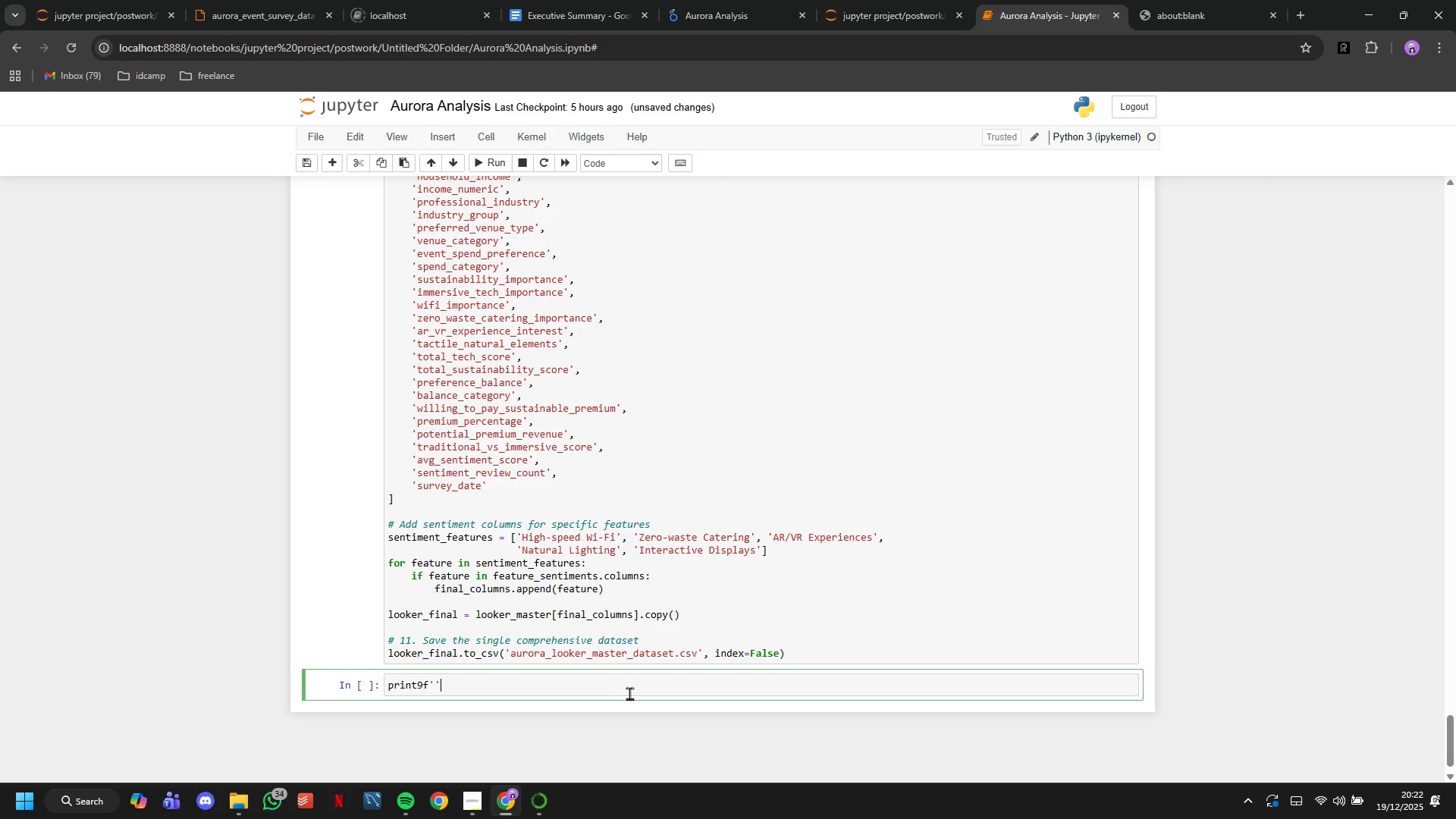 
hold_key(key=ShiftLeft, duration=0.62)
 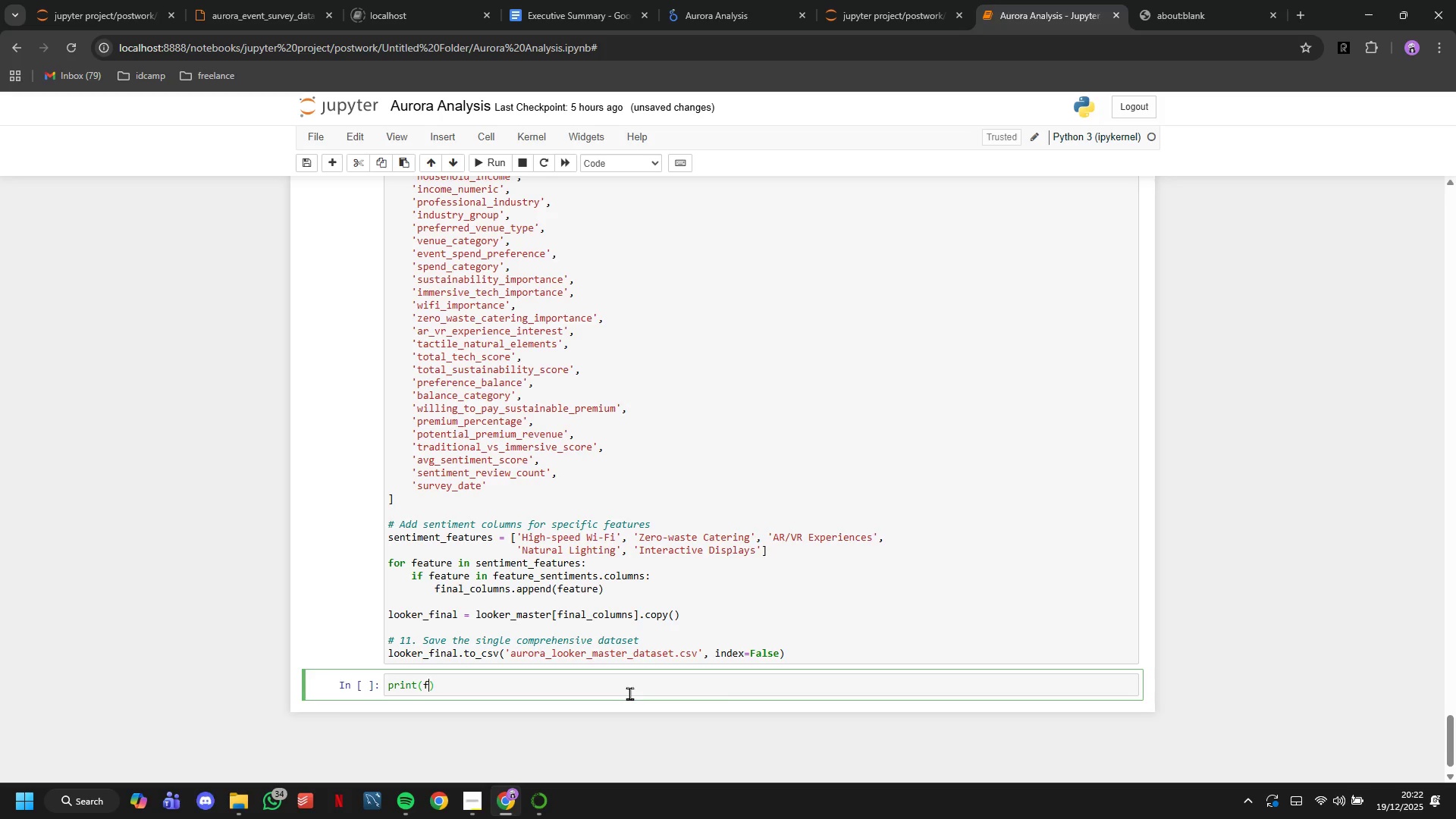 
hold_key(key=ShiftLeft, duration=0.97)
 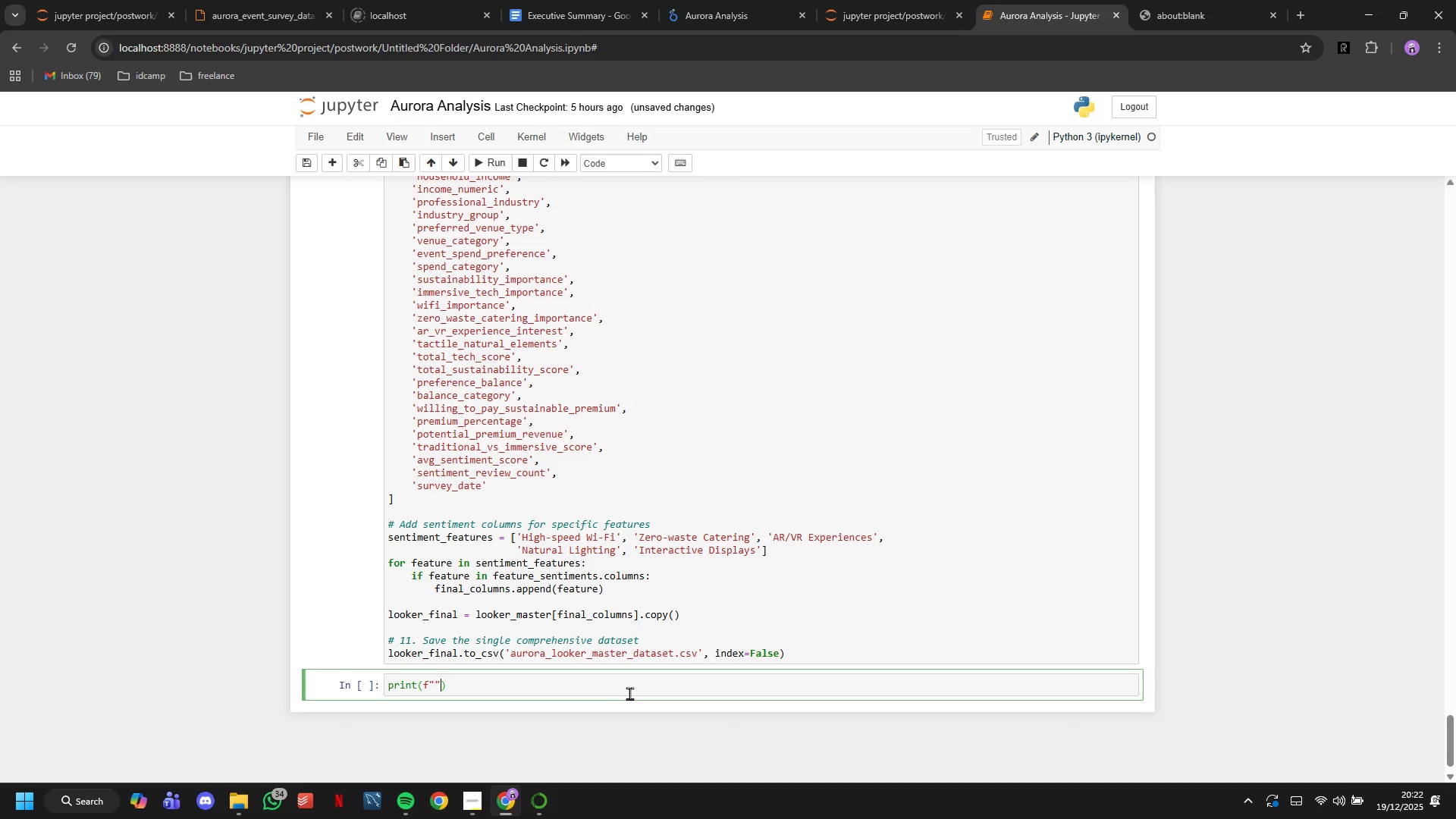 
wait(29.38)
 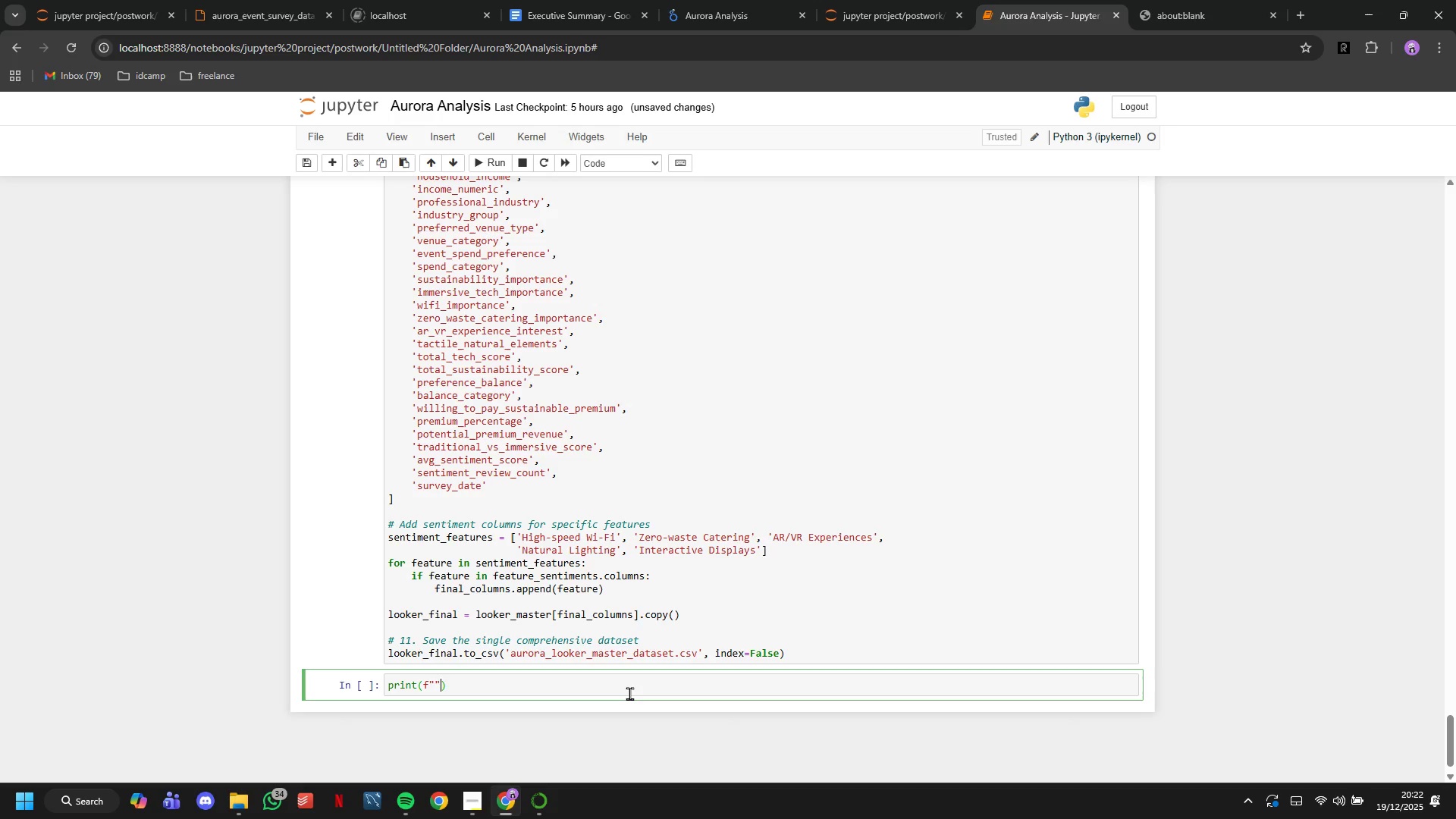 
key(CapsLock)
 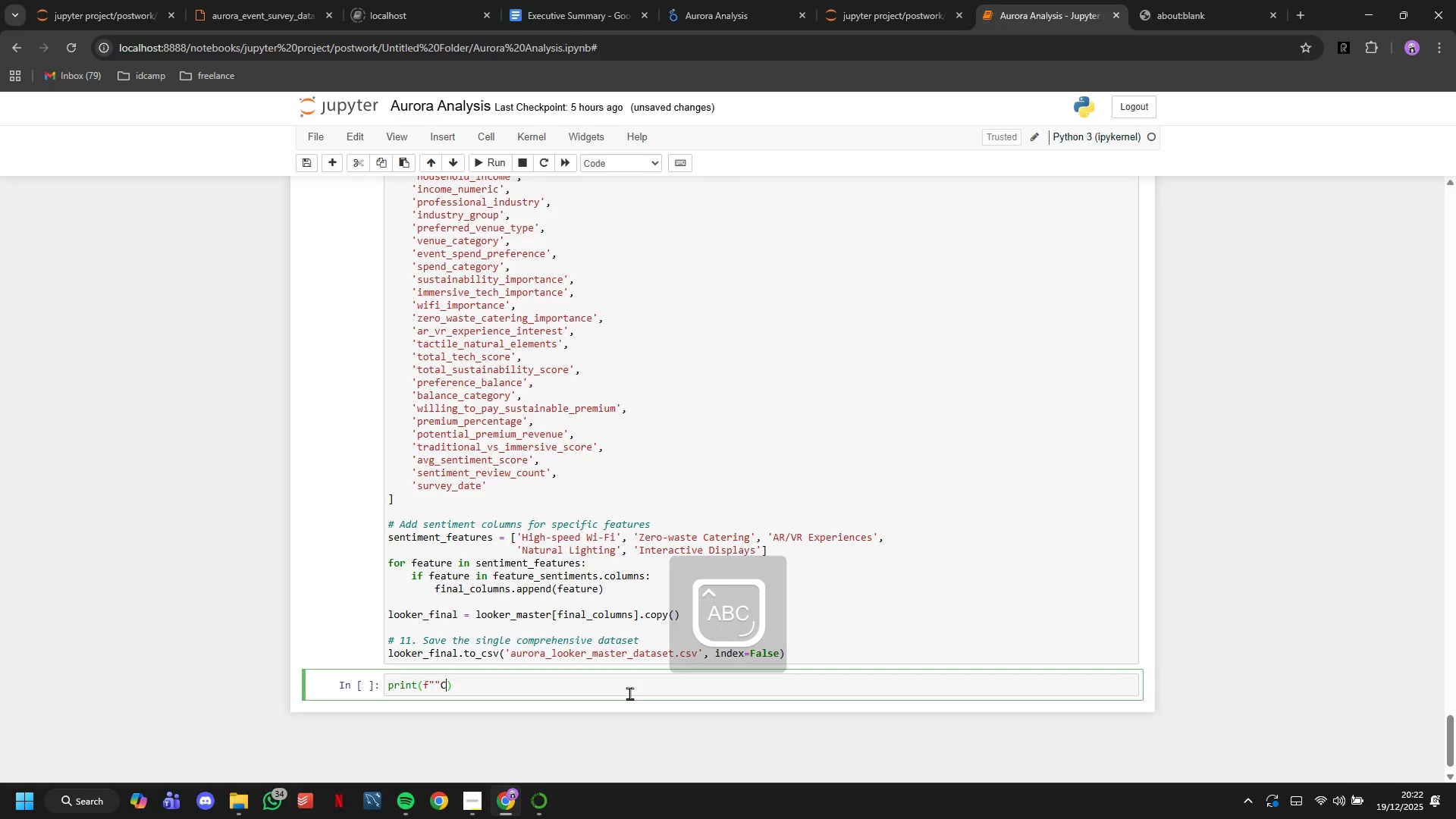 
key(C)
 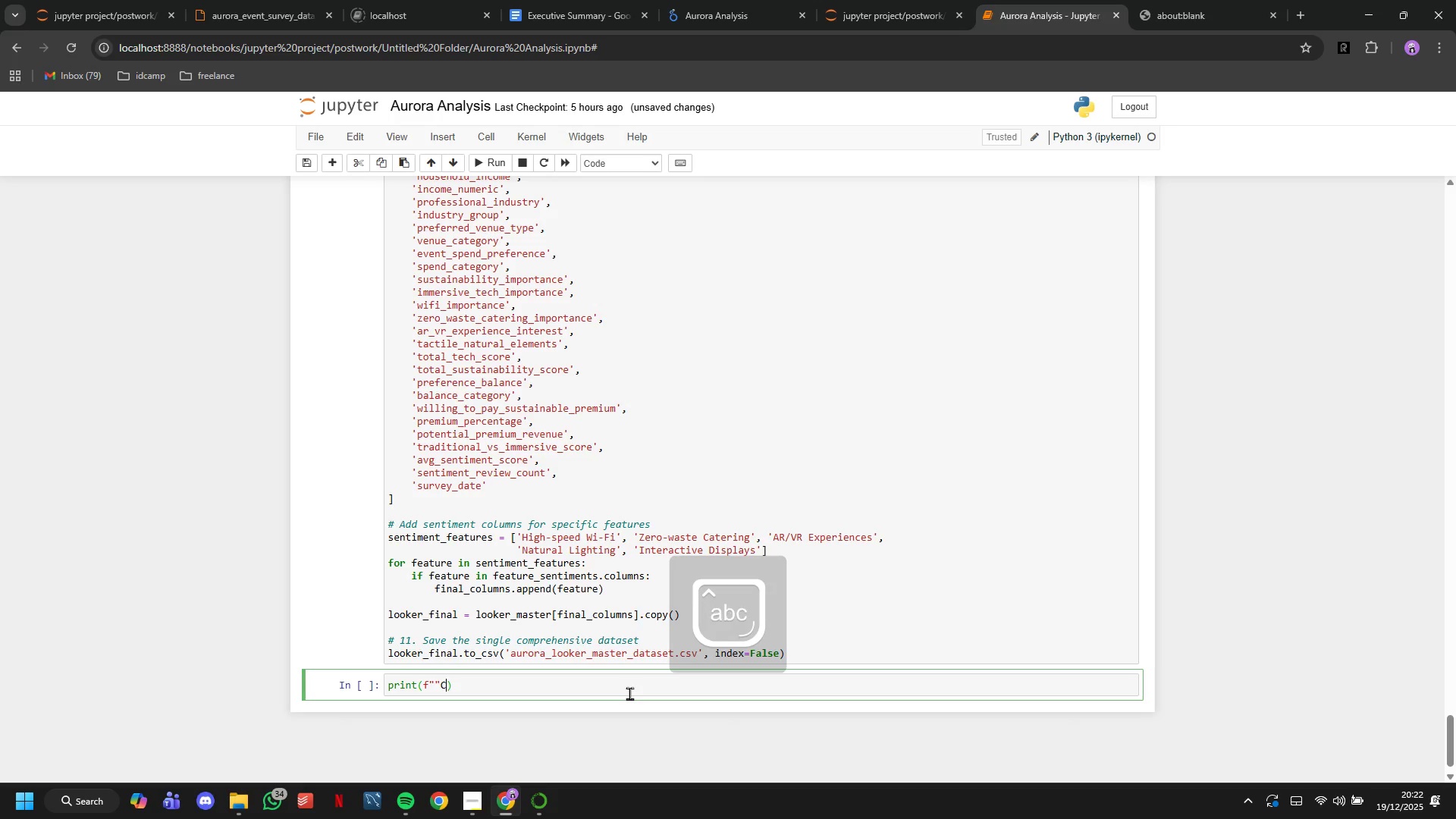 
key(CapsLock)
 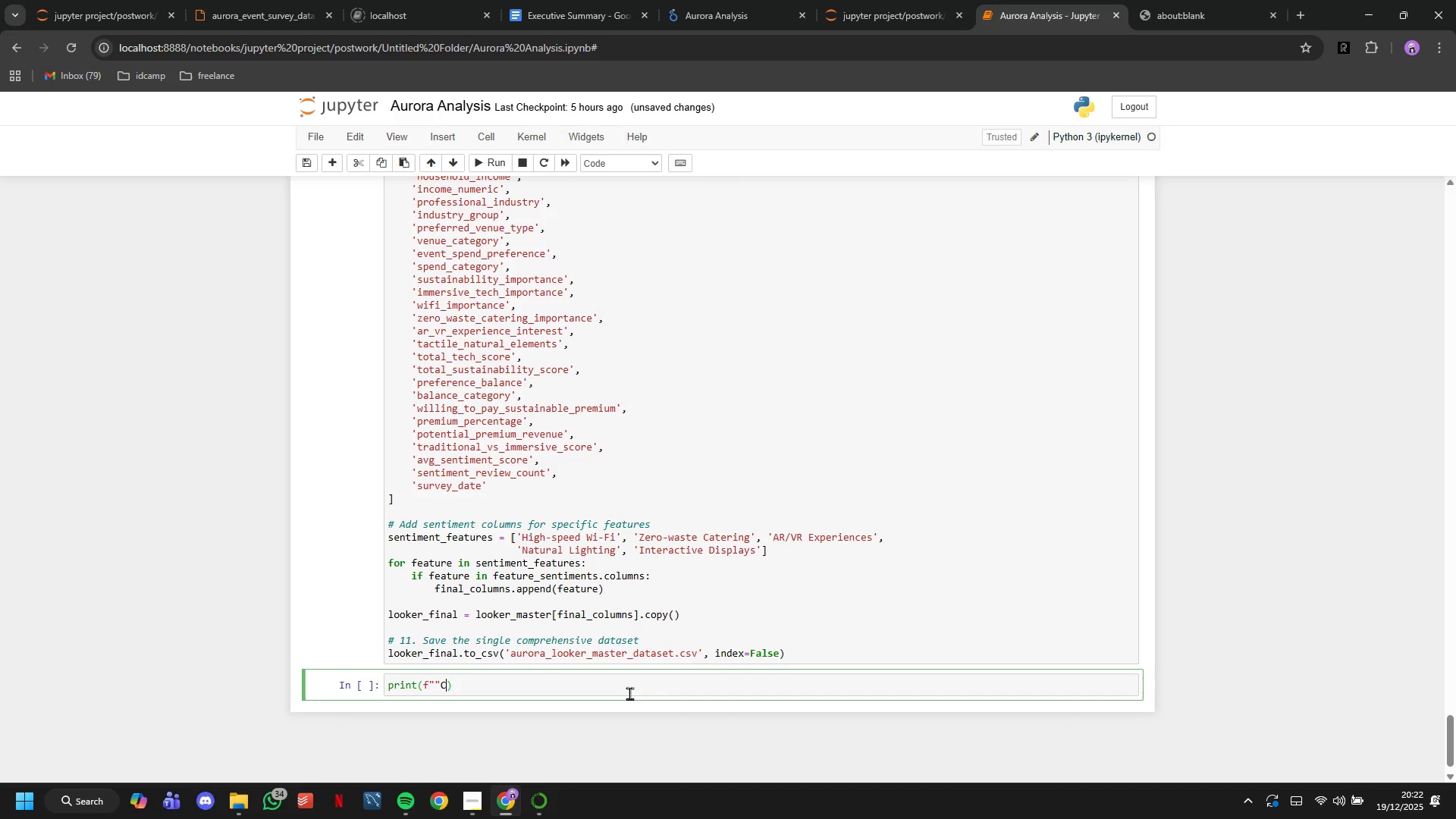 
wait(6.7)
 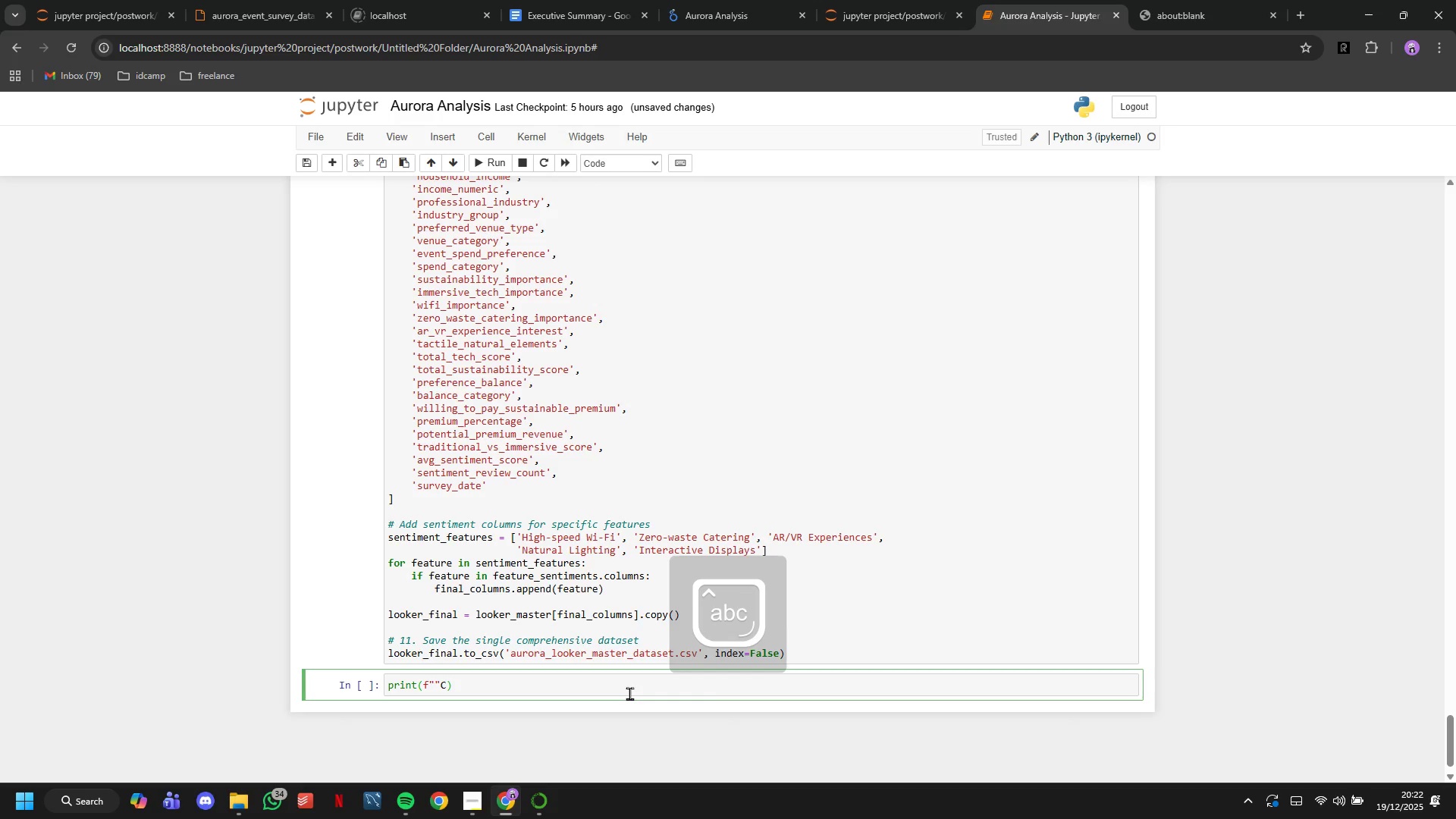 
key(Backspace)
 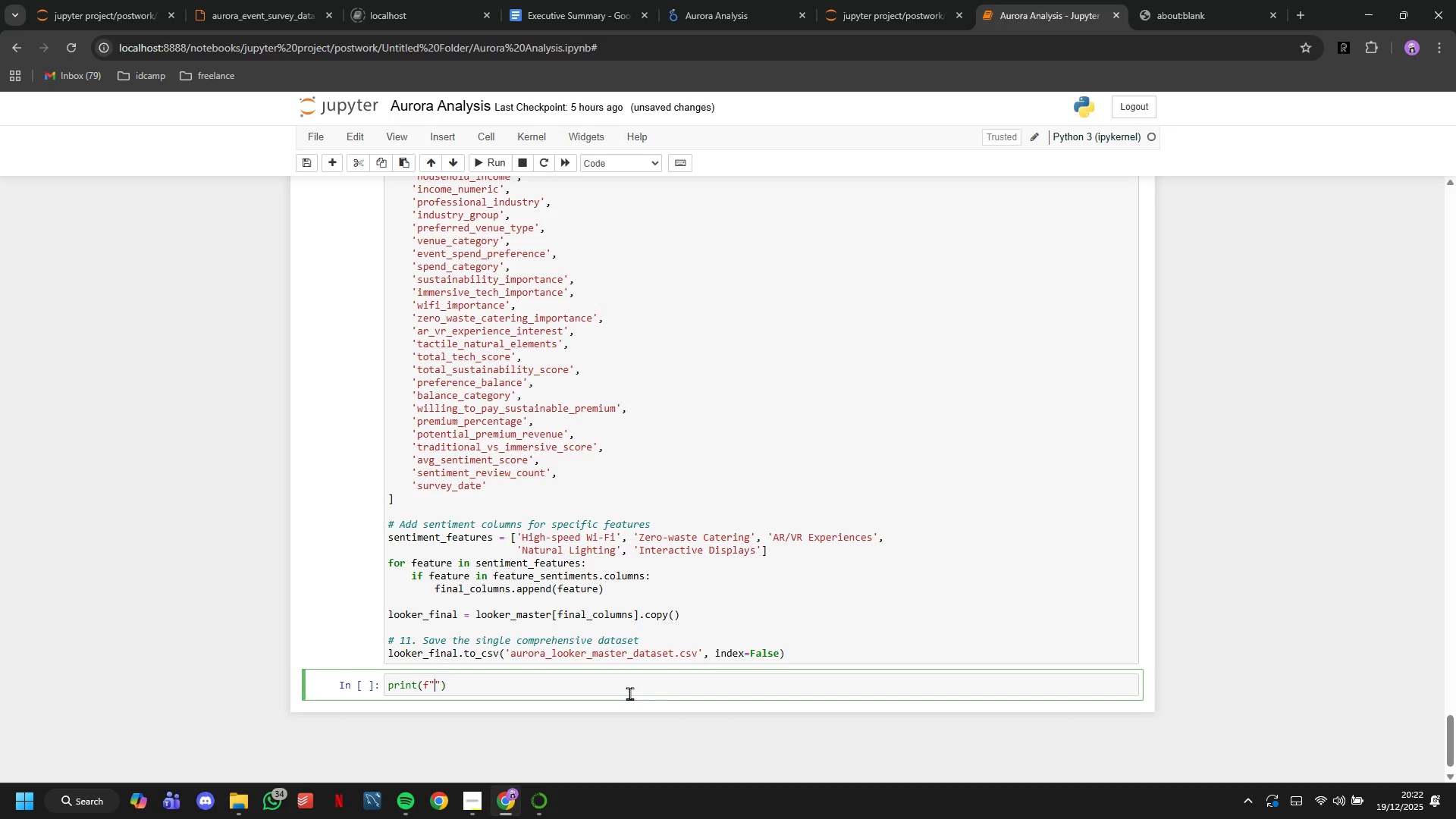 
key(ArrowLeft)
 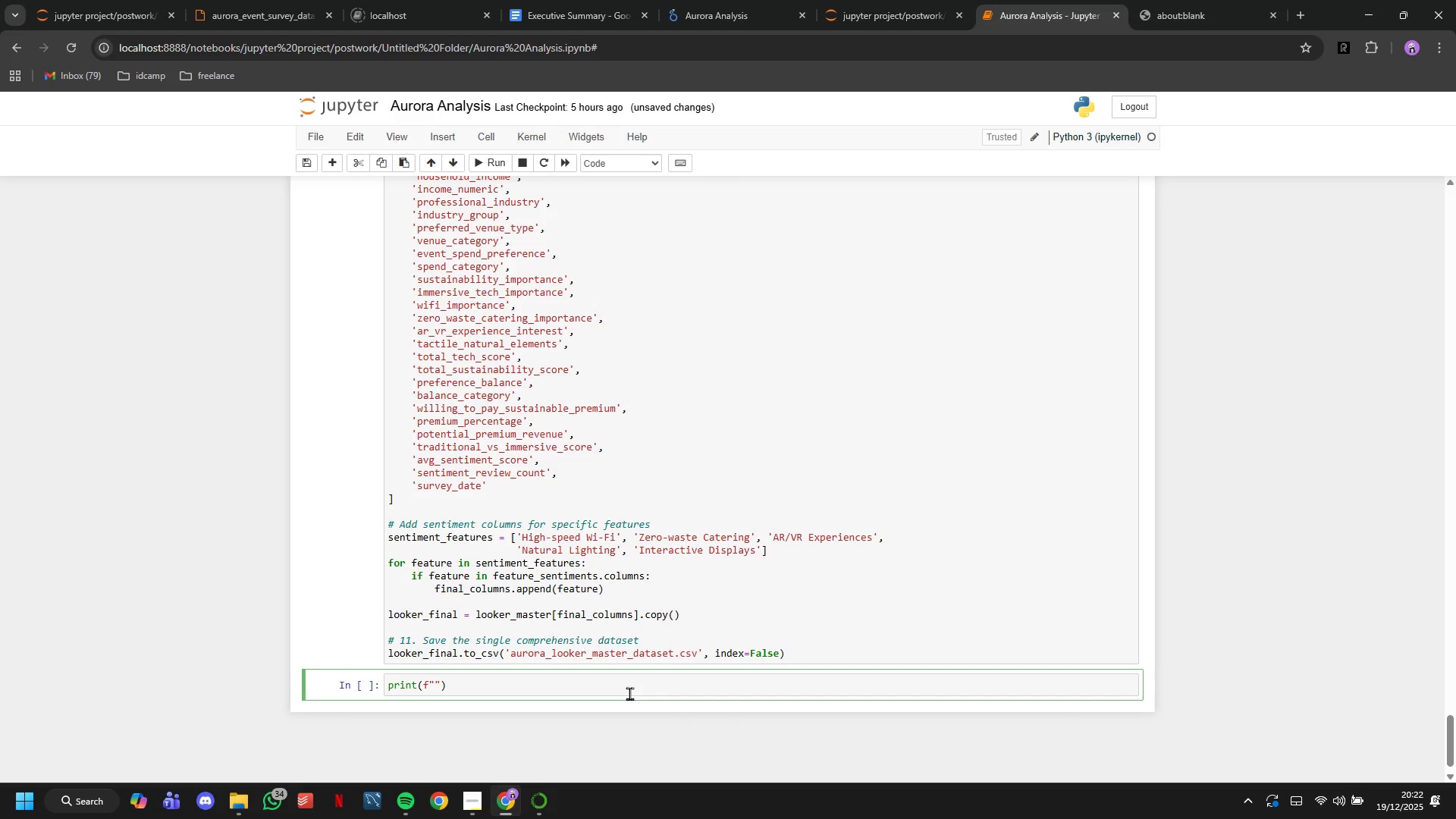 
type(Created S)
 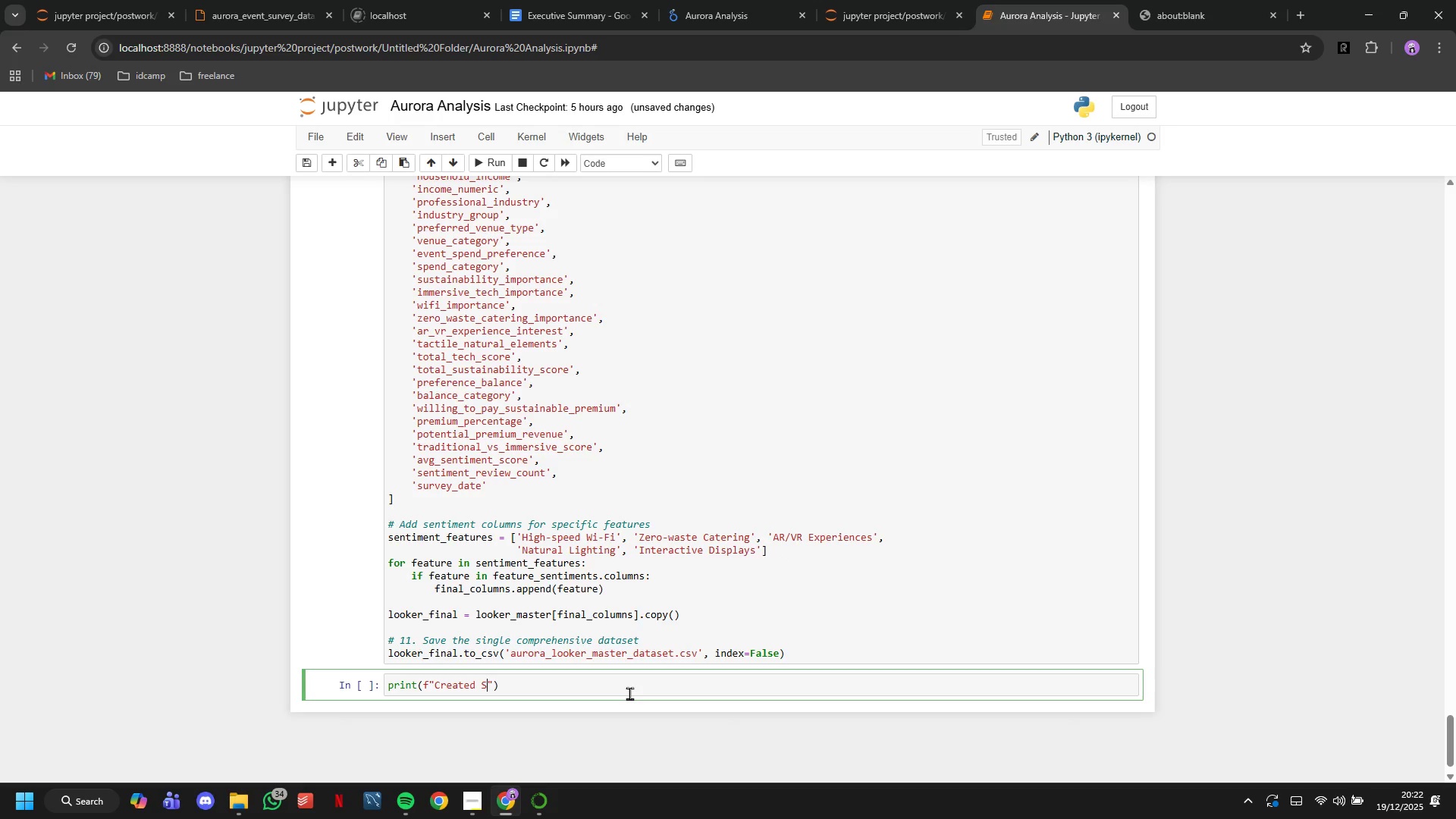 
wait(5.52)
 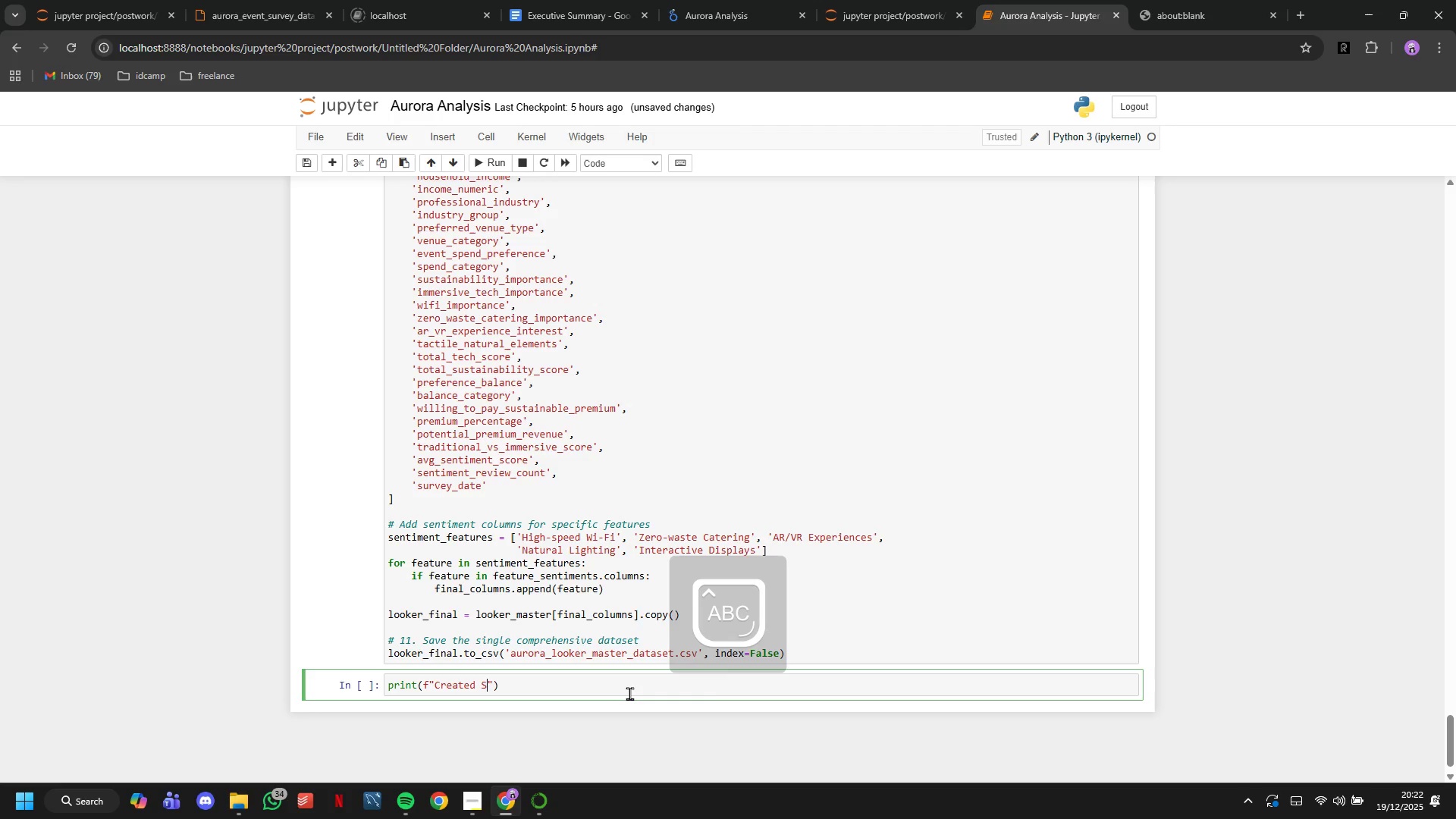 
key(Enter)
 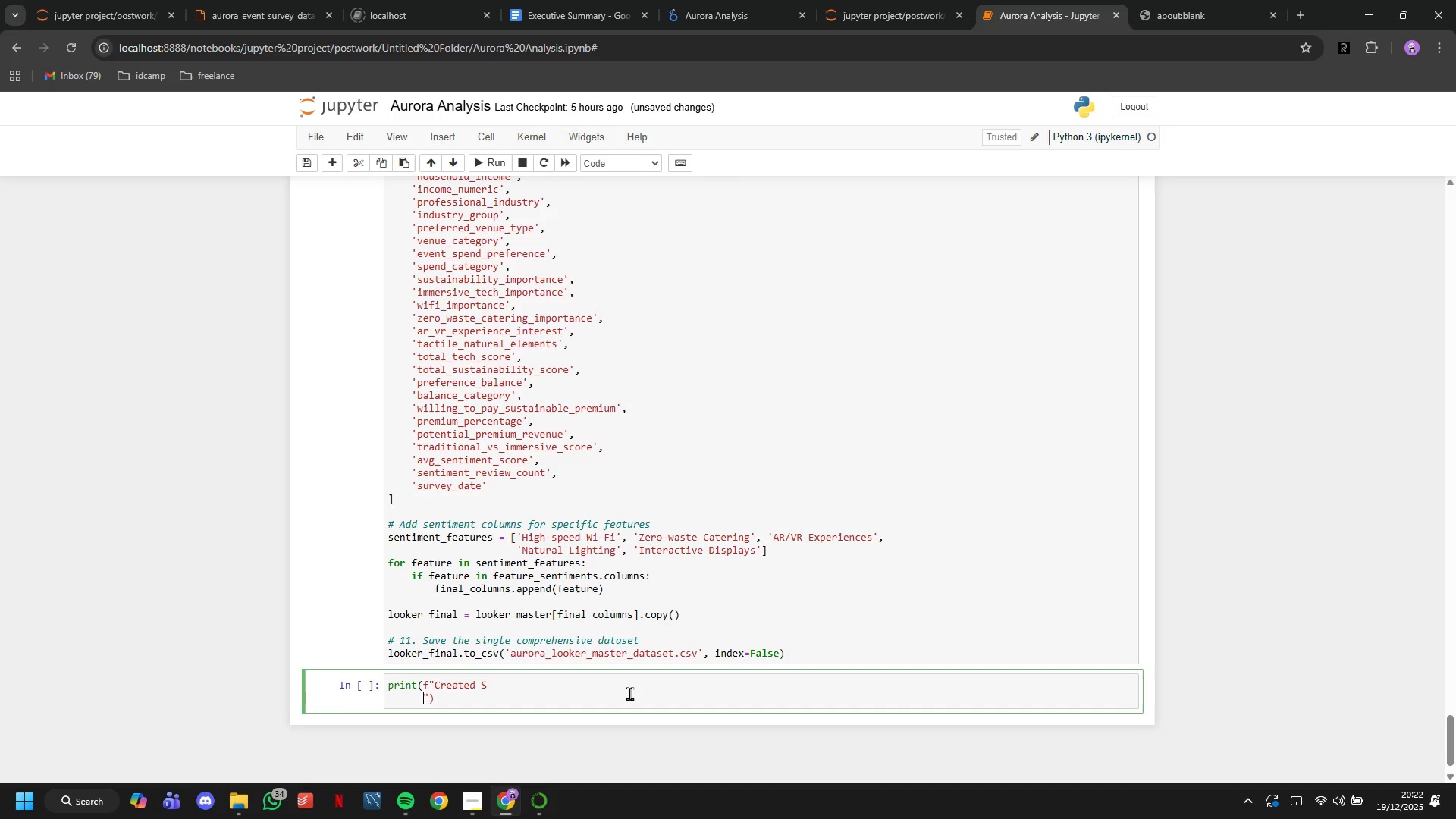 
key(Shift+ShiftRight)
 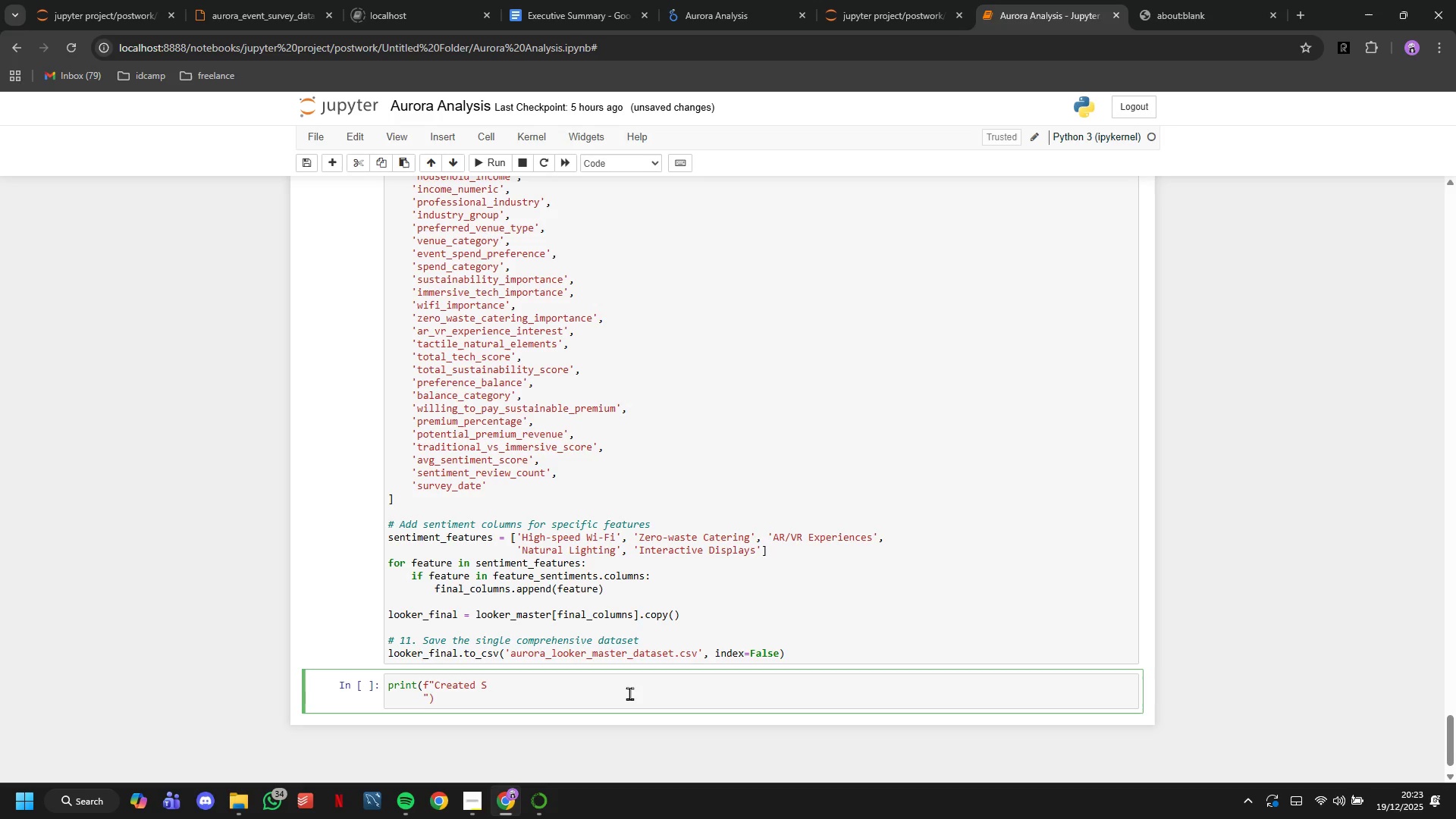 
wait(15.34)
 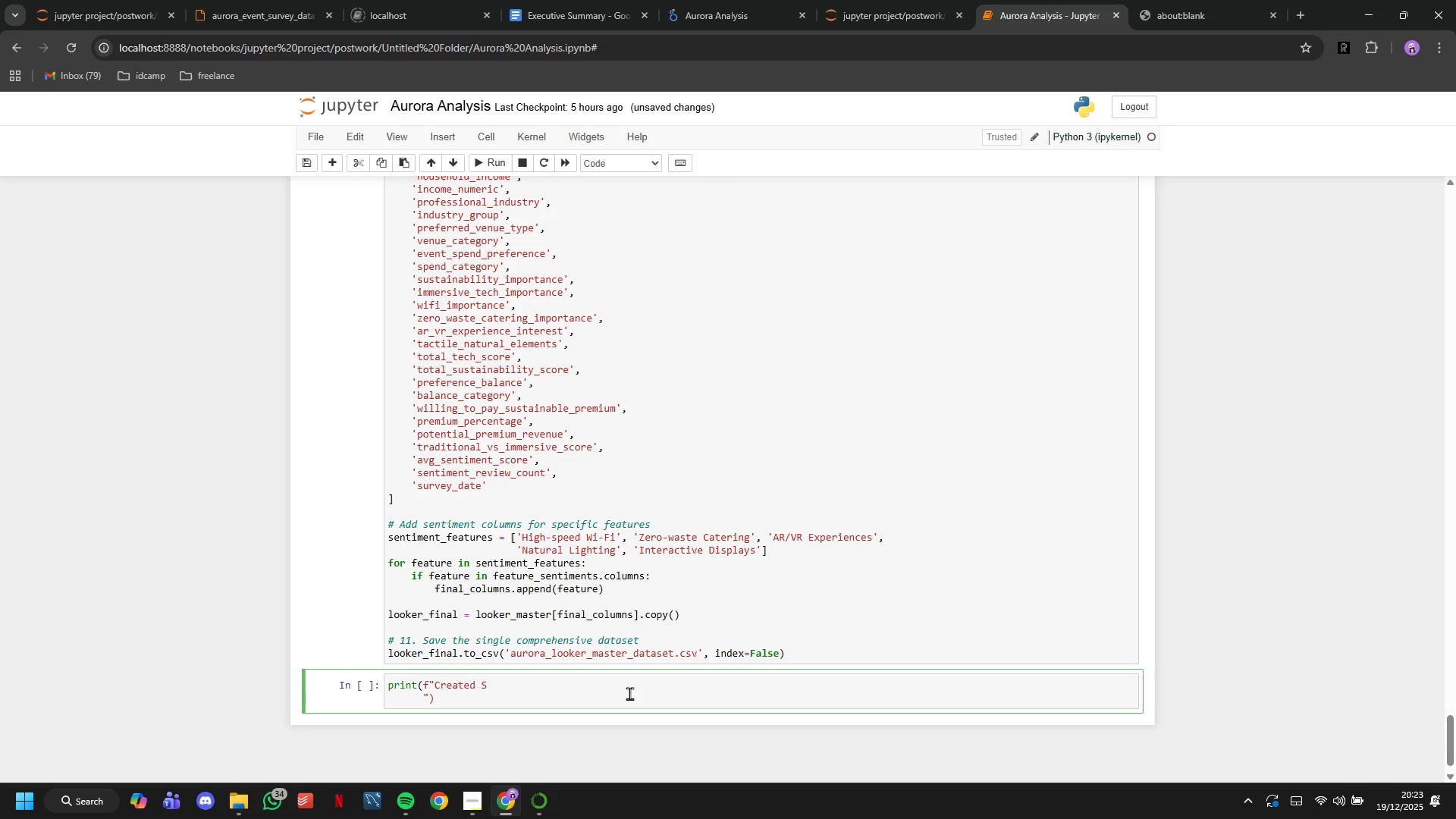 
key(Backspace)
key(Backspace)
key(Backspace)
type(INGLE comprehensive daya)
key(Backspace)
key(Backspace)
type(taset:)
 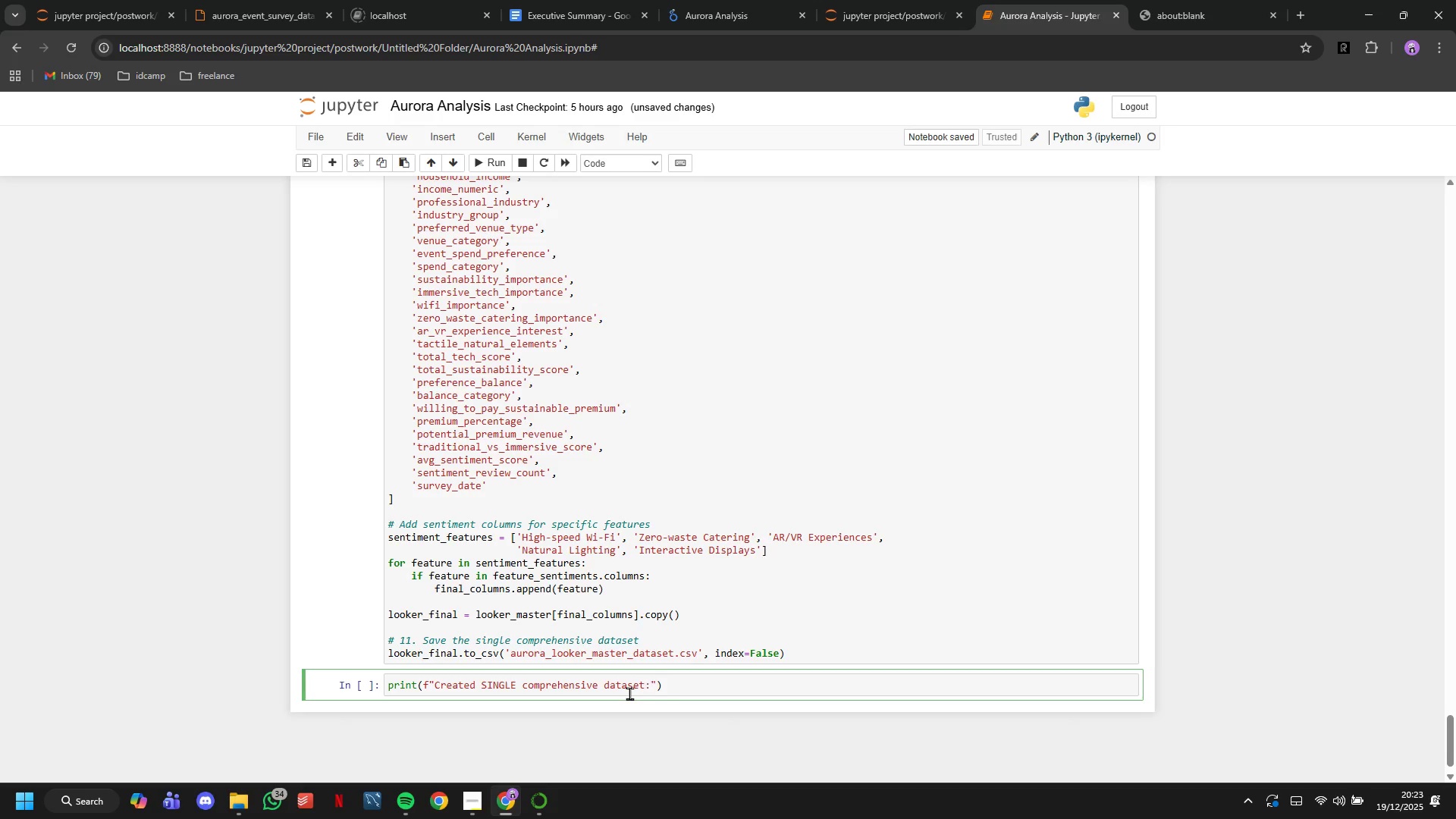 
type( {len(looker_final)
 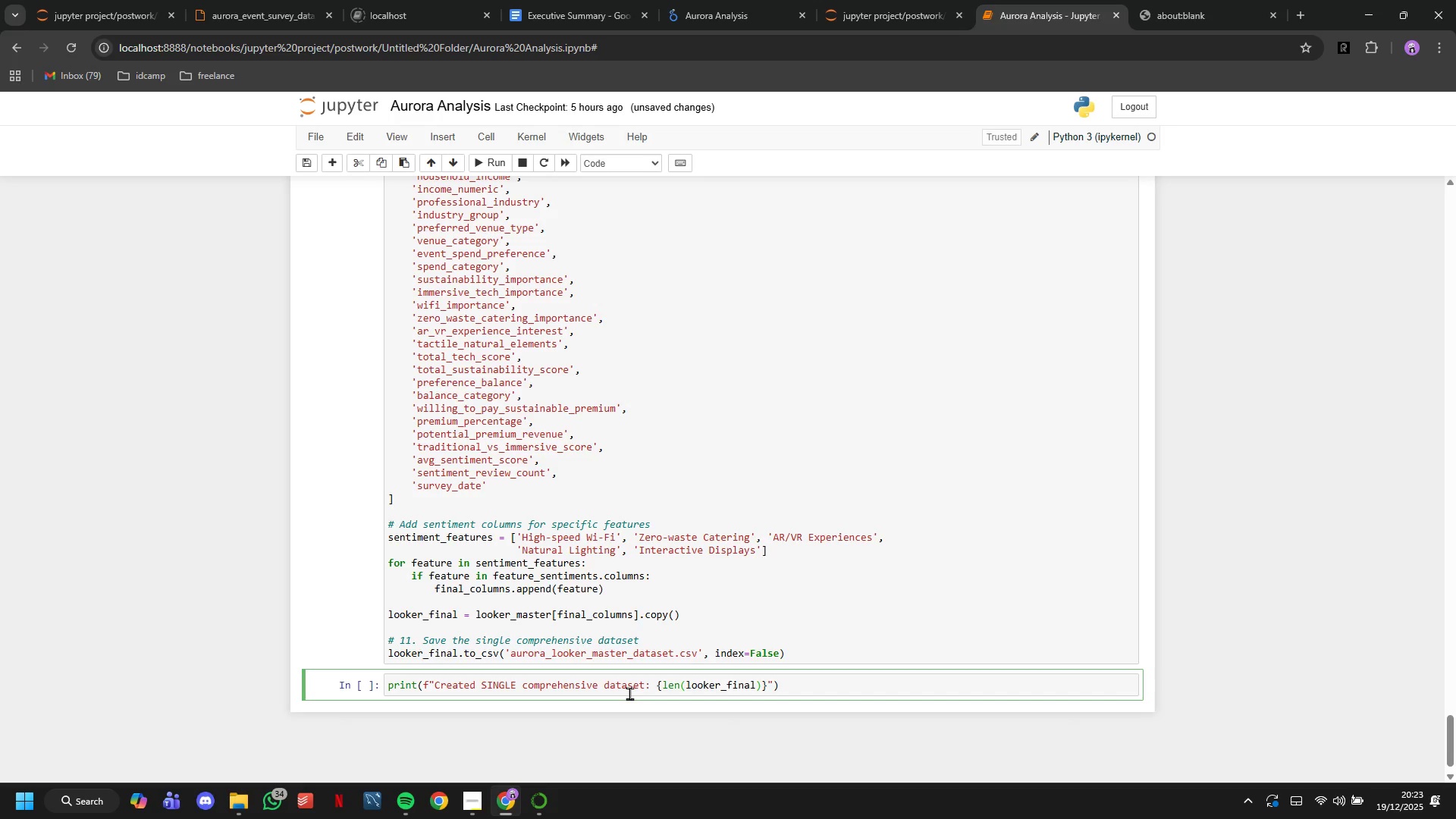 
key(ArrowRight)
 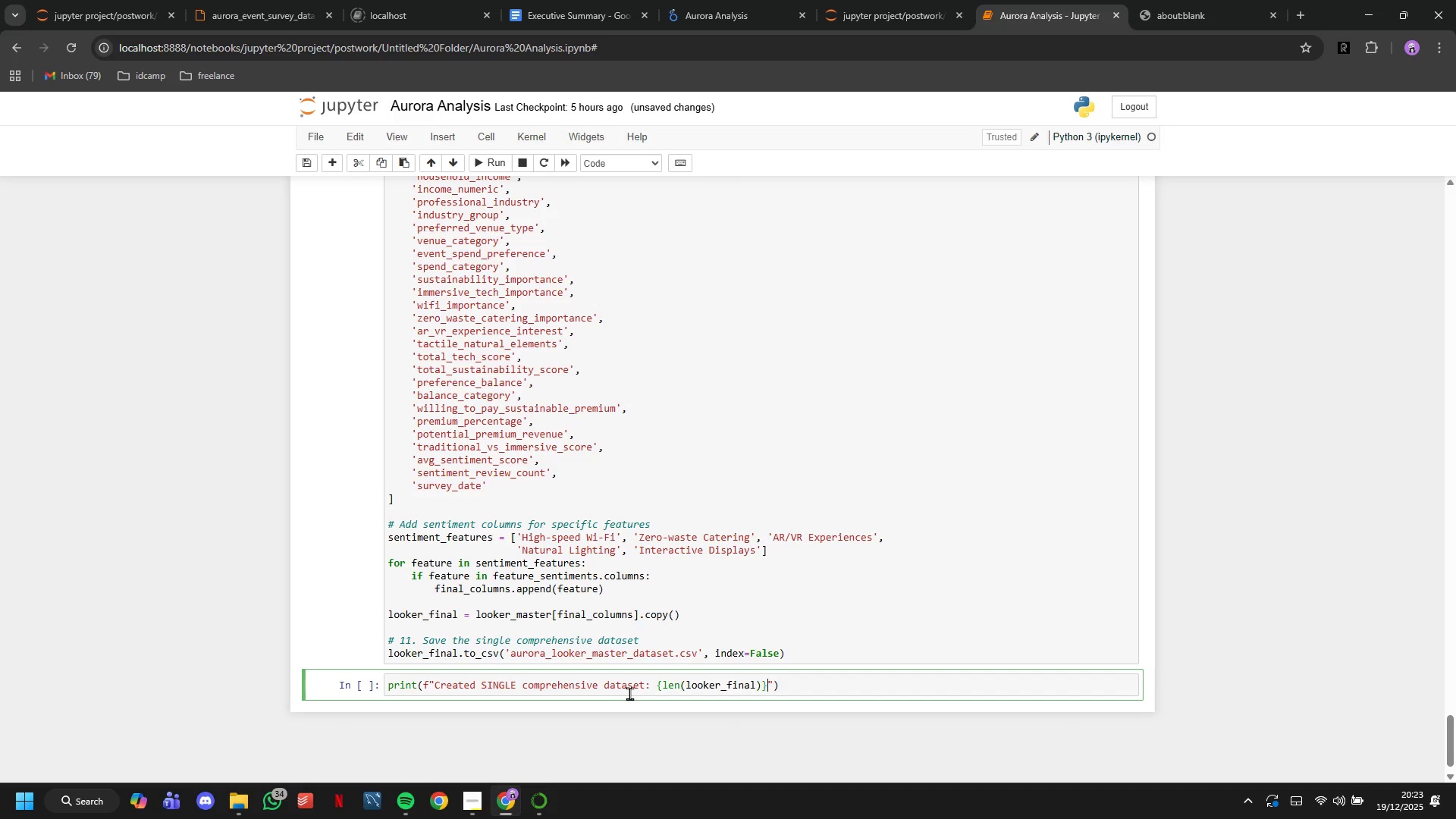 
key(ArrowRight)
 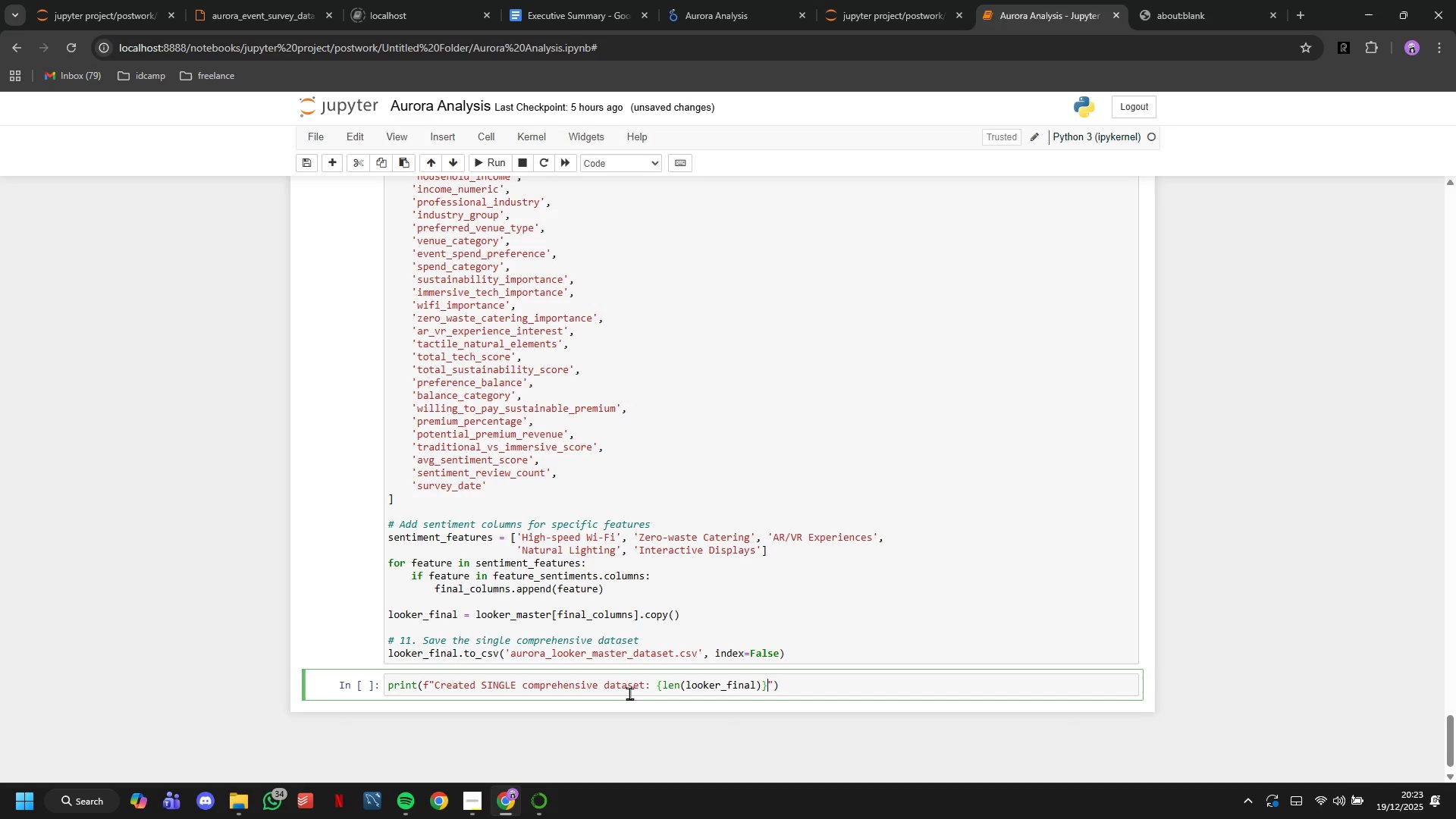 
type( rows x {(len(looker_final.columns)
 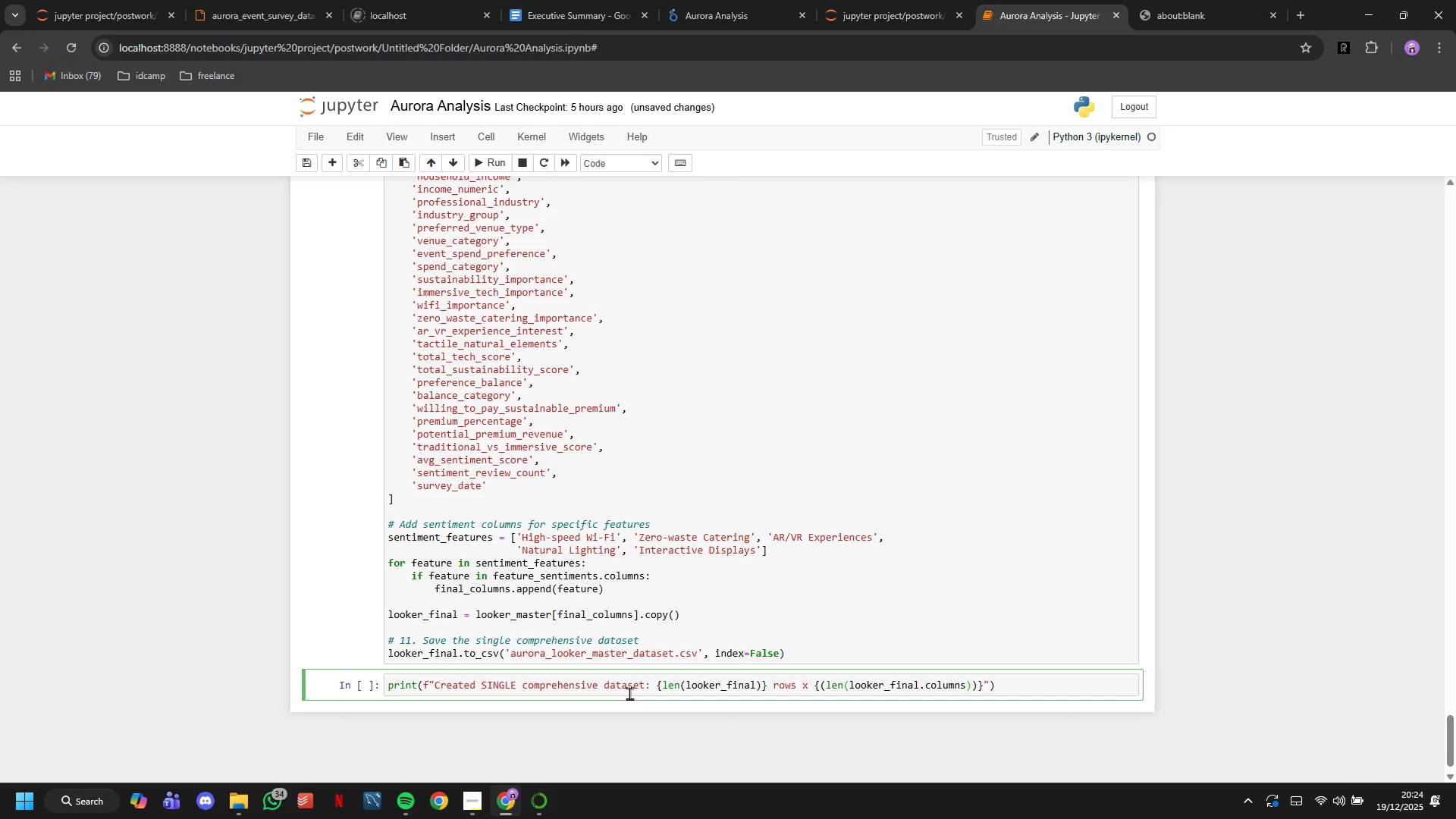 
key(ArrowRight)
 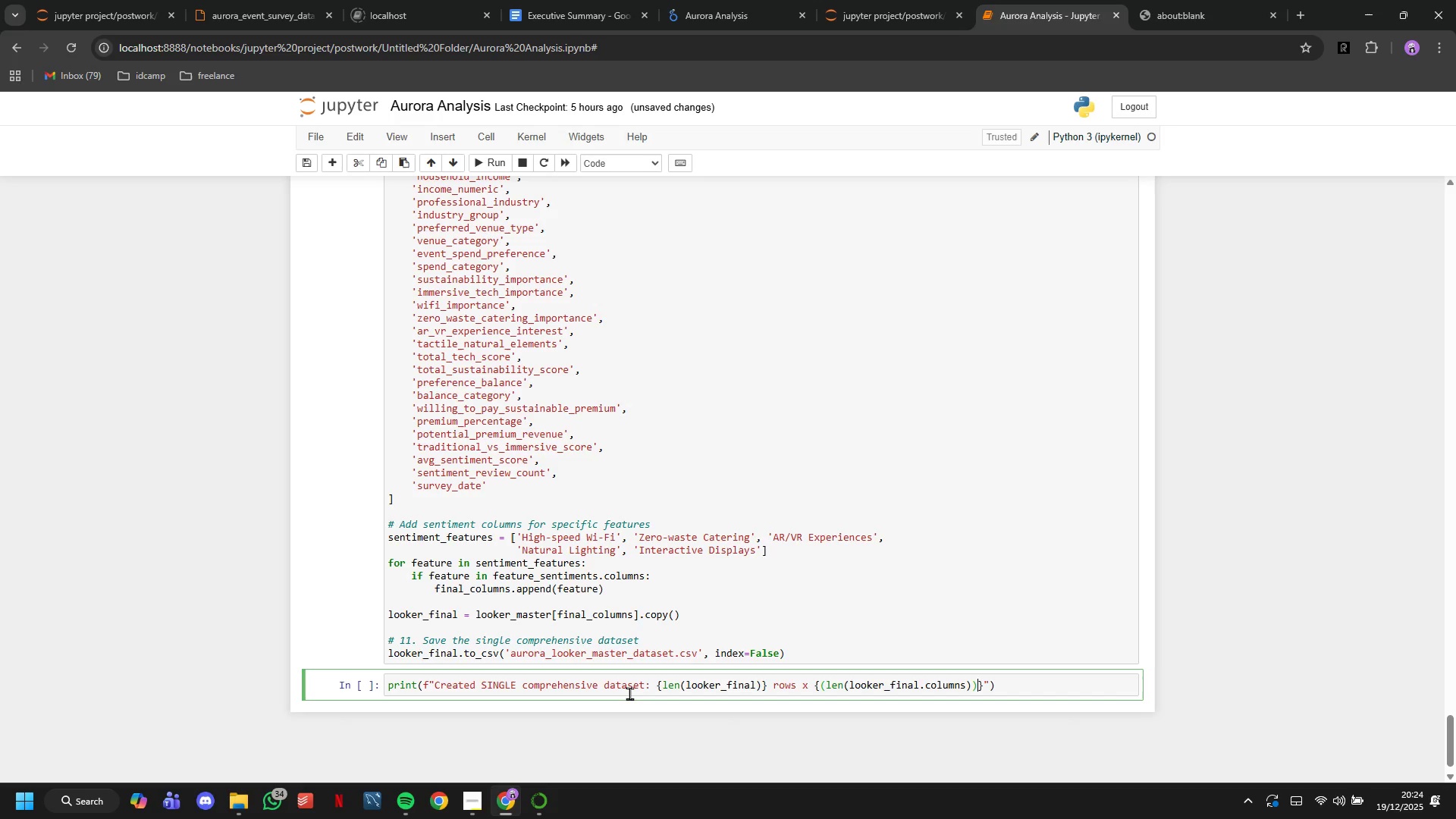 
key(ArrowRight)
 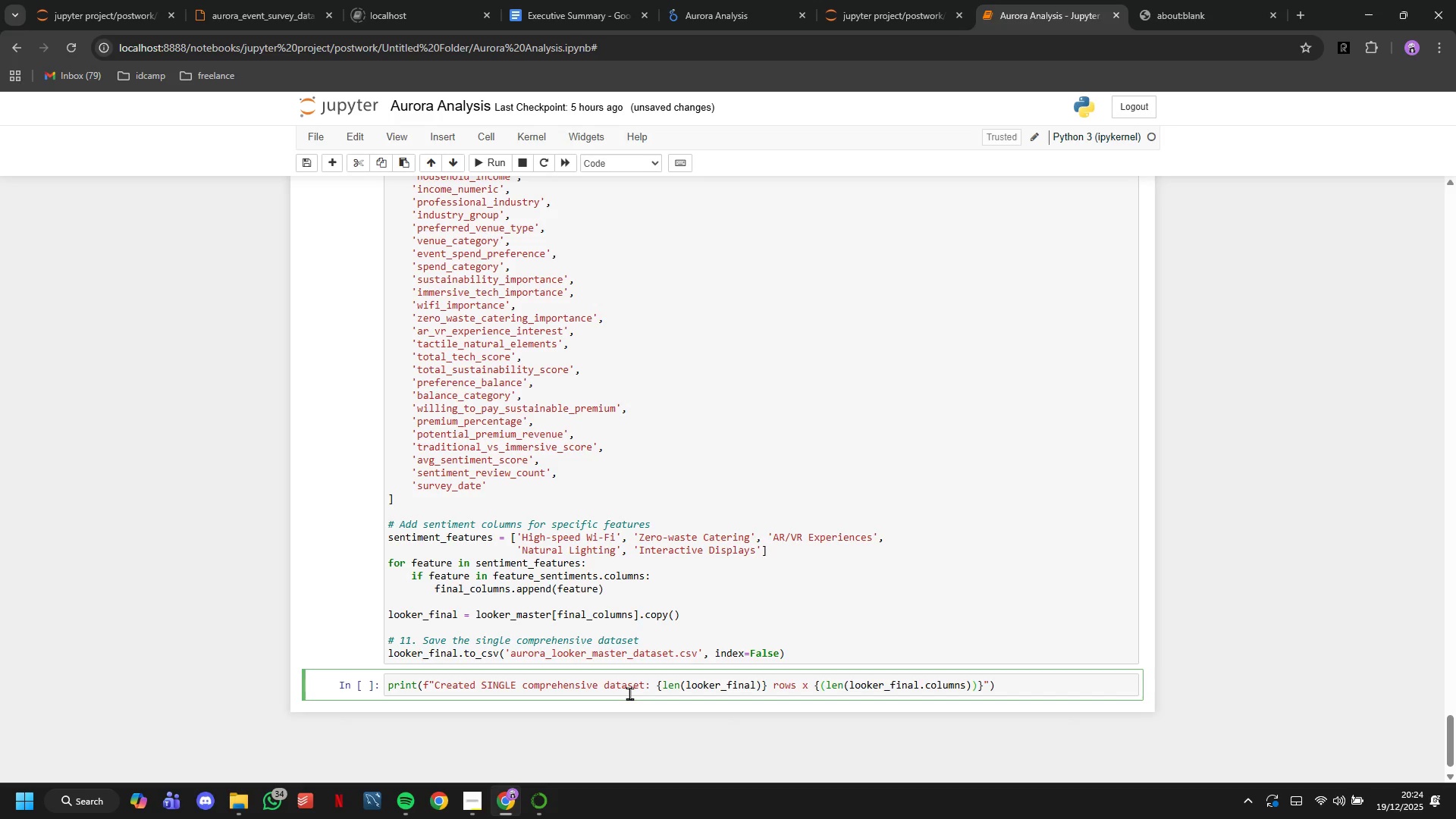 
wait(14.19)
 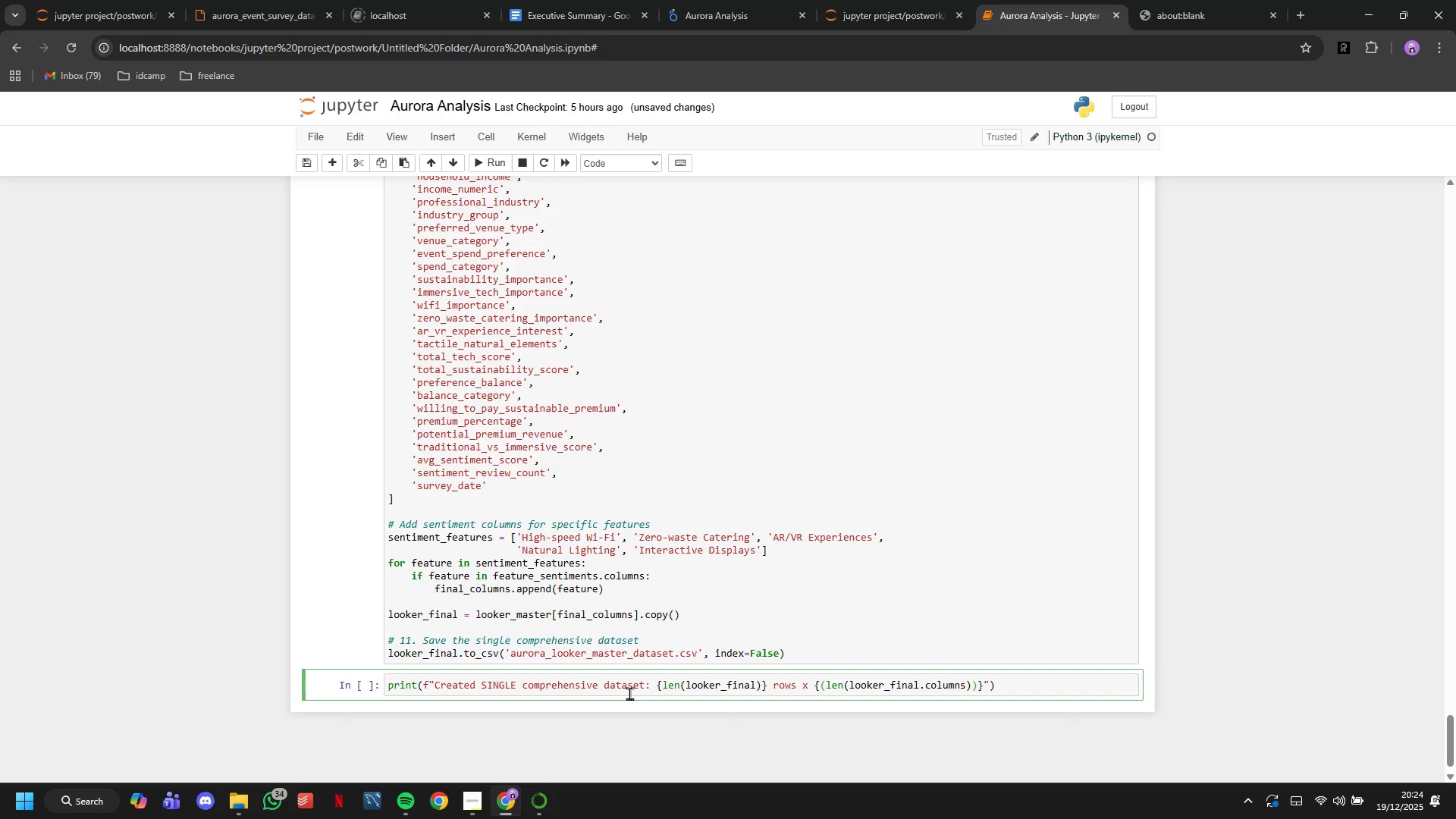 
key(ArrowLeft)
 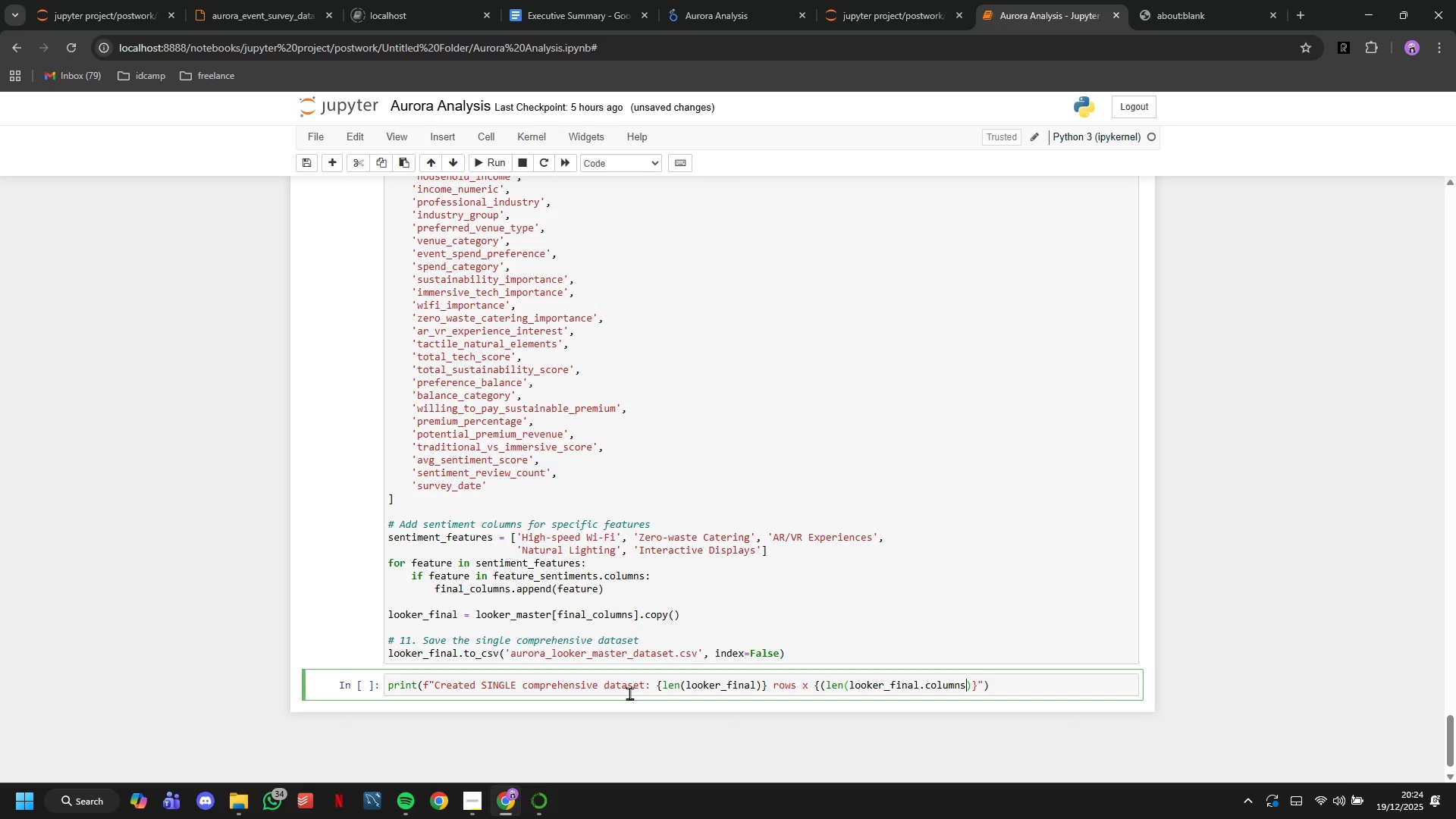 
key(Backspace)
 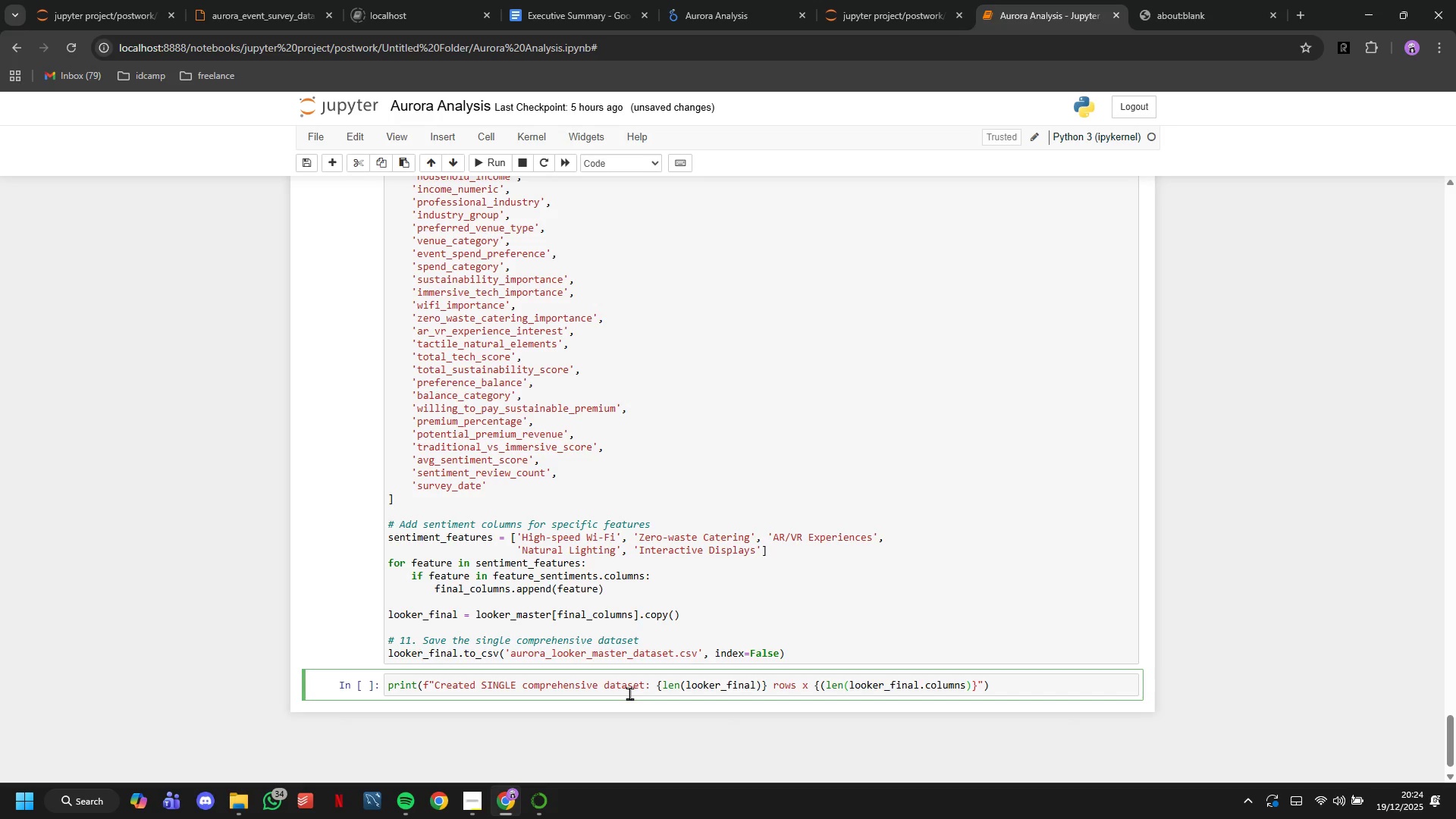 
hold_key(key=ArrowLeft, duration=0.75)
 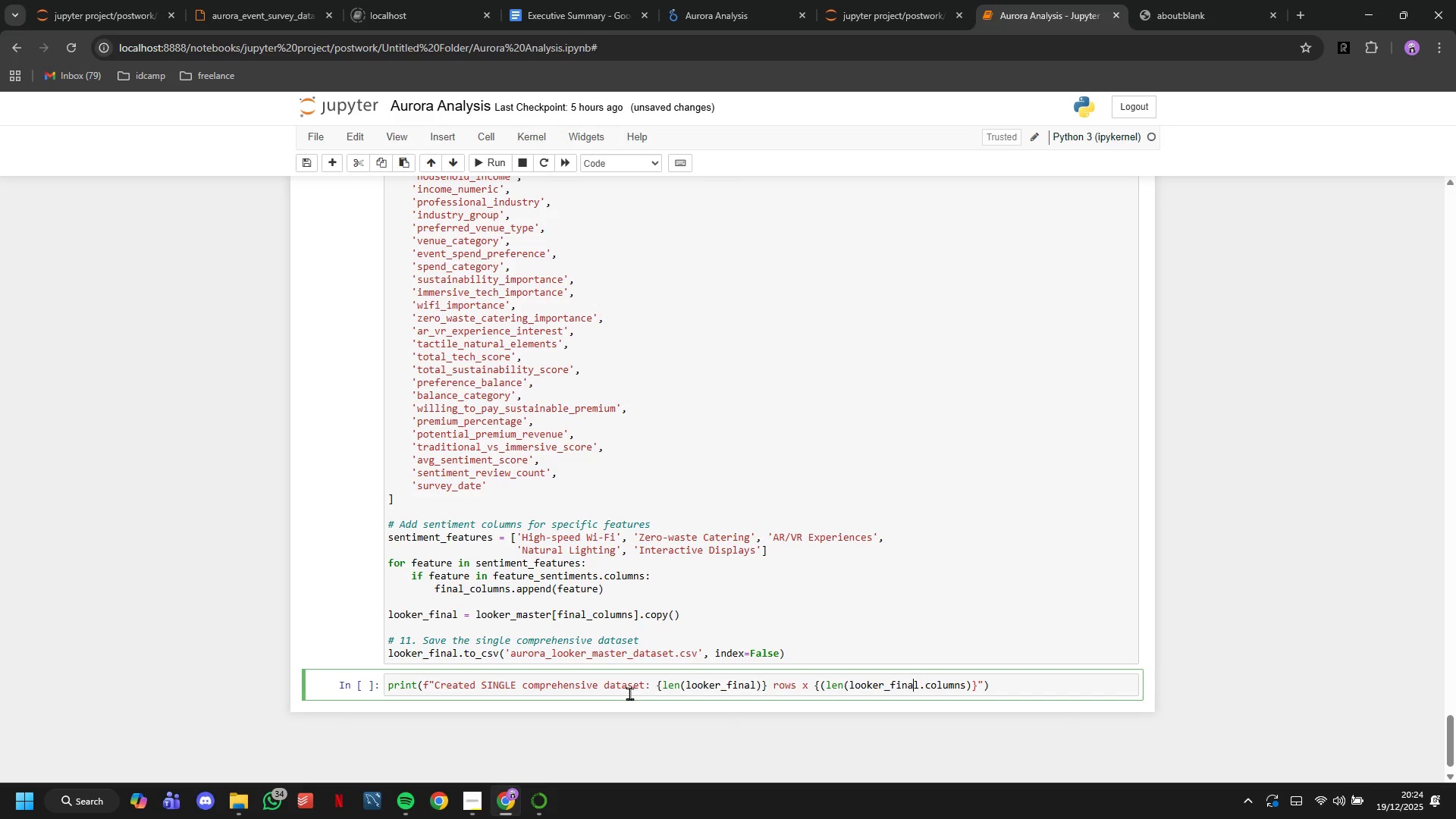 
hold_key(key=ArrowLeft, duration=24.36)
 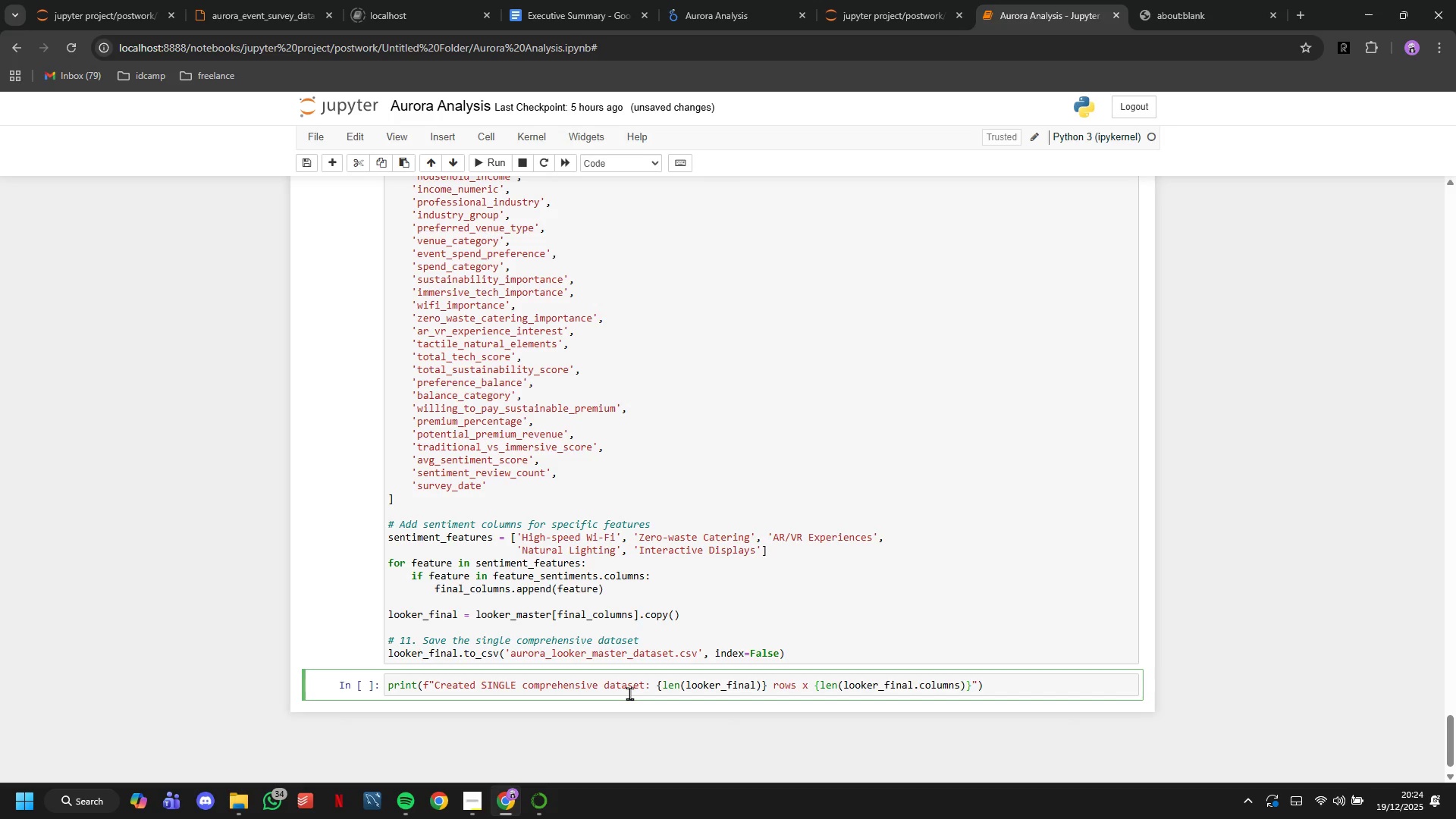 
hold_key(key=ArrowRight, duration=0.75)
 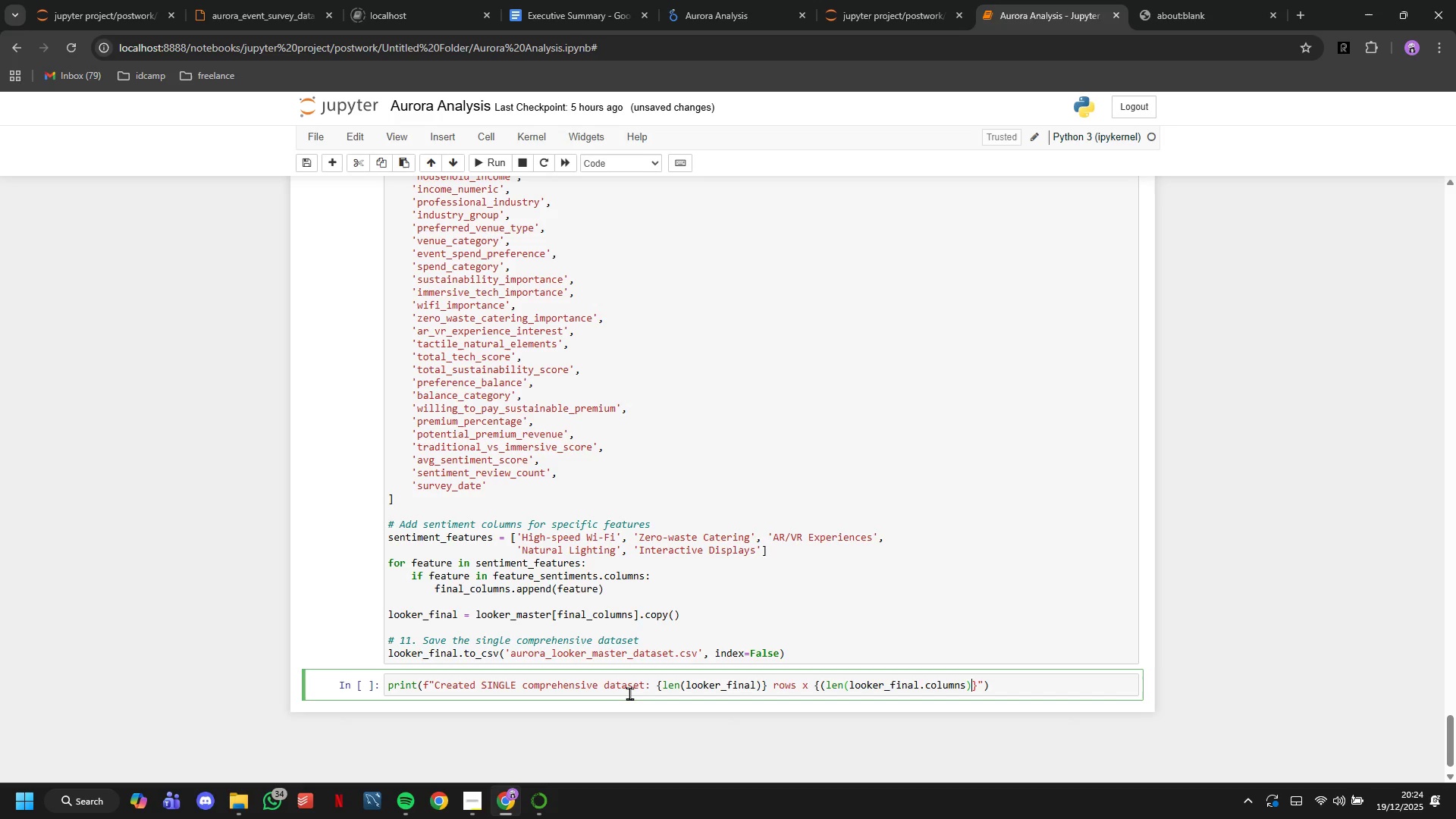 
key(ArrowRight)
 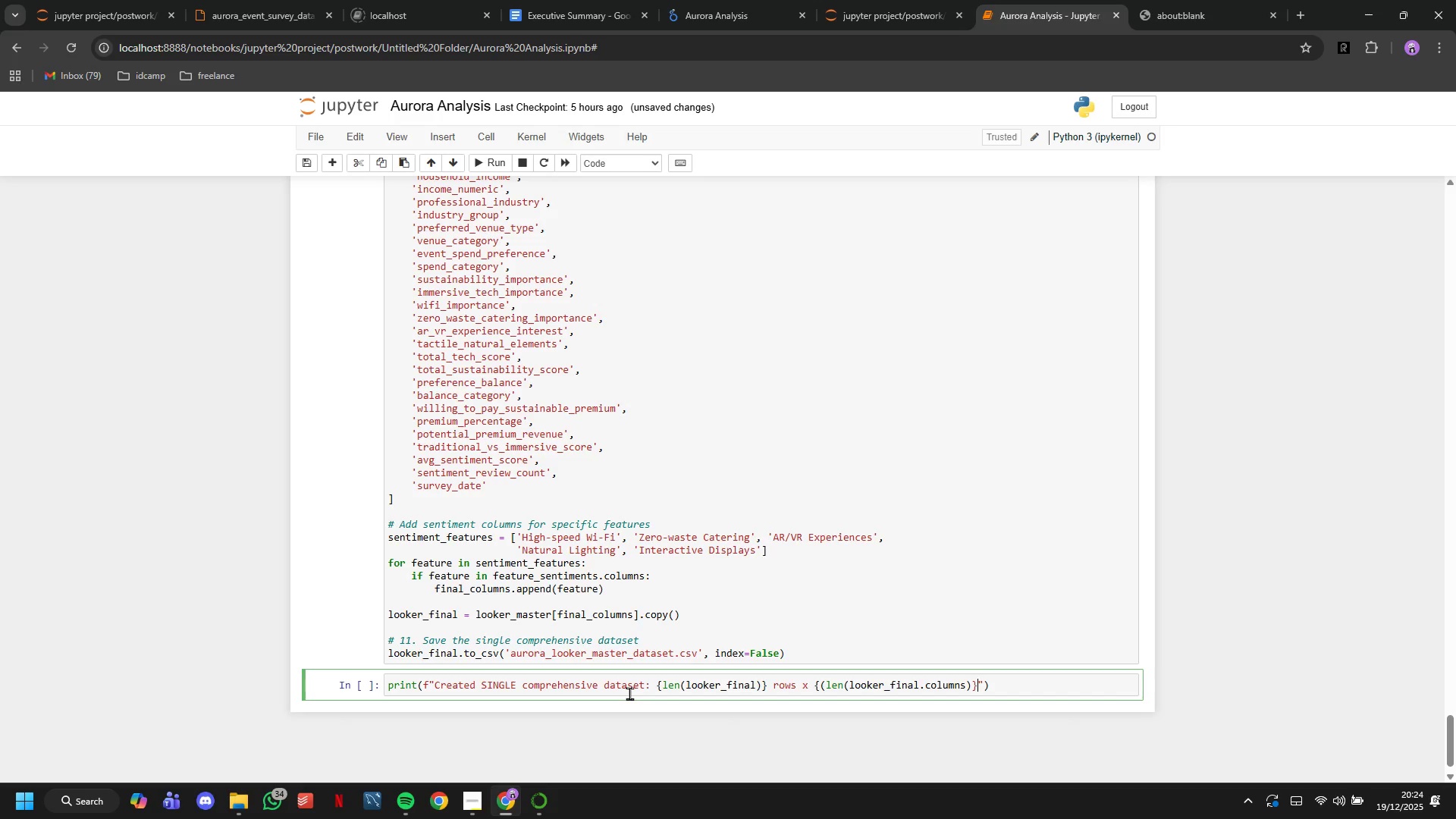 
key(ArrowRight)
 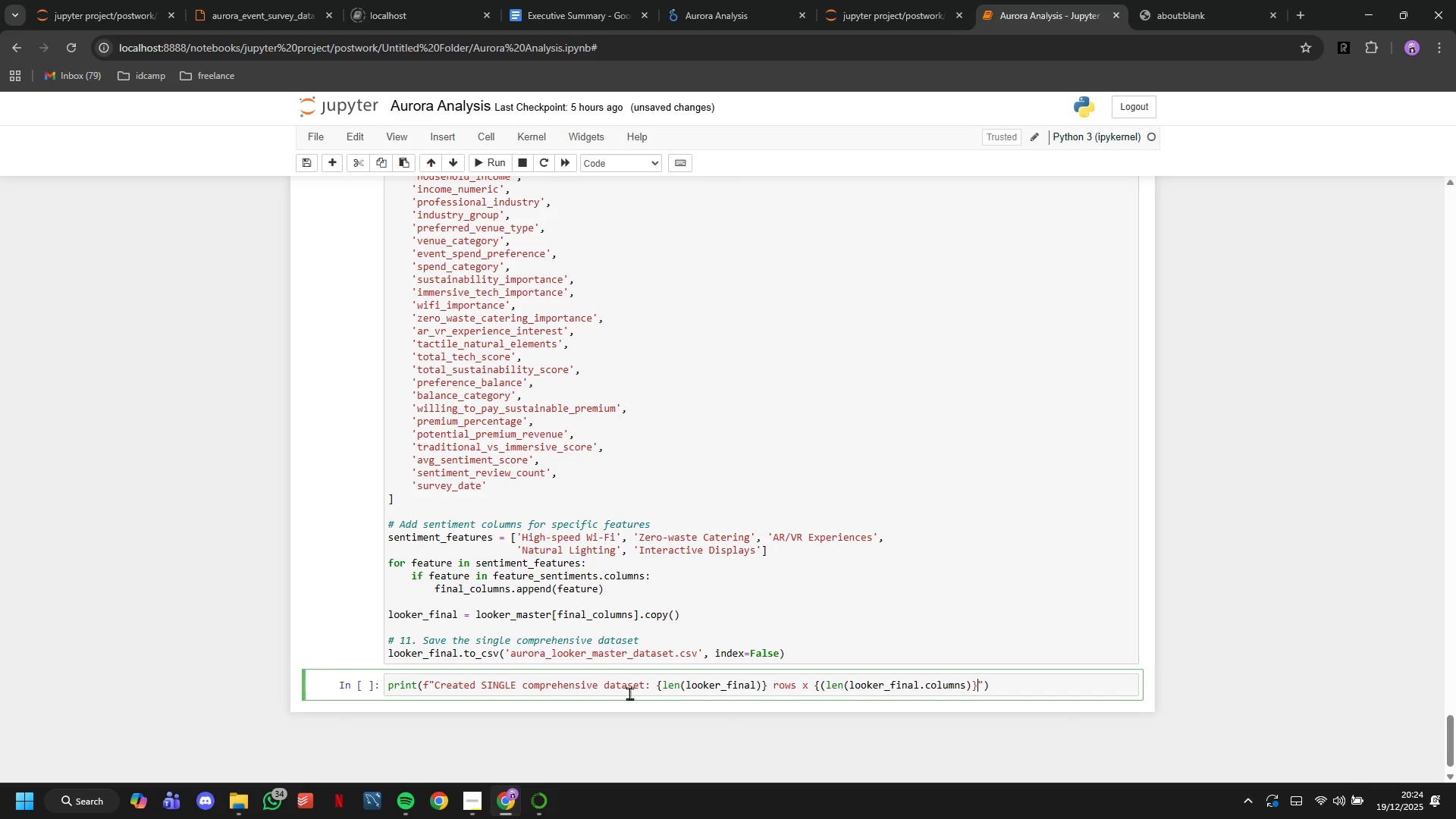 
hold_key(key=Backspace, duration=1.25)
 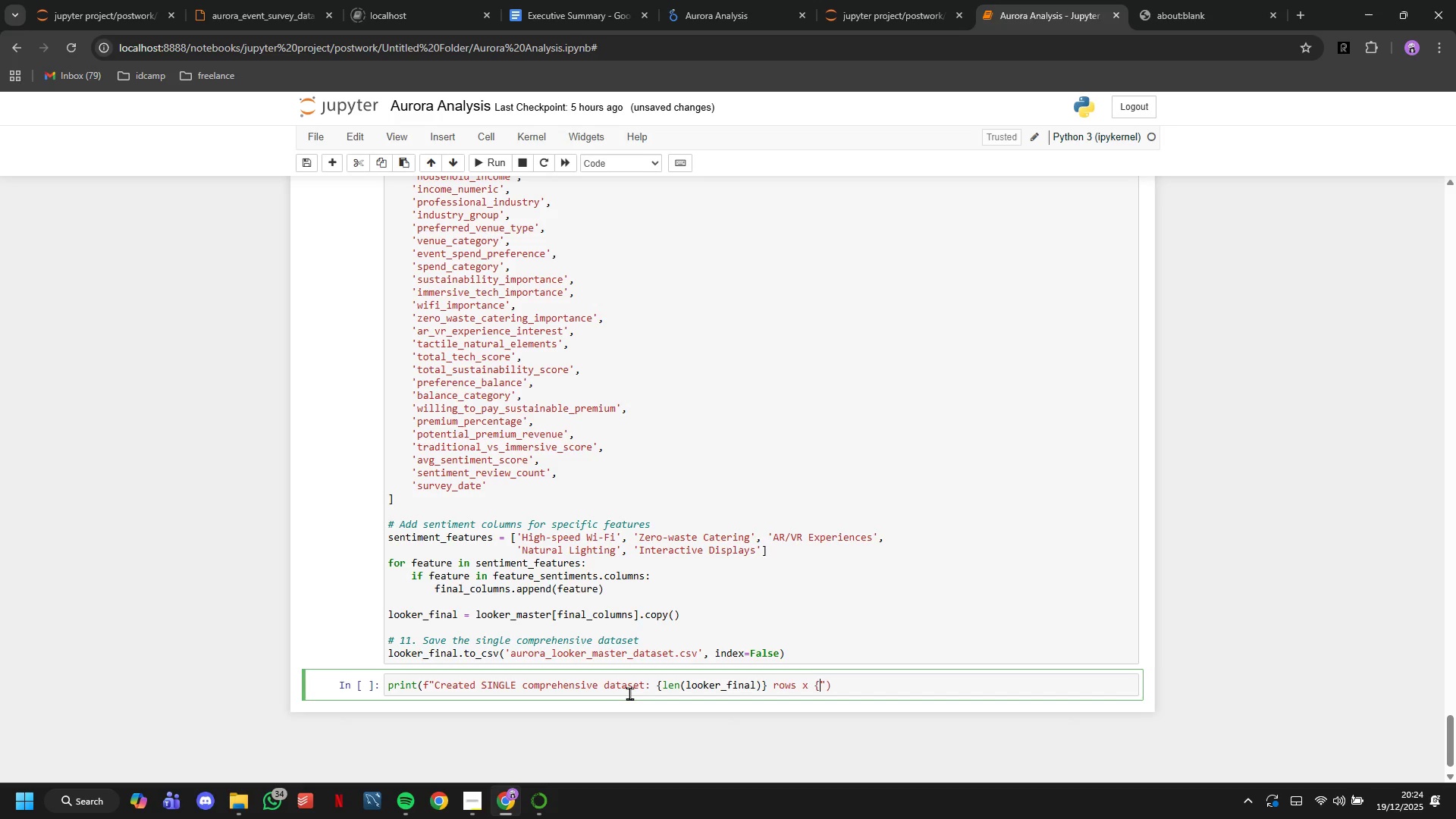 
key(Backspace)
key(Backspace)
type({len)
 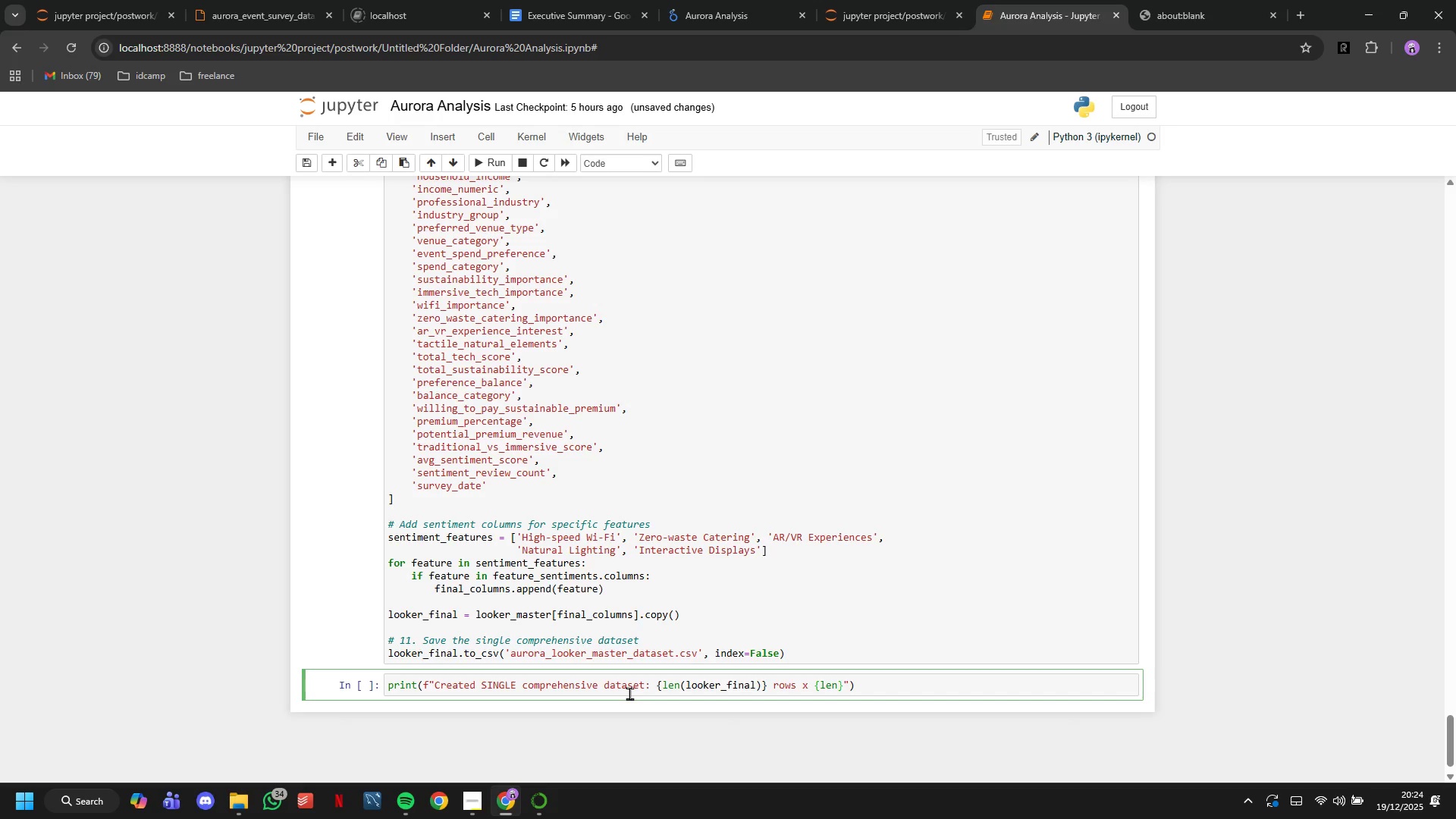 
type((looker_final.columns)
 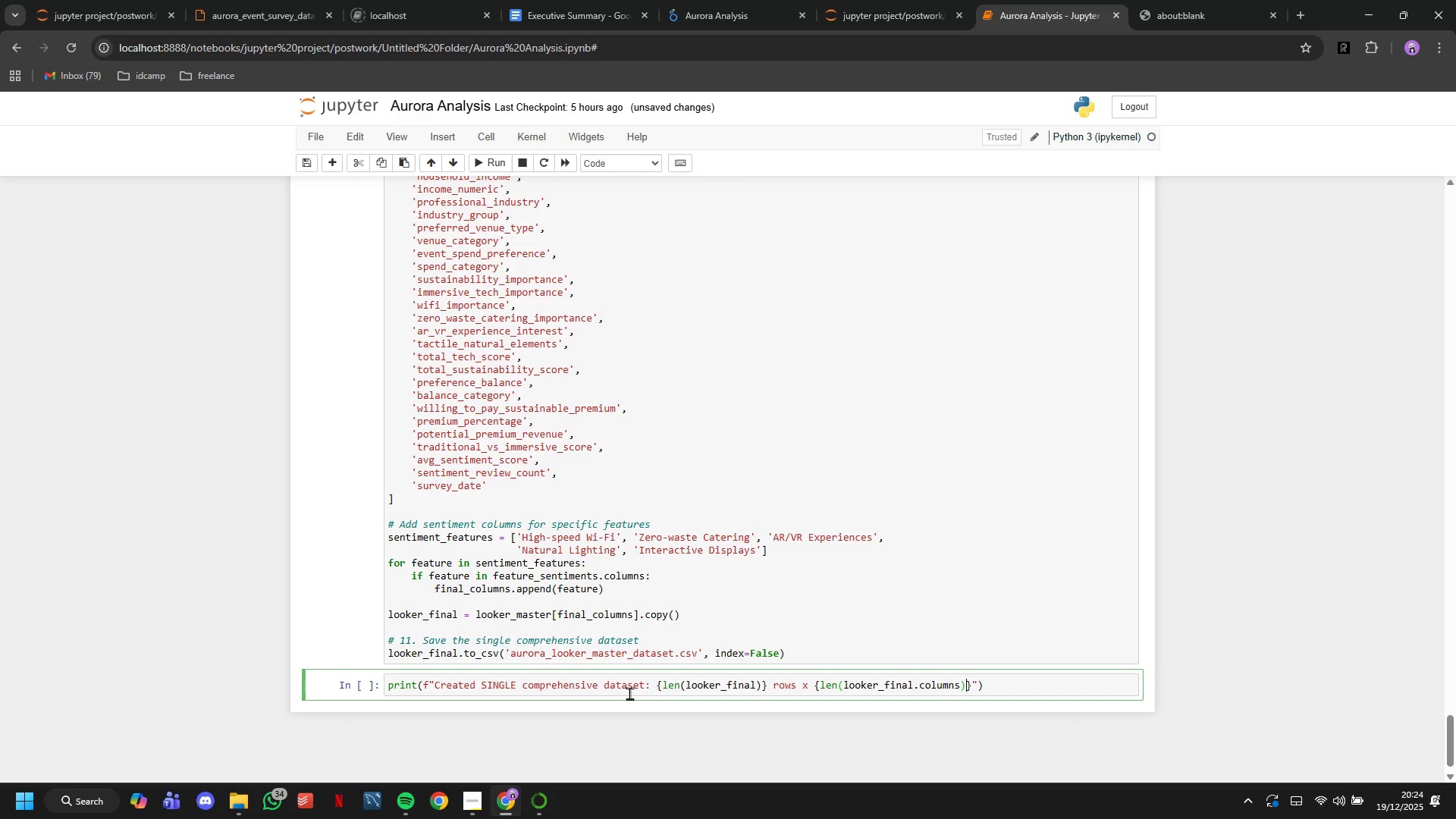 
key(ArrowRight)
 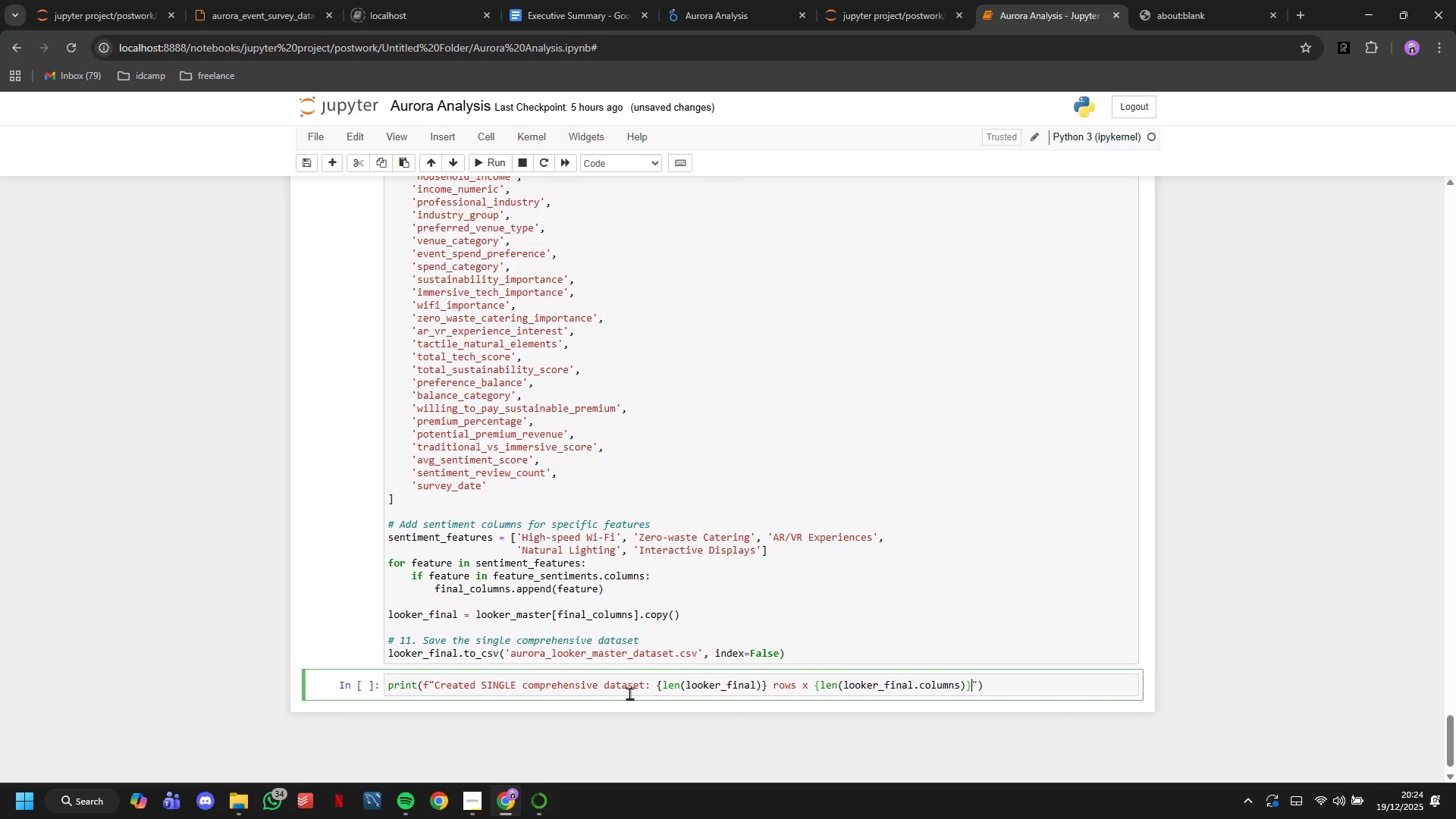 
key(ArrowRight)
 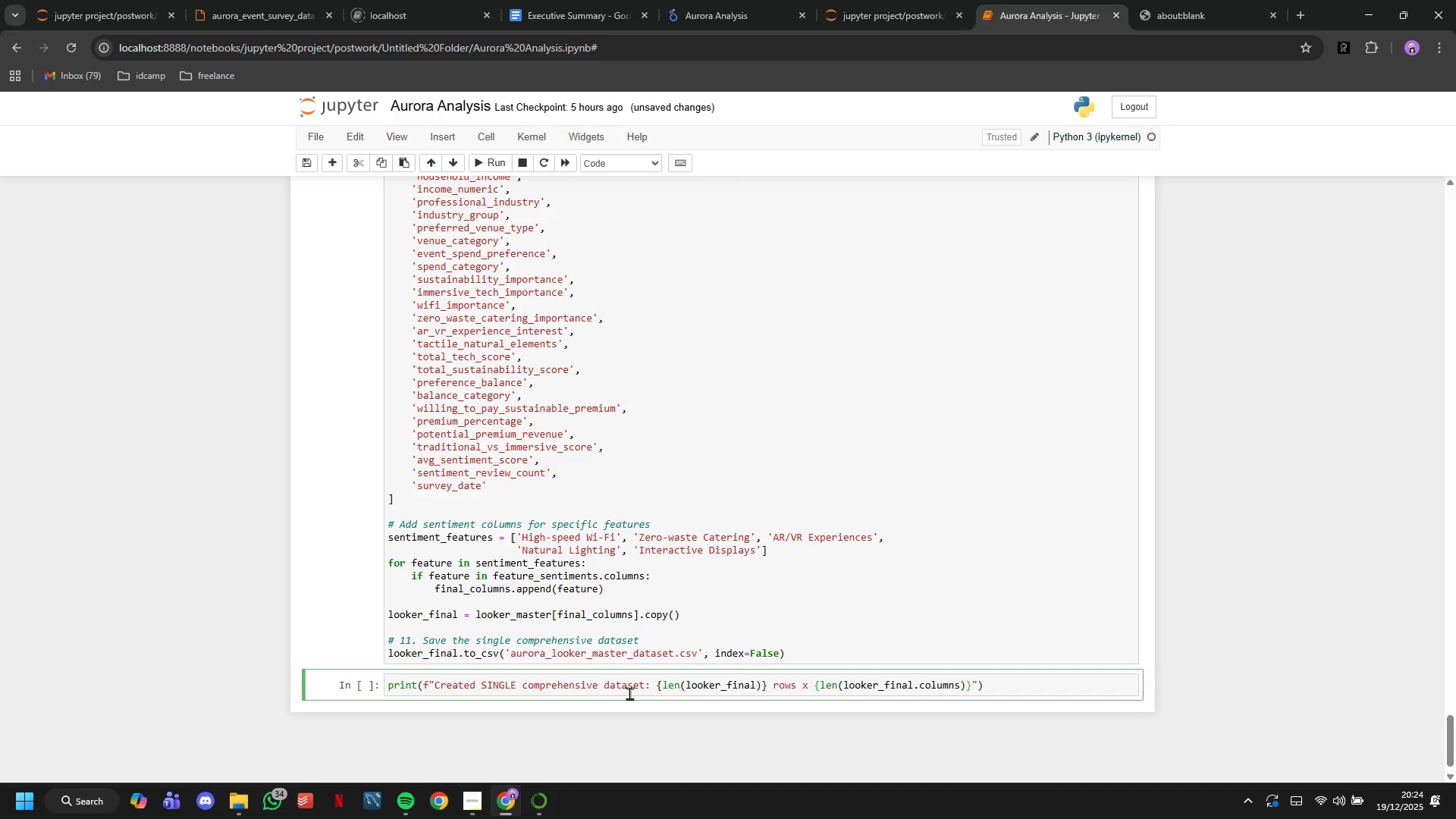 
key(ArrowRight)
 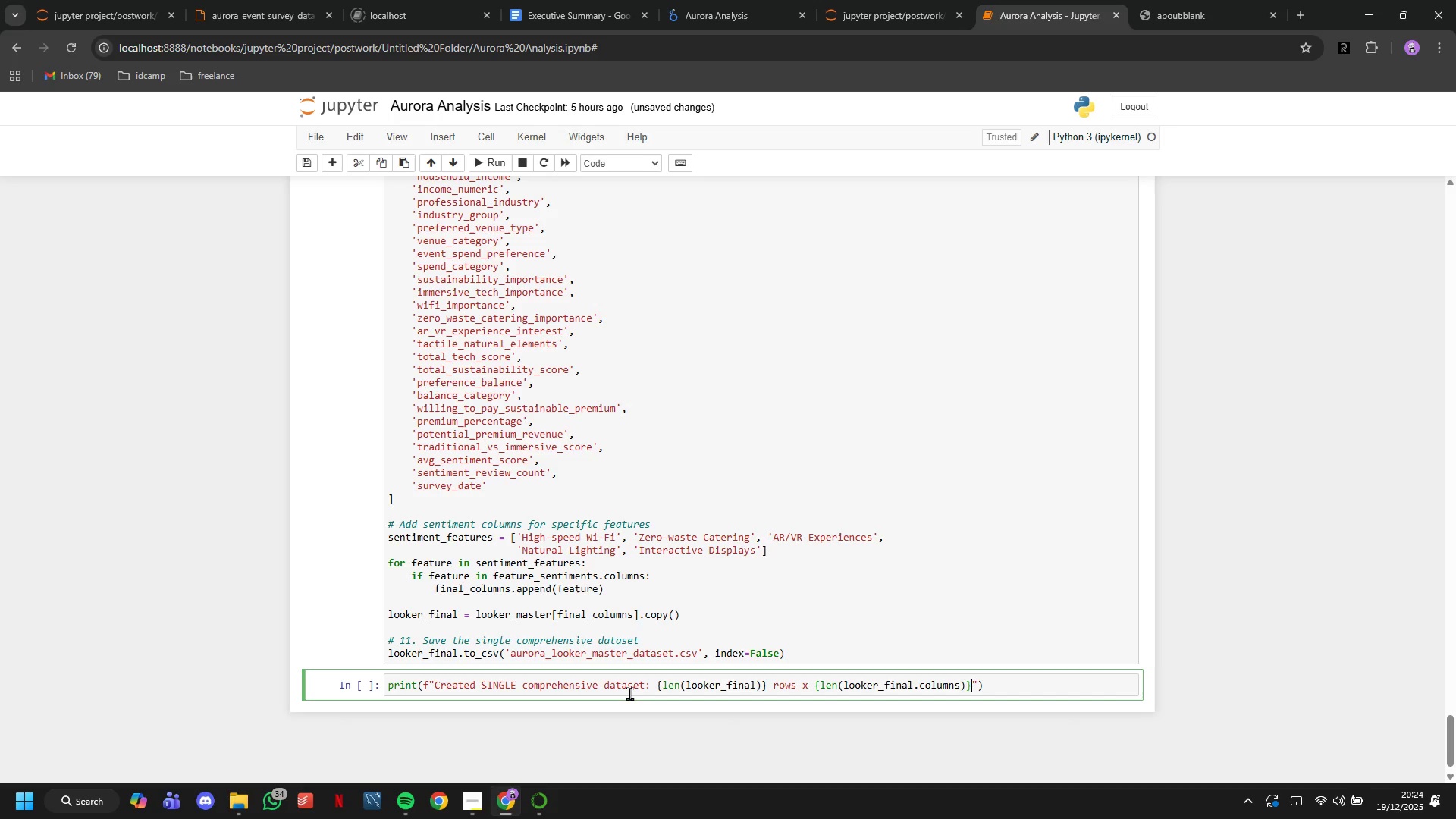 
type( columns)
 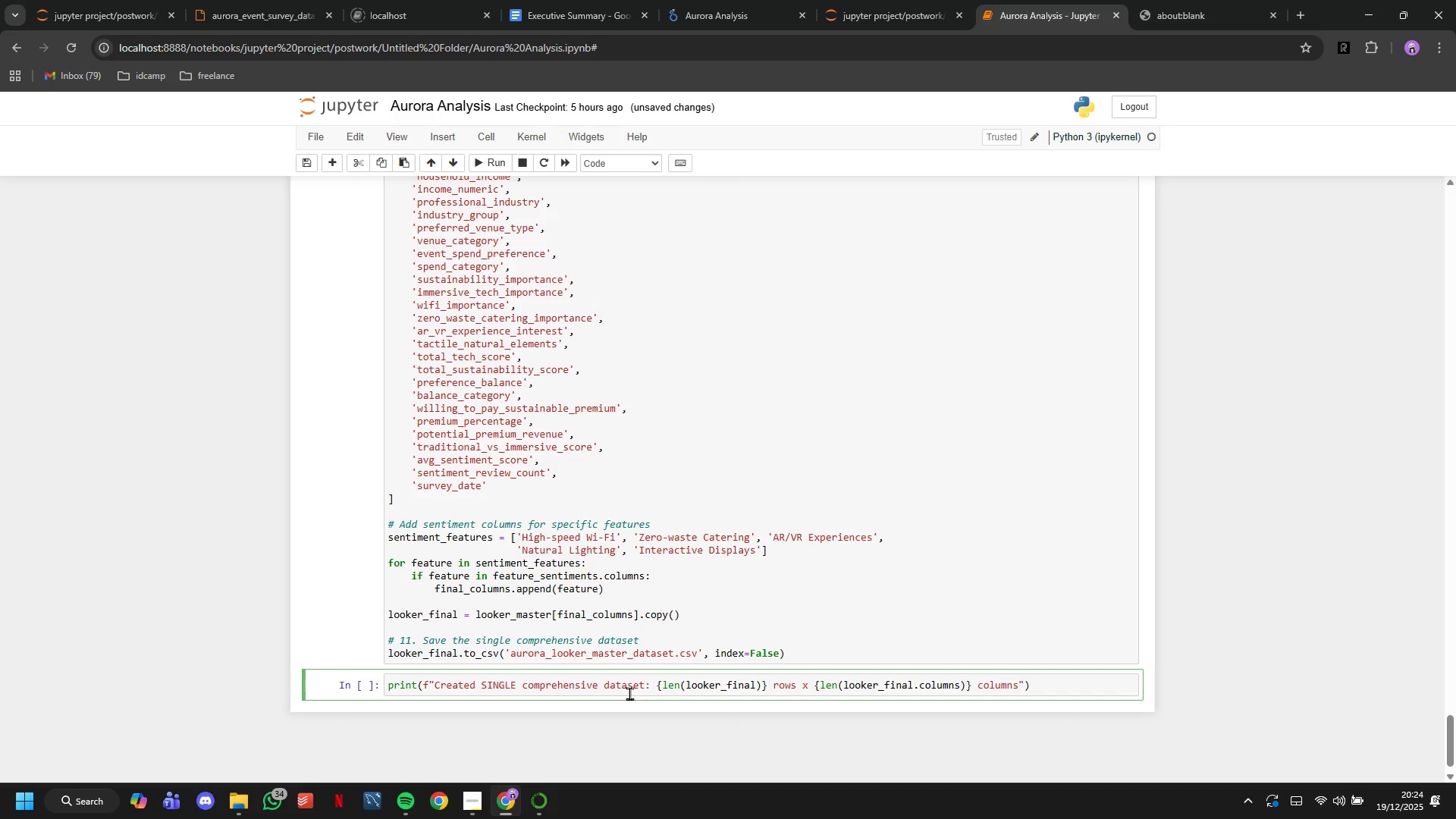 
key(ArrowRight)
 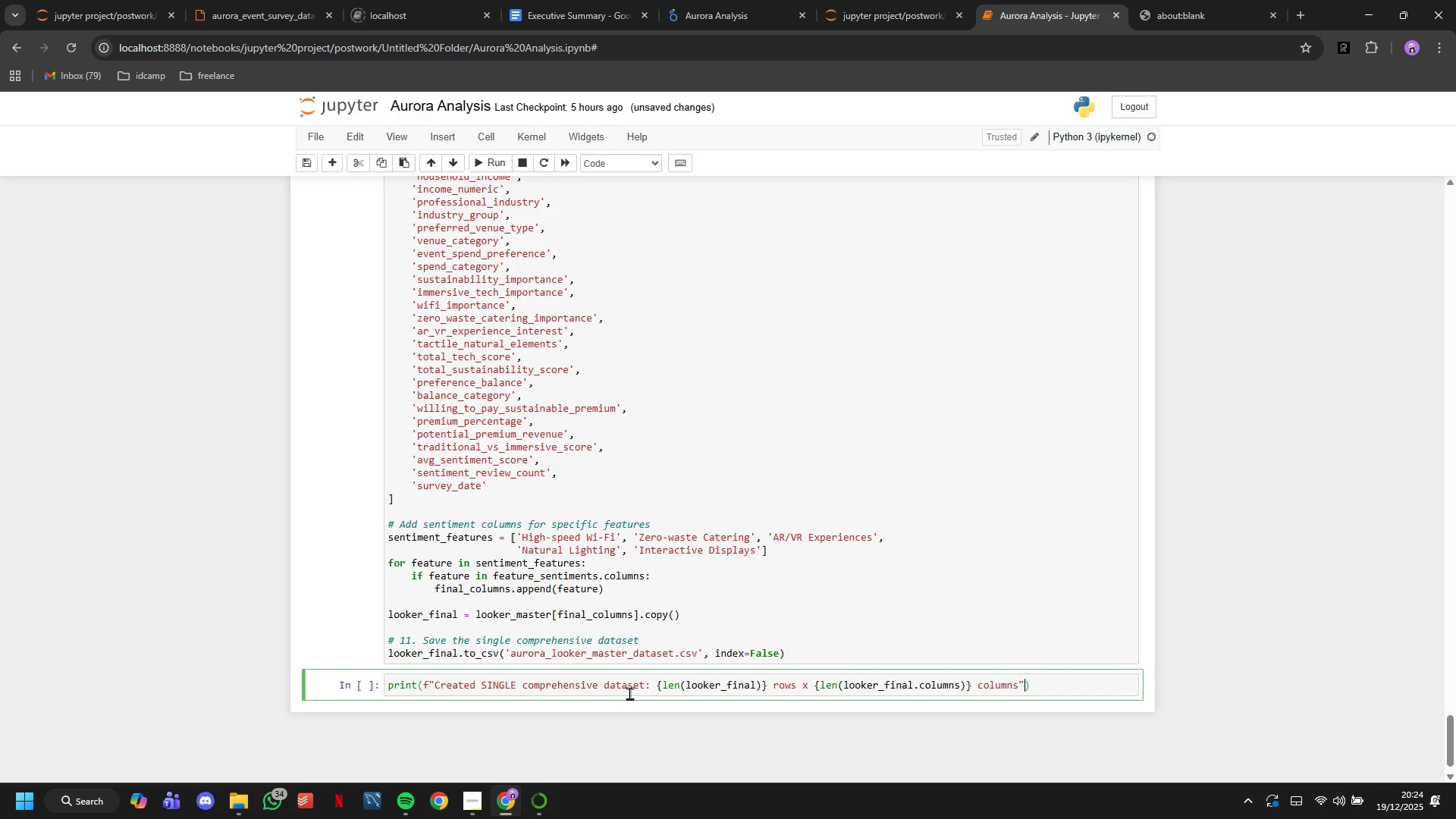 
key(ArrowRight)
 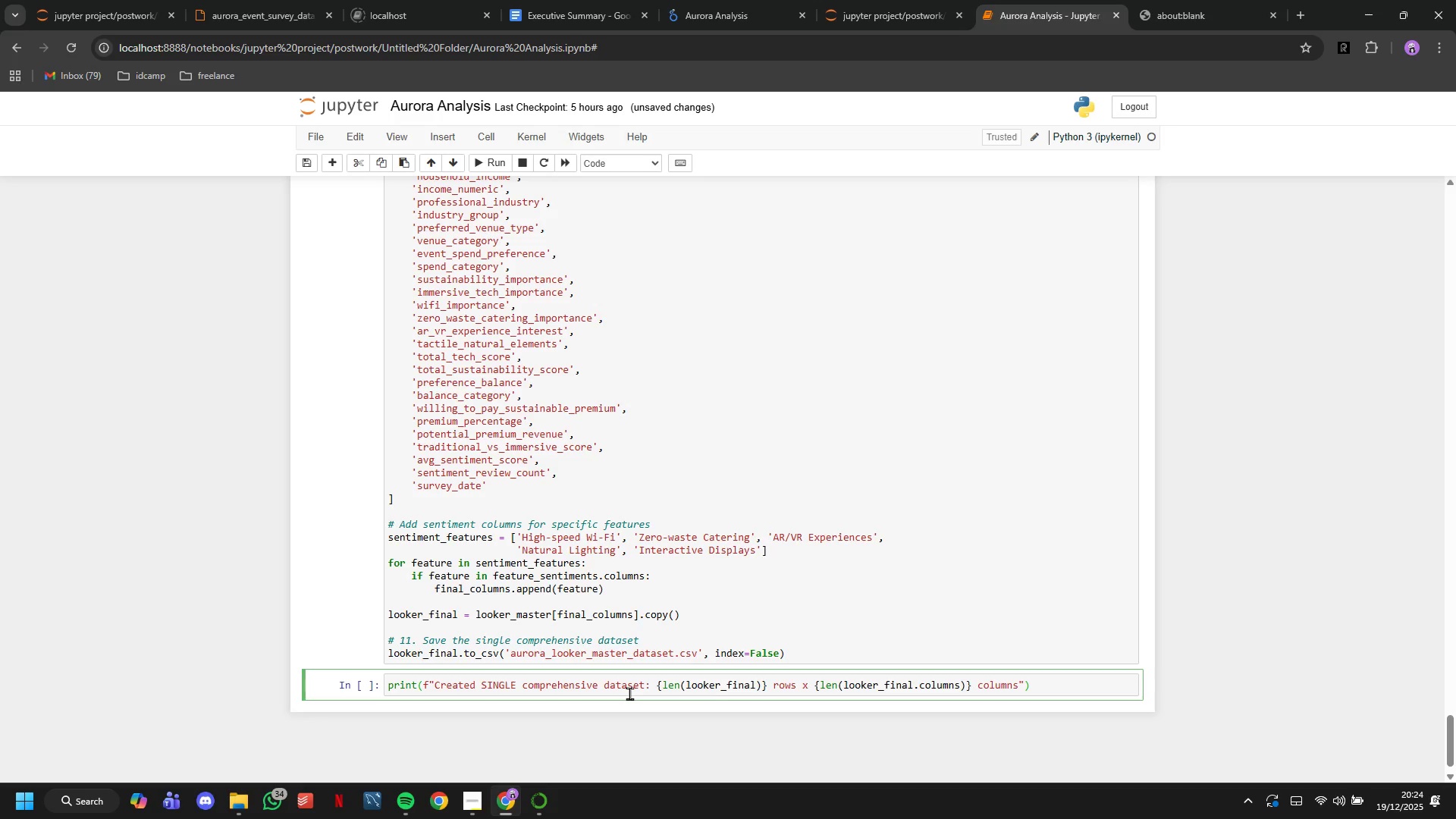 
key(Enter)
 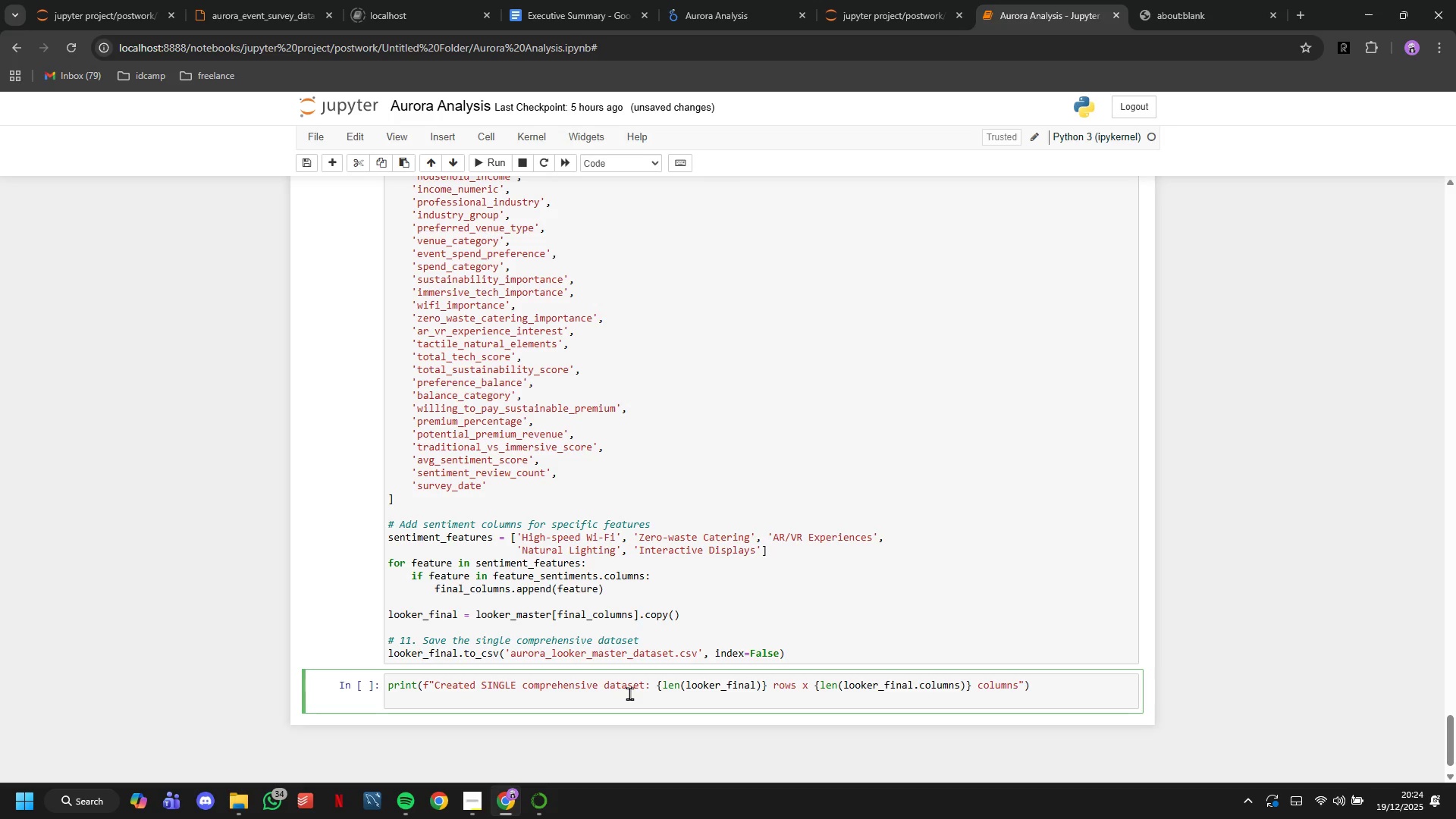 
type(ptin)
key(Backspace)
key(Backspace)
key(Backspace)
type(rint(f"")
 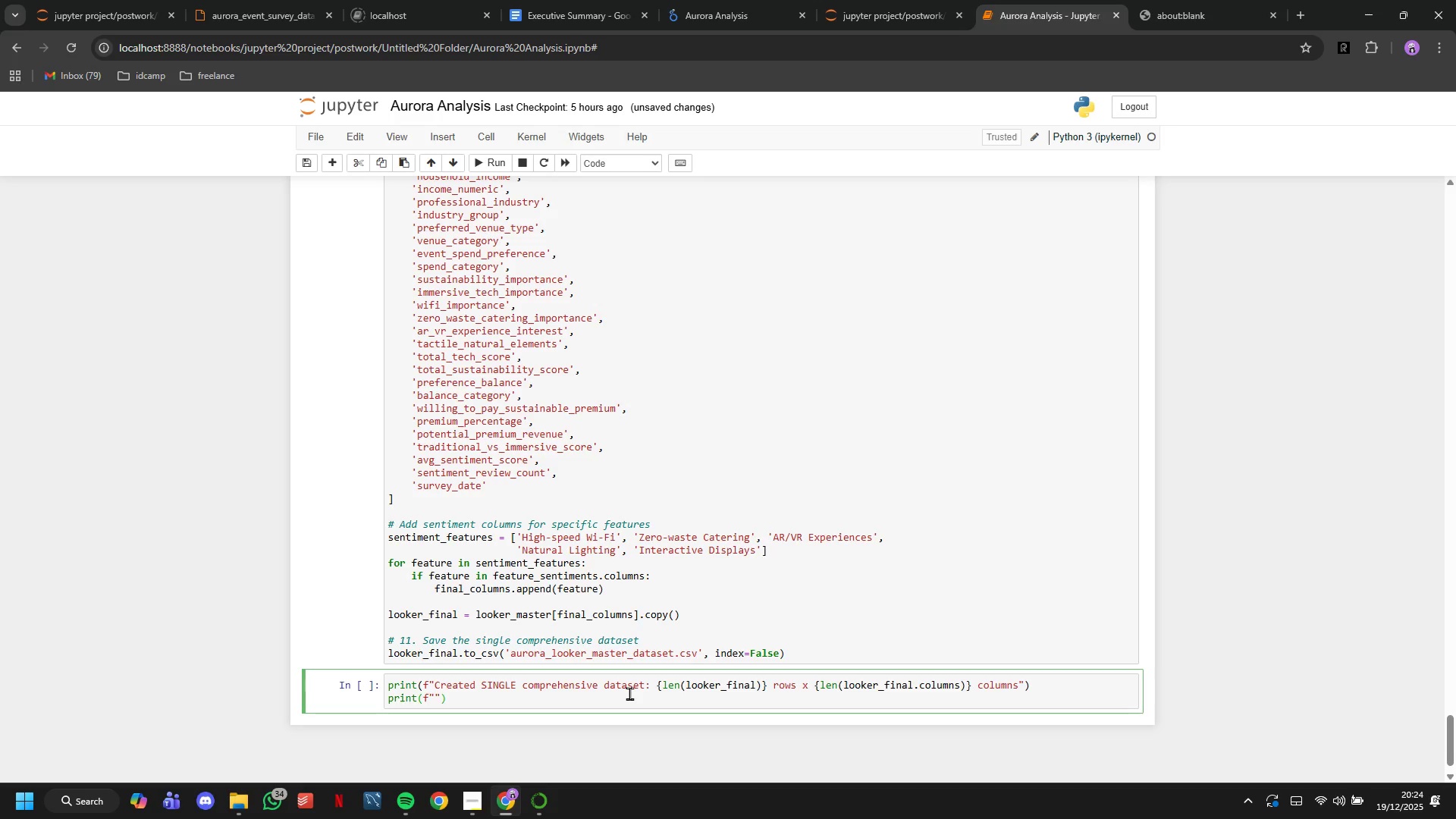 
key(ArrowLeft)
 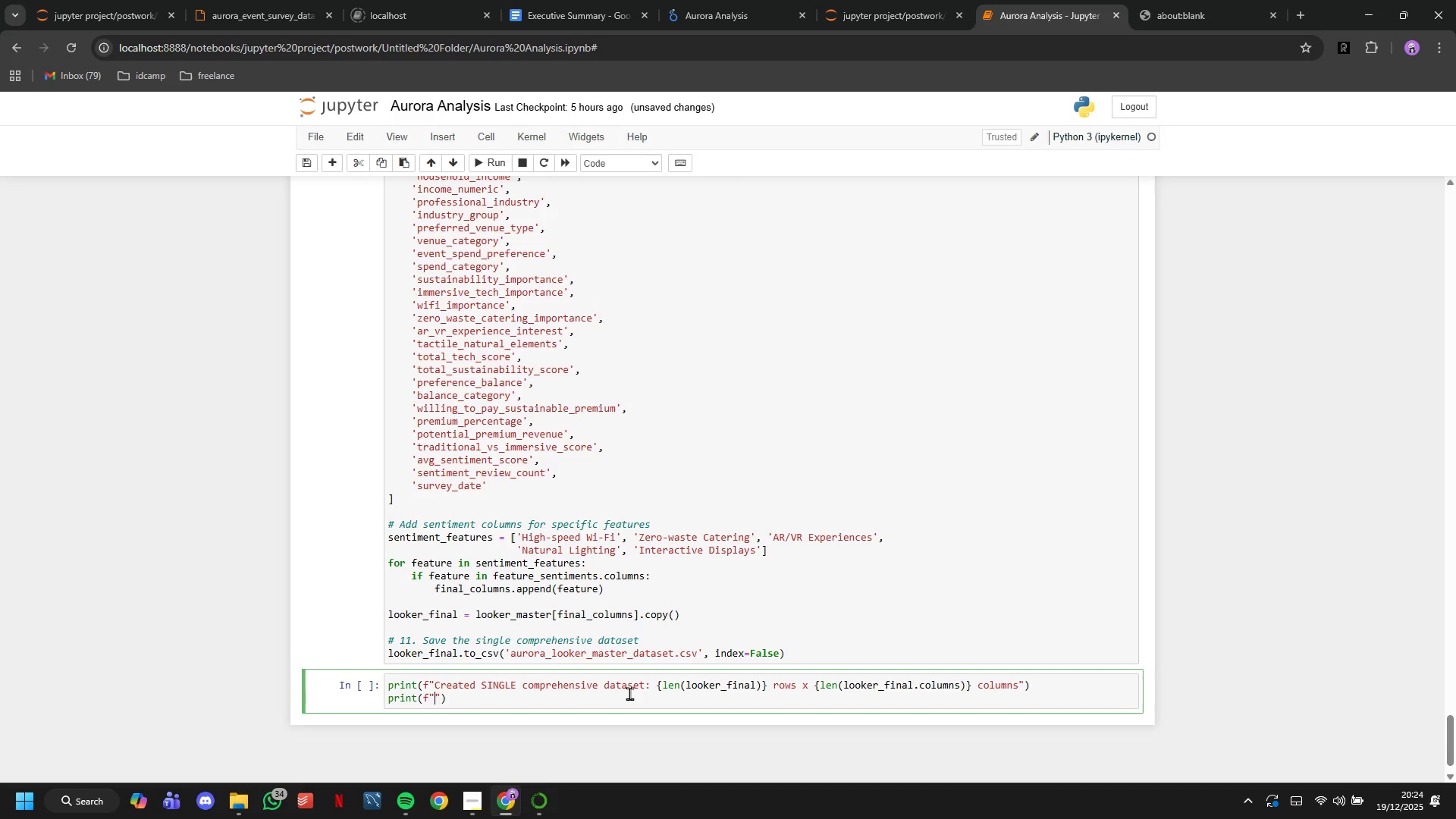 
type(Columns included: )
 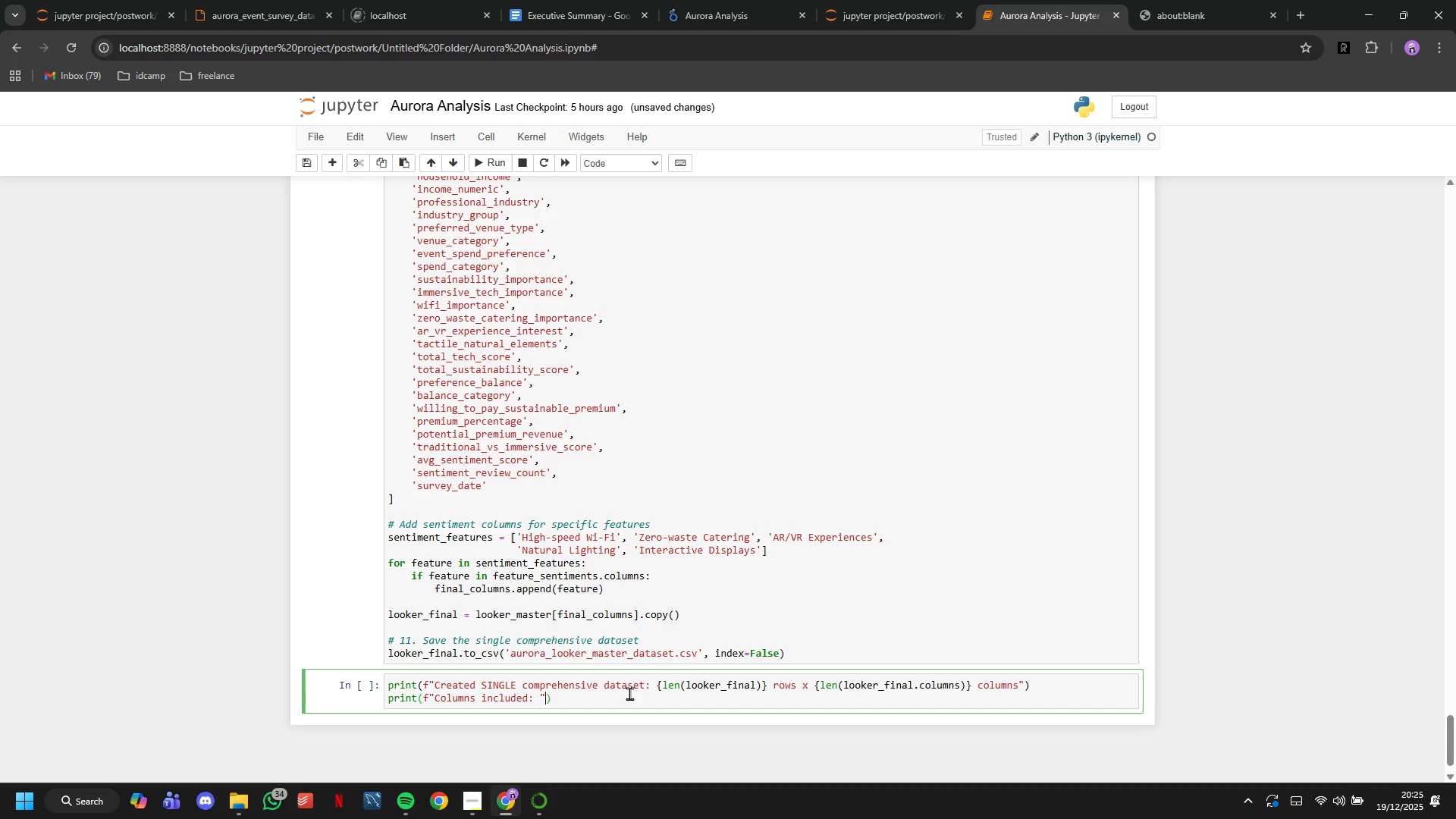 
key(ArrowRight)
 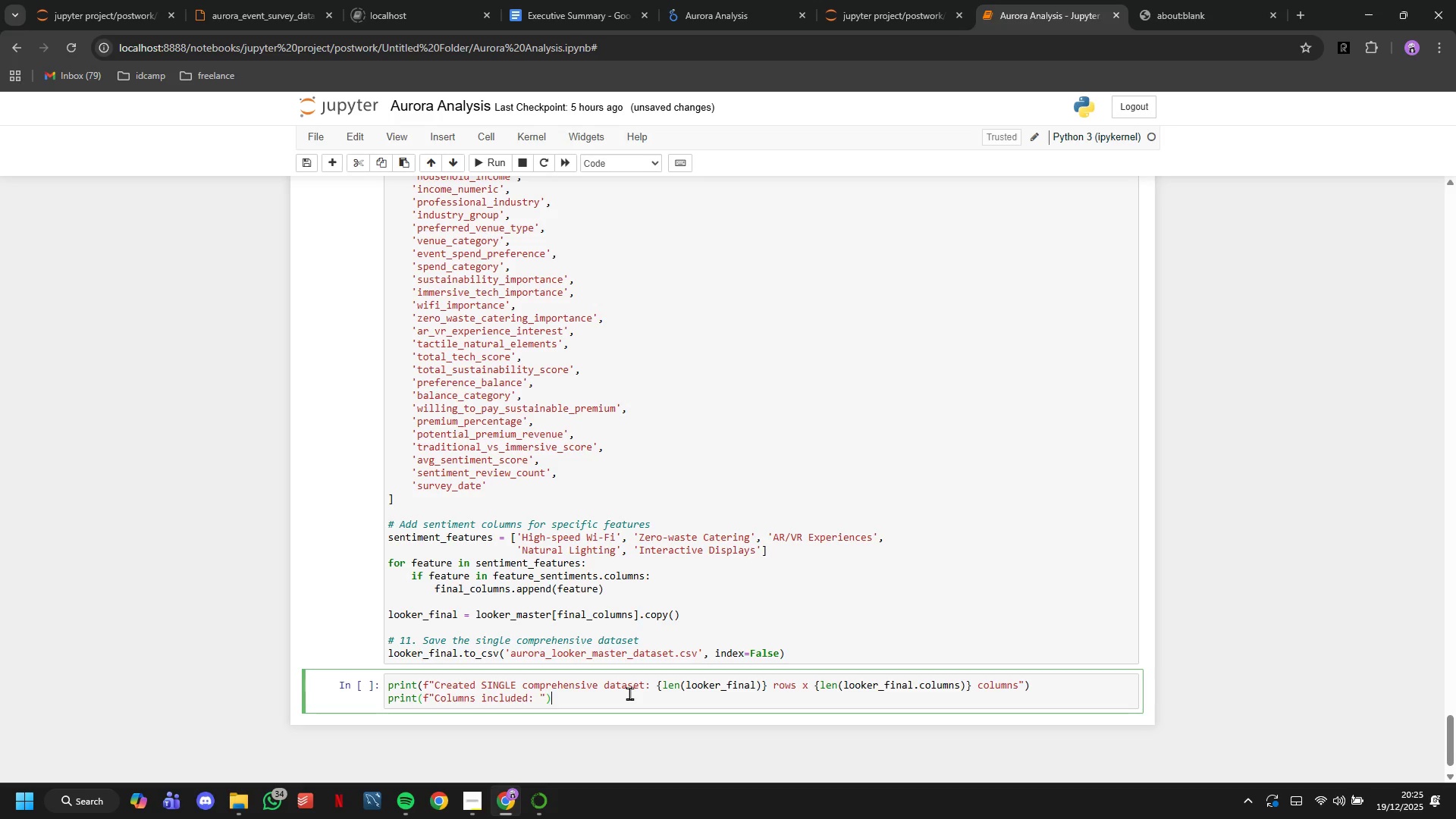 
key(ArrowRight)
 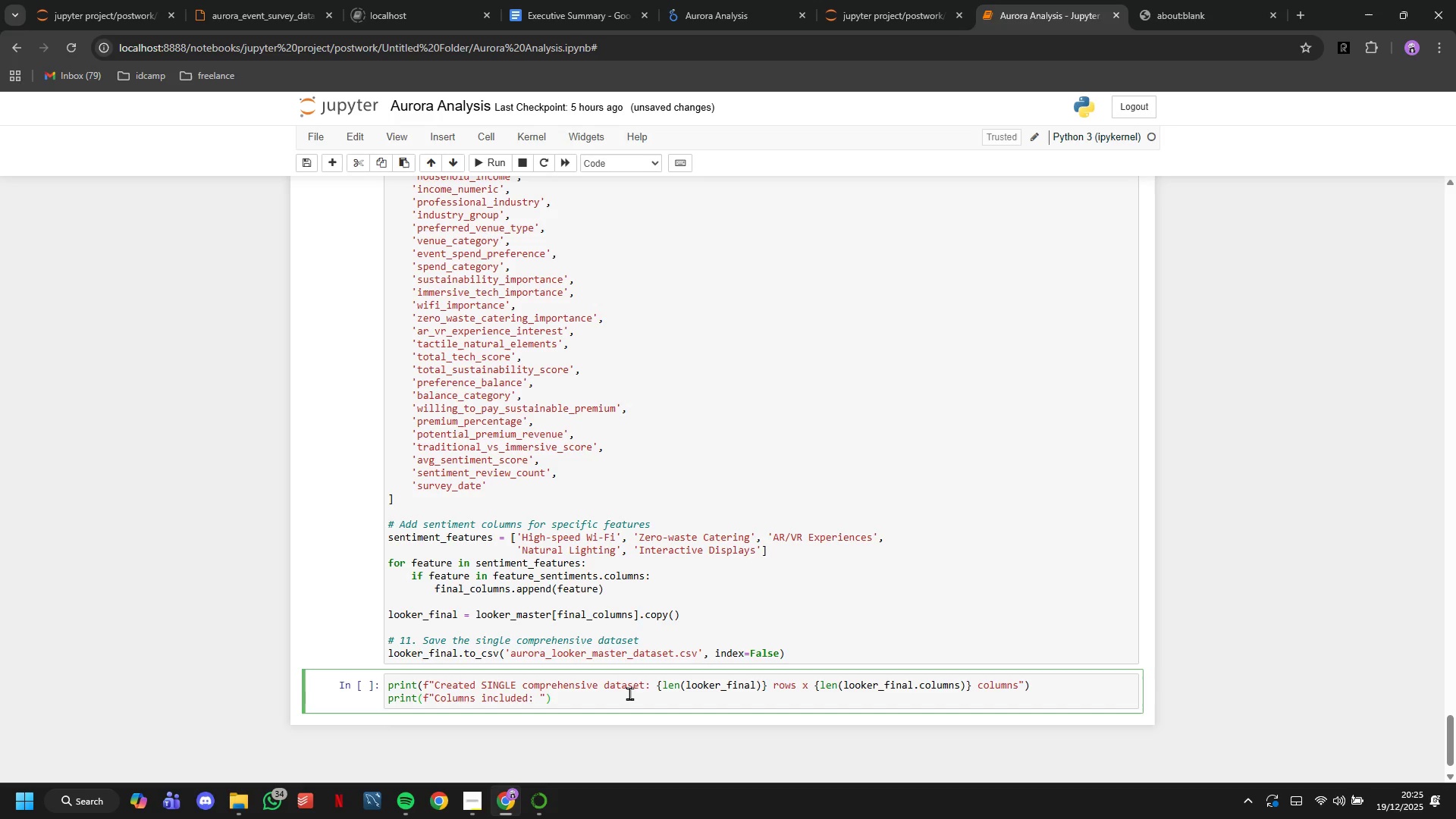 
key(Enter)
 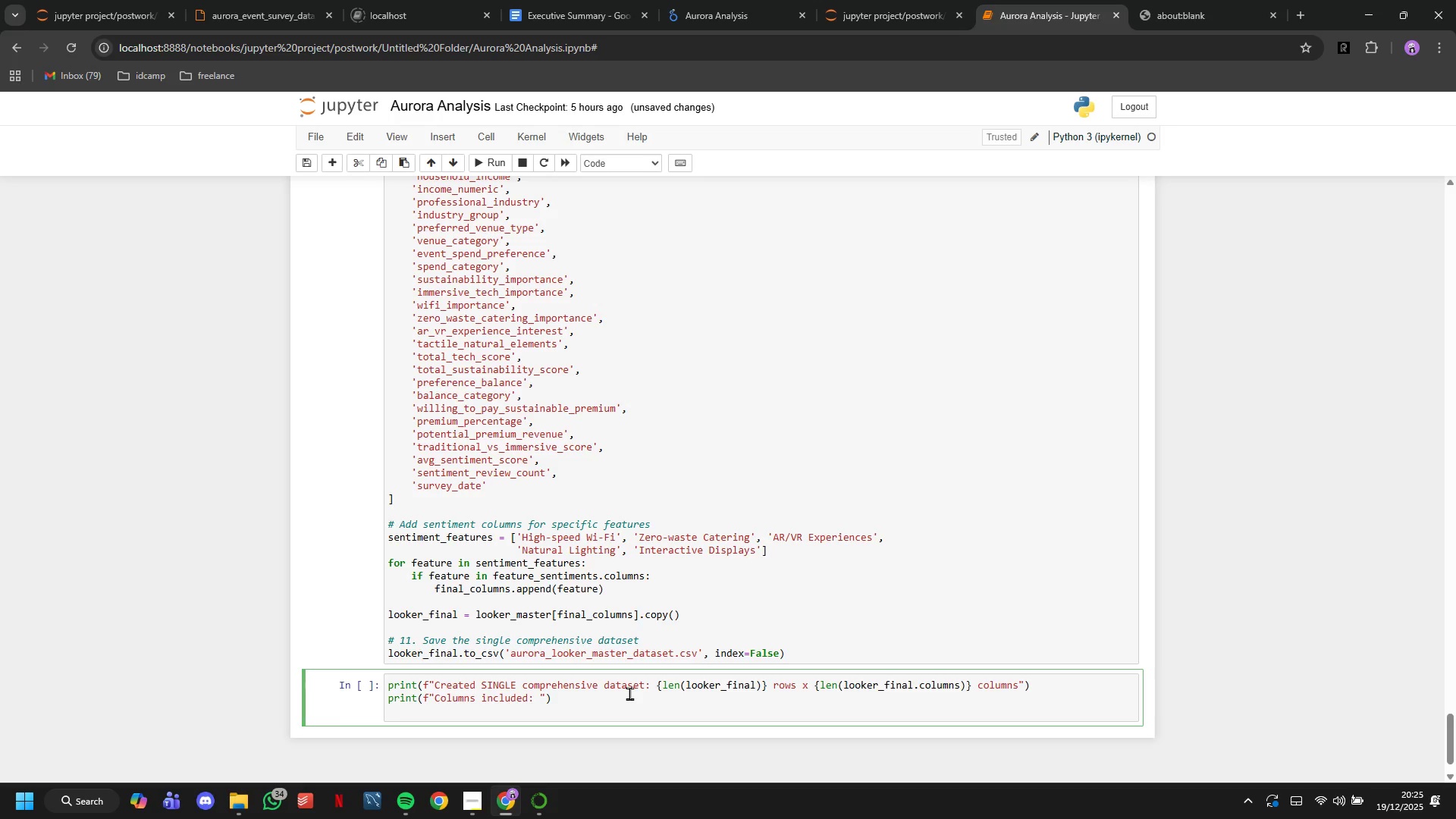 
type(for i, col in enumerate(looker()
 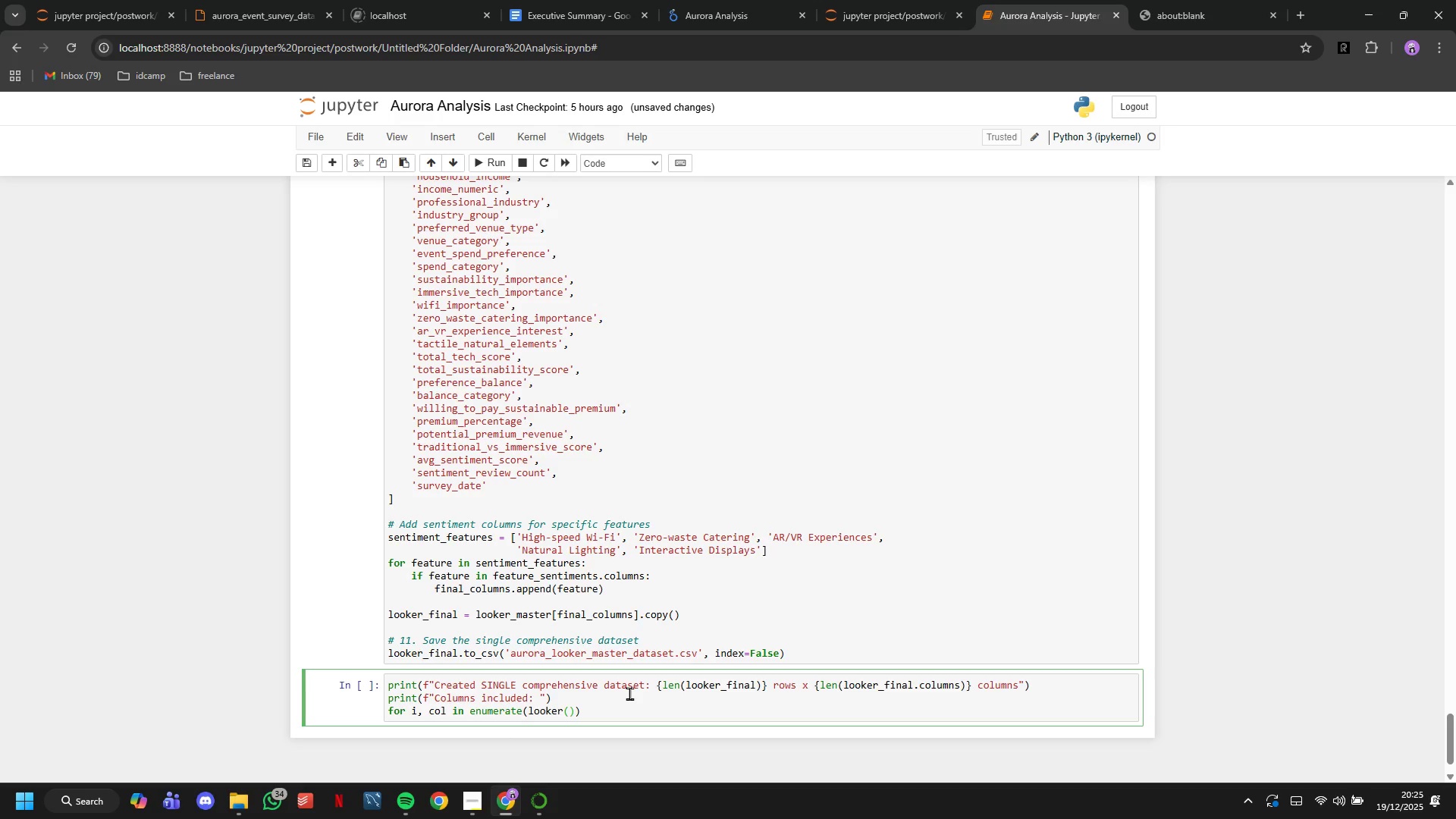 
wait(5.94)
 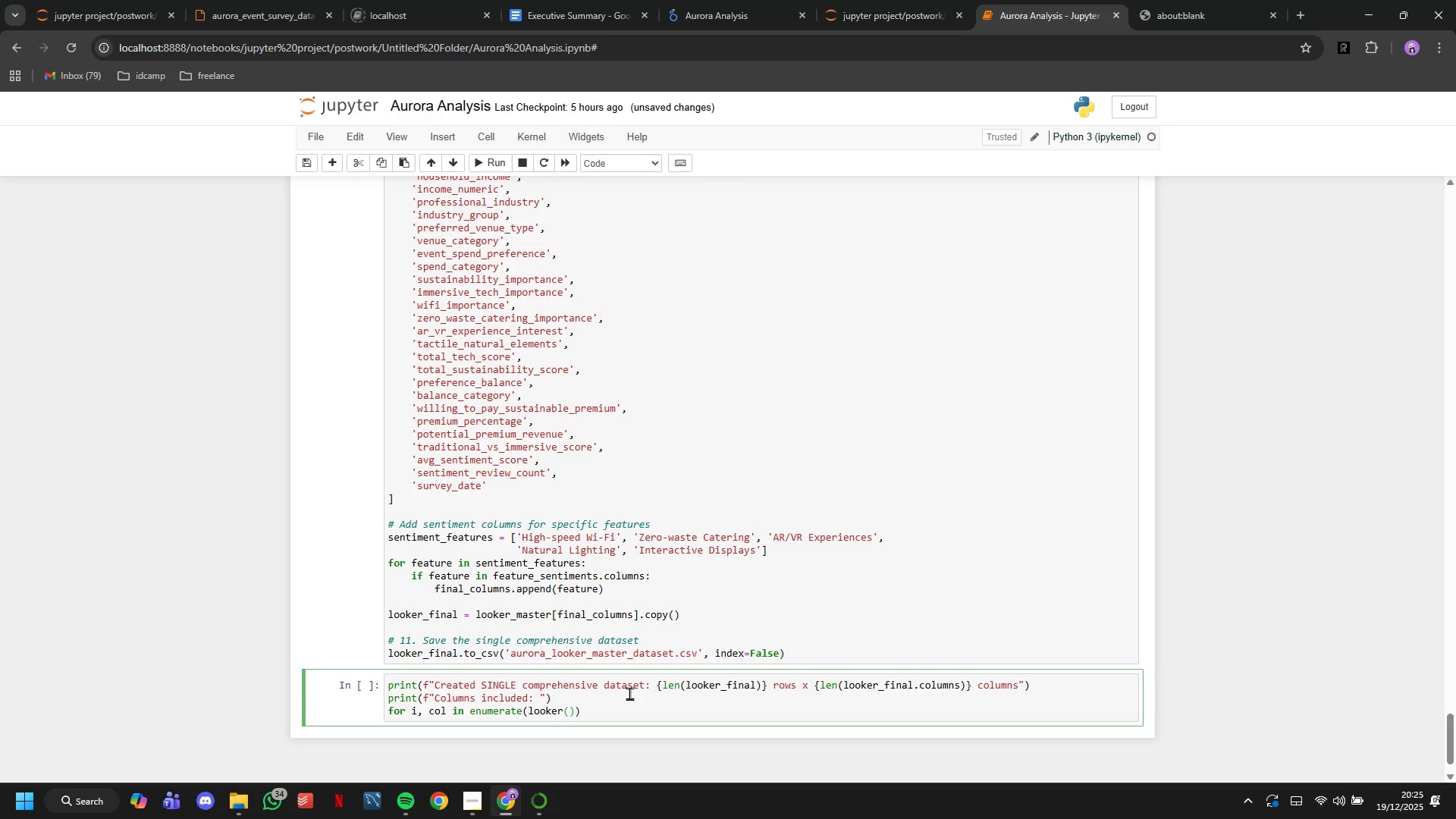 
key(Shift+ShiftRight)
 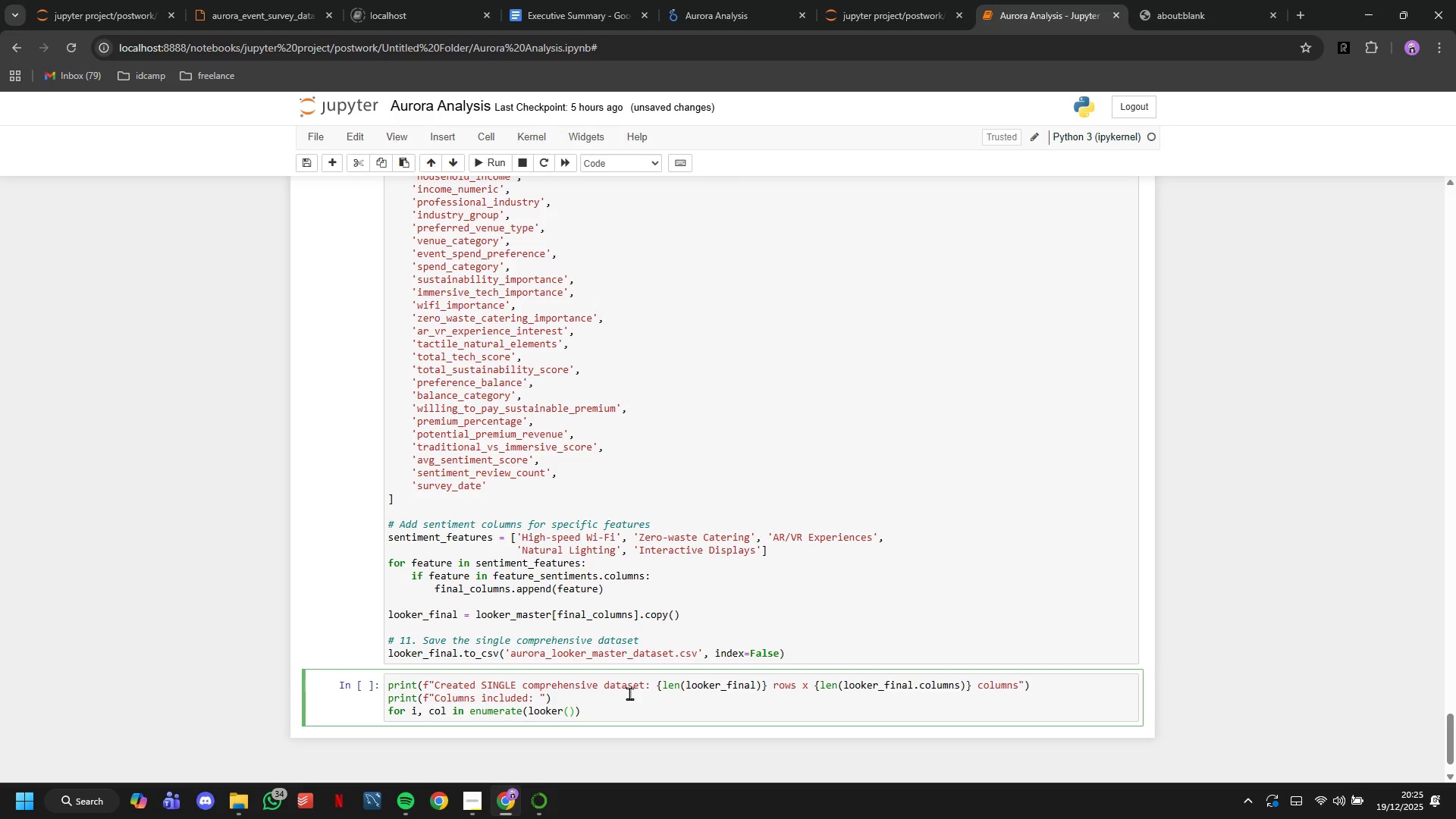 
key(Shift+ShiftRight)
 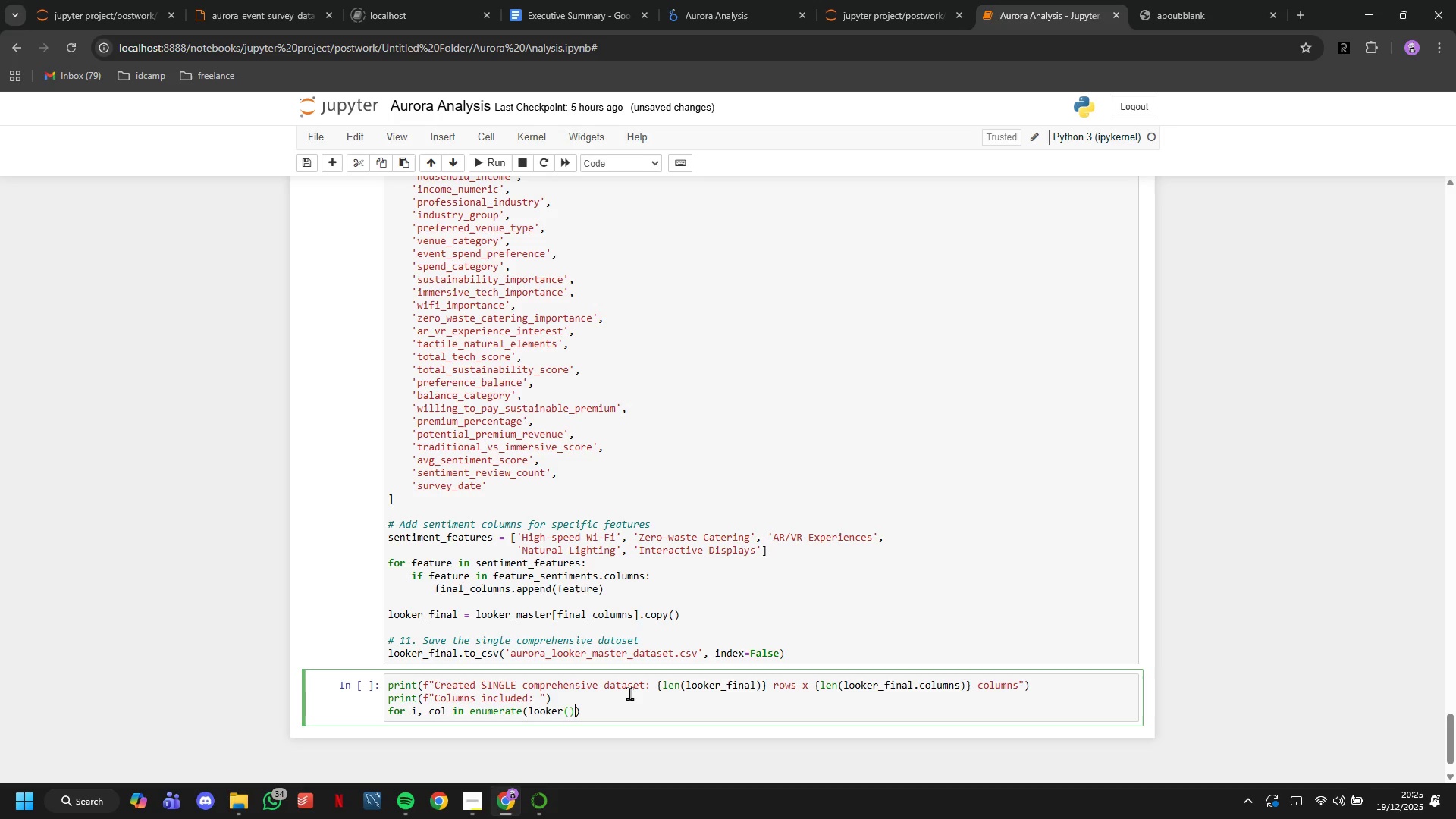 
key(ArrowRight)
 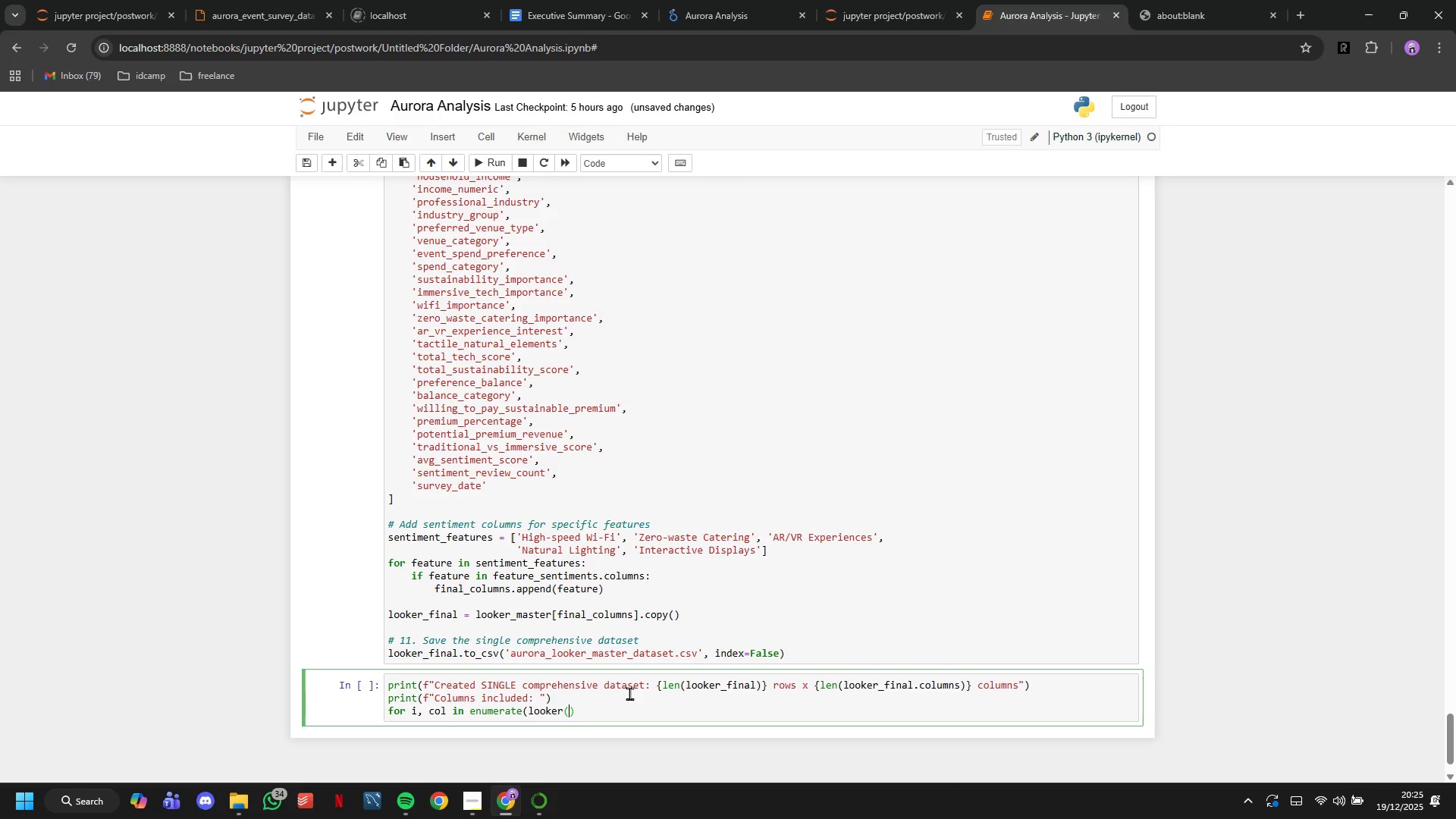 
key(Backspace)
key(Backspace)
type(_final))
 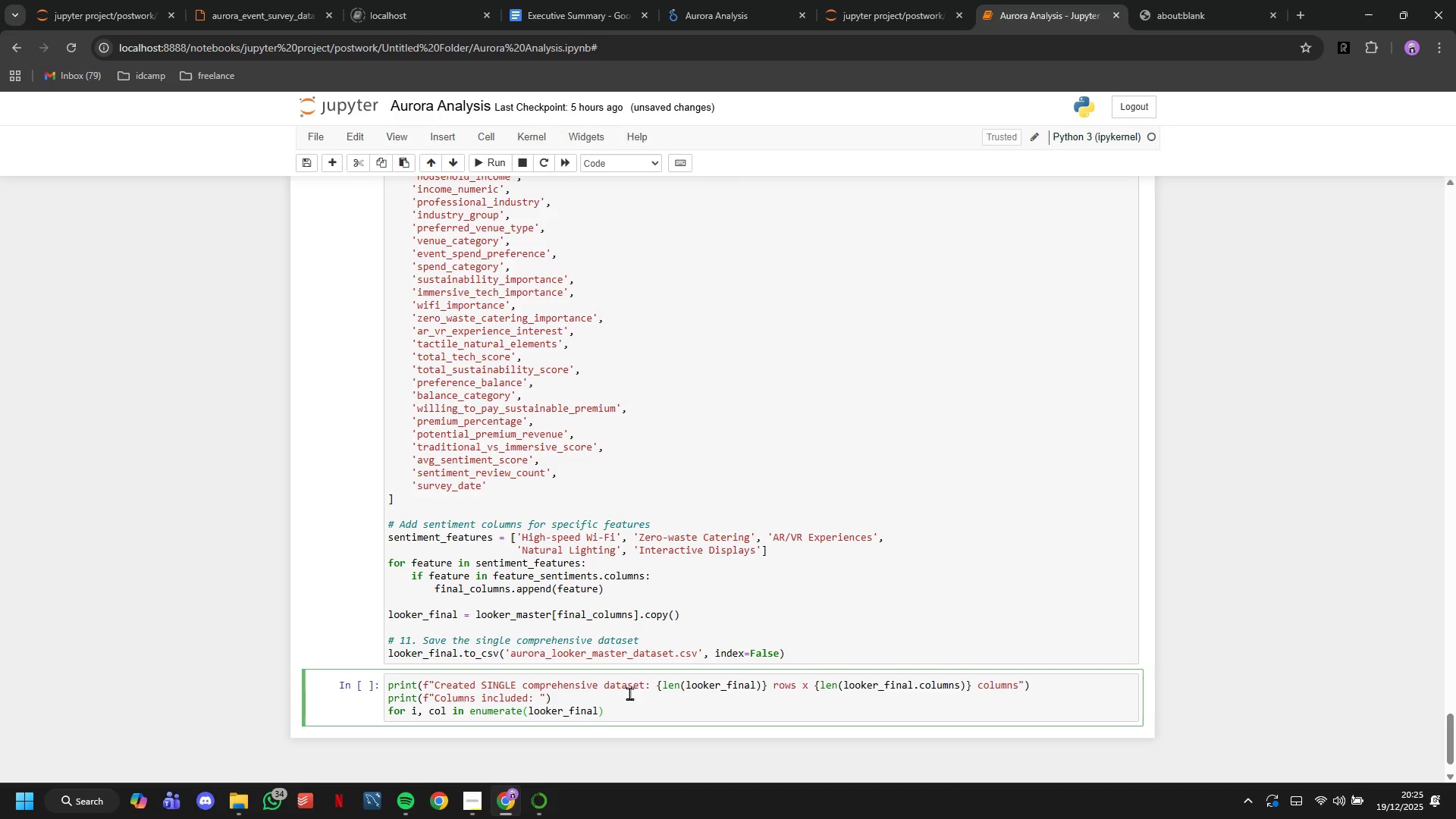 
key(ArrowLeft)
 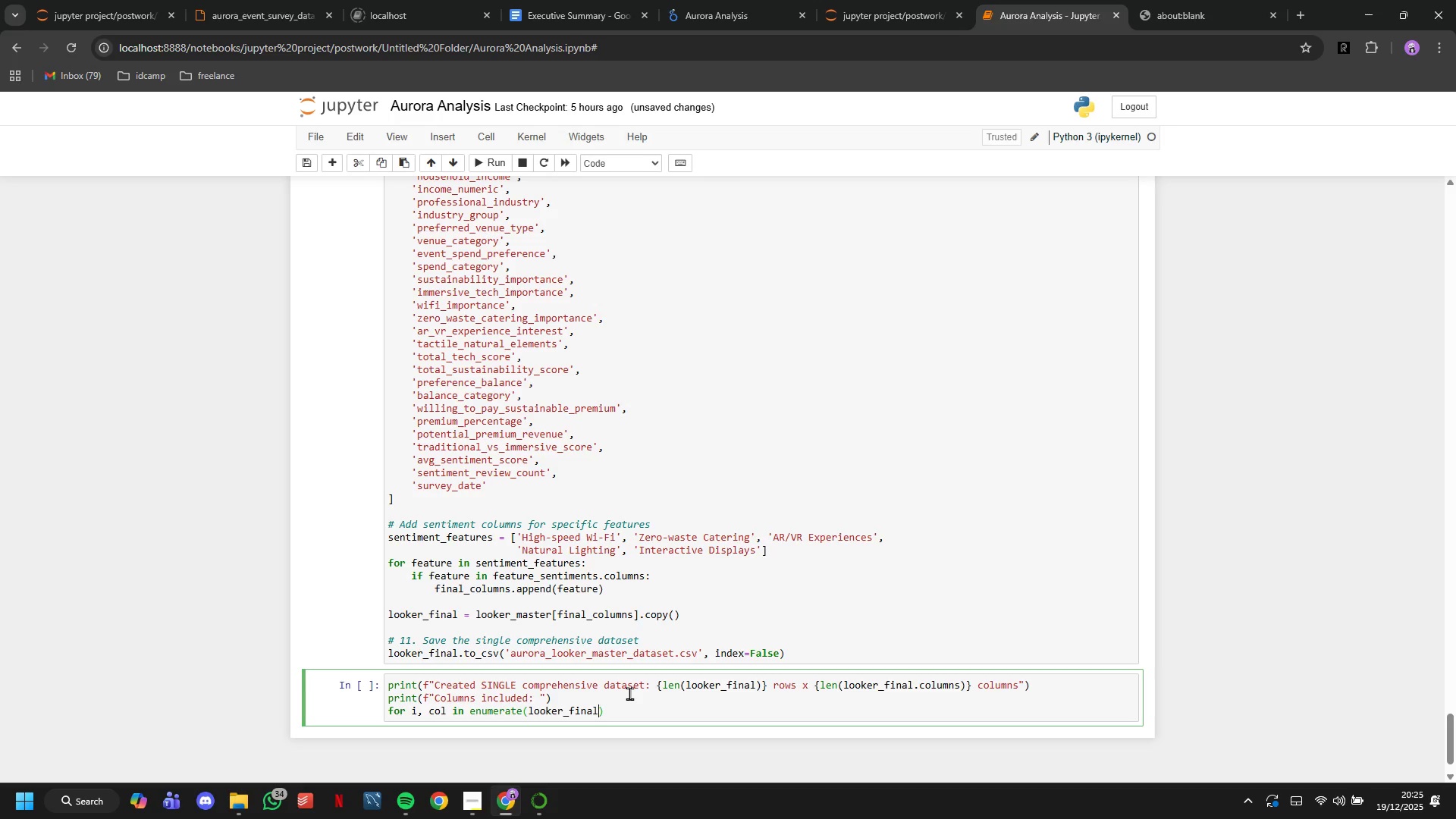 
type(.columns,1)
 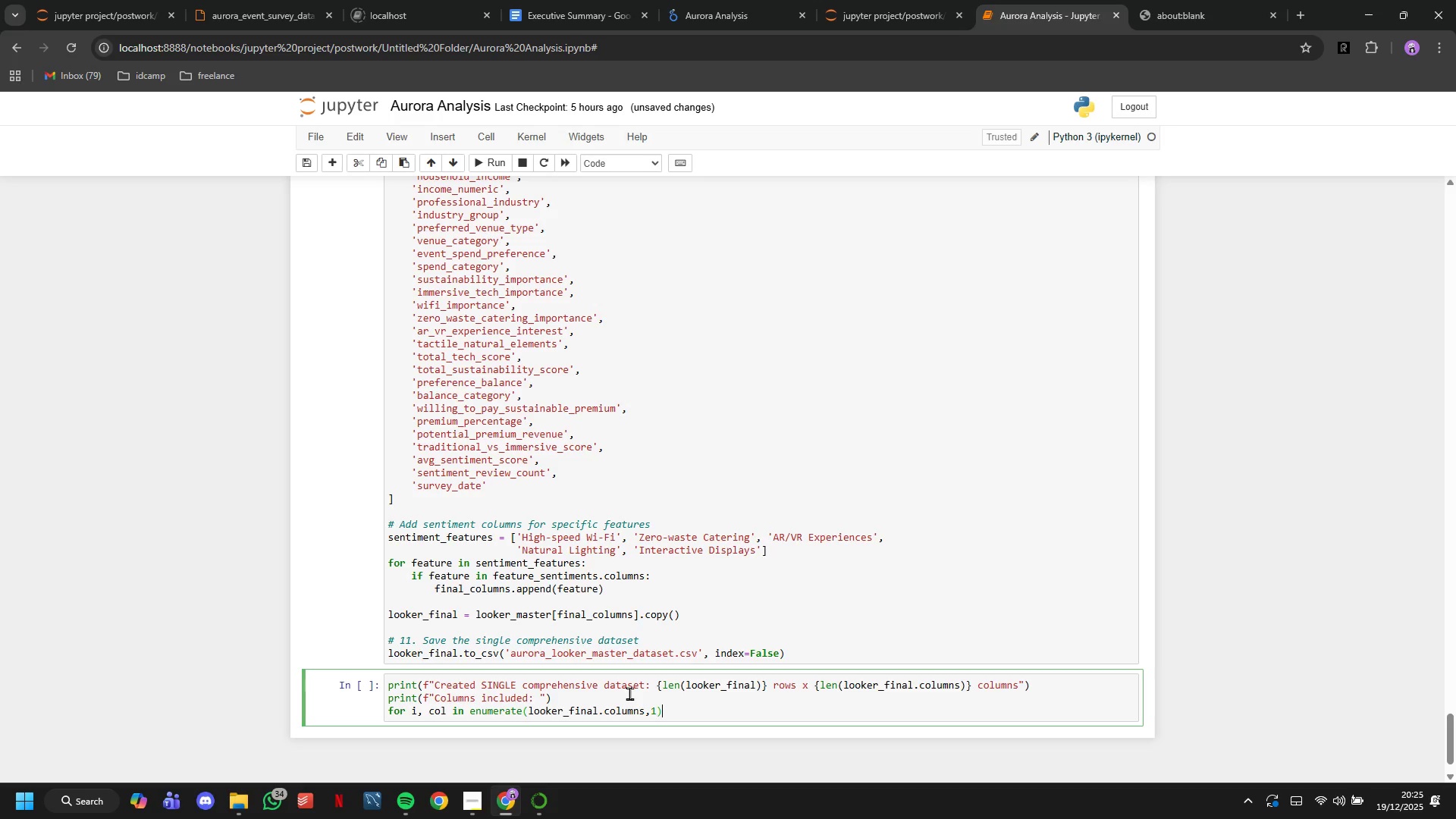 
key(ArrowRight)
 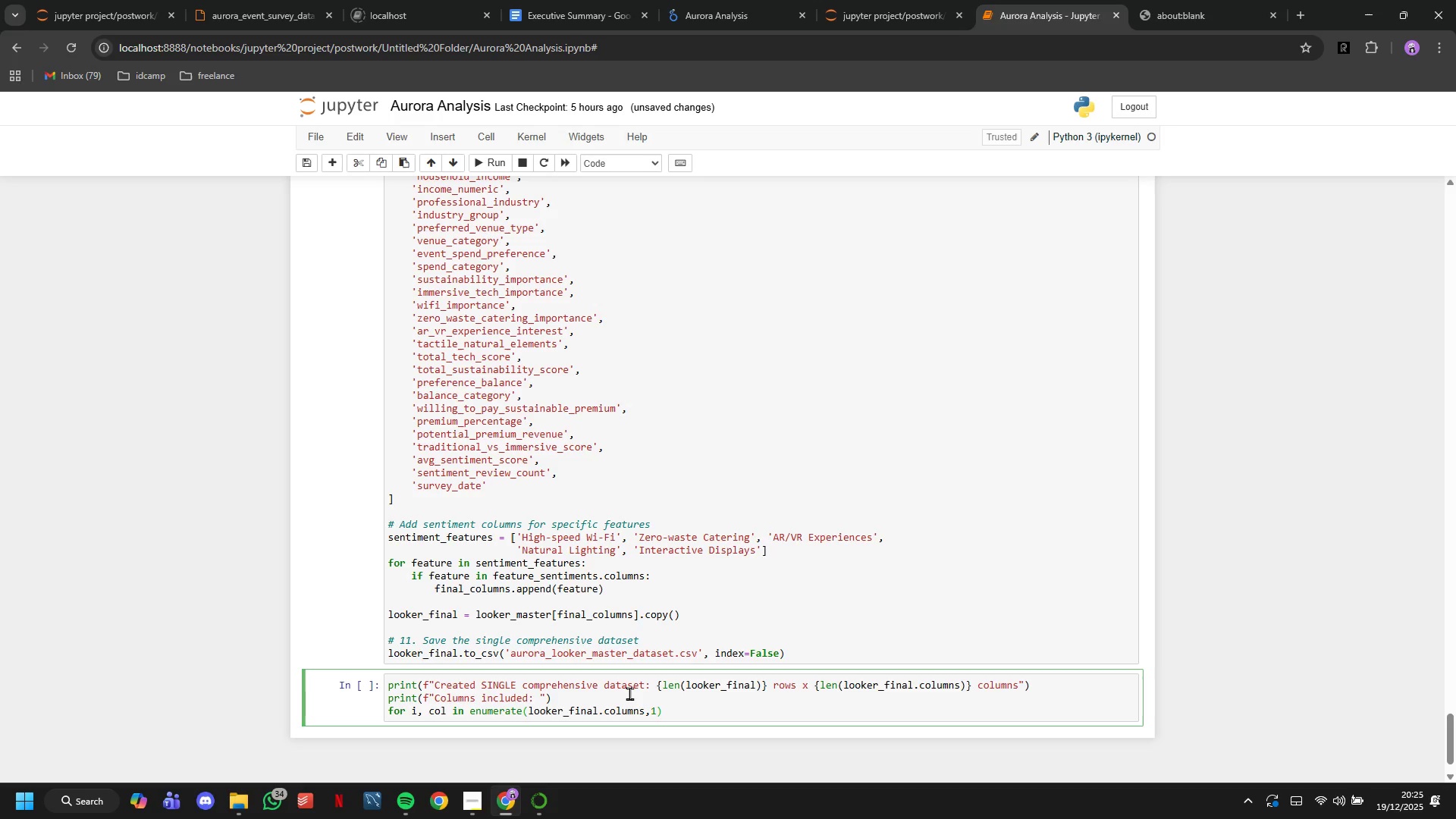 
key(Shift+Semicolon)
 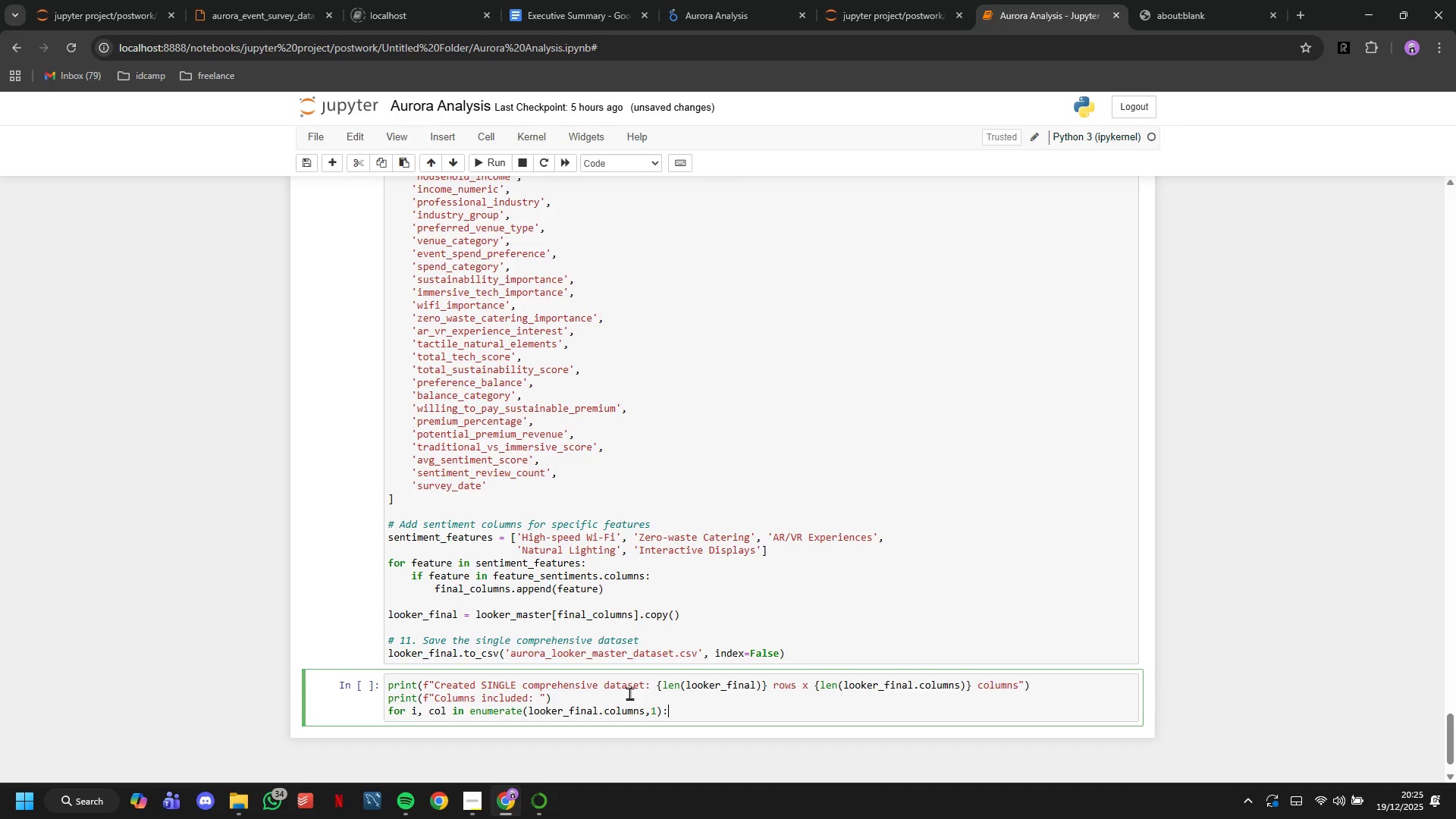 
key(Enter)
 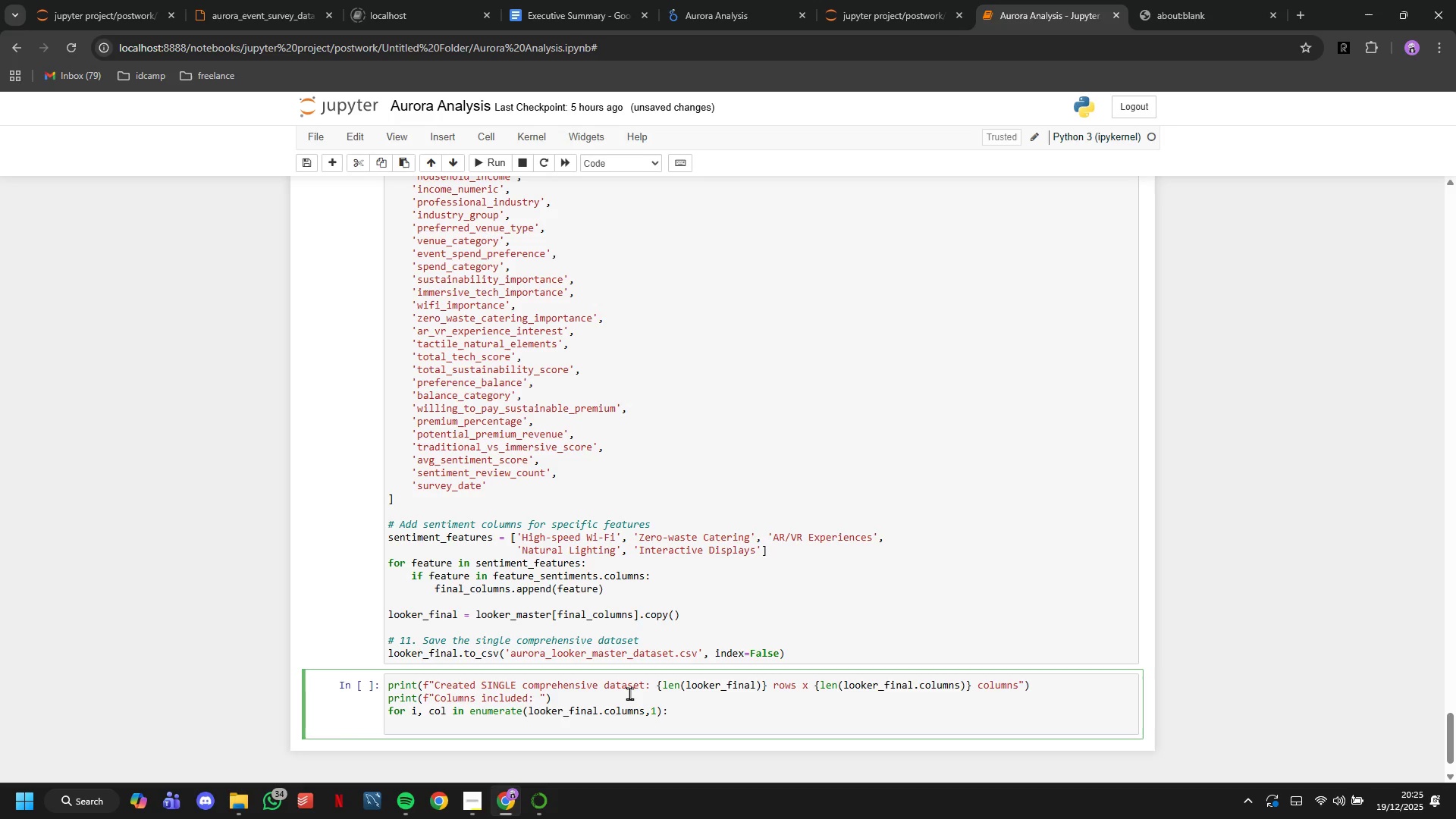 
type(print(f"")
 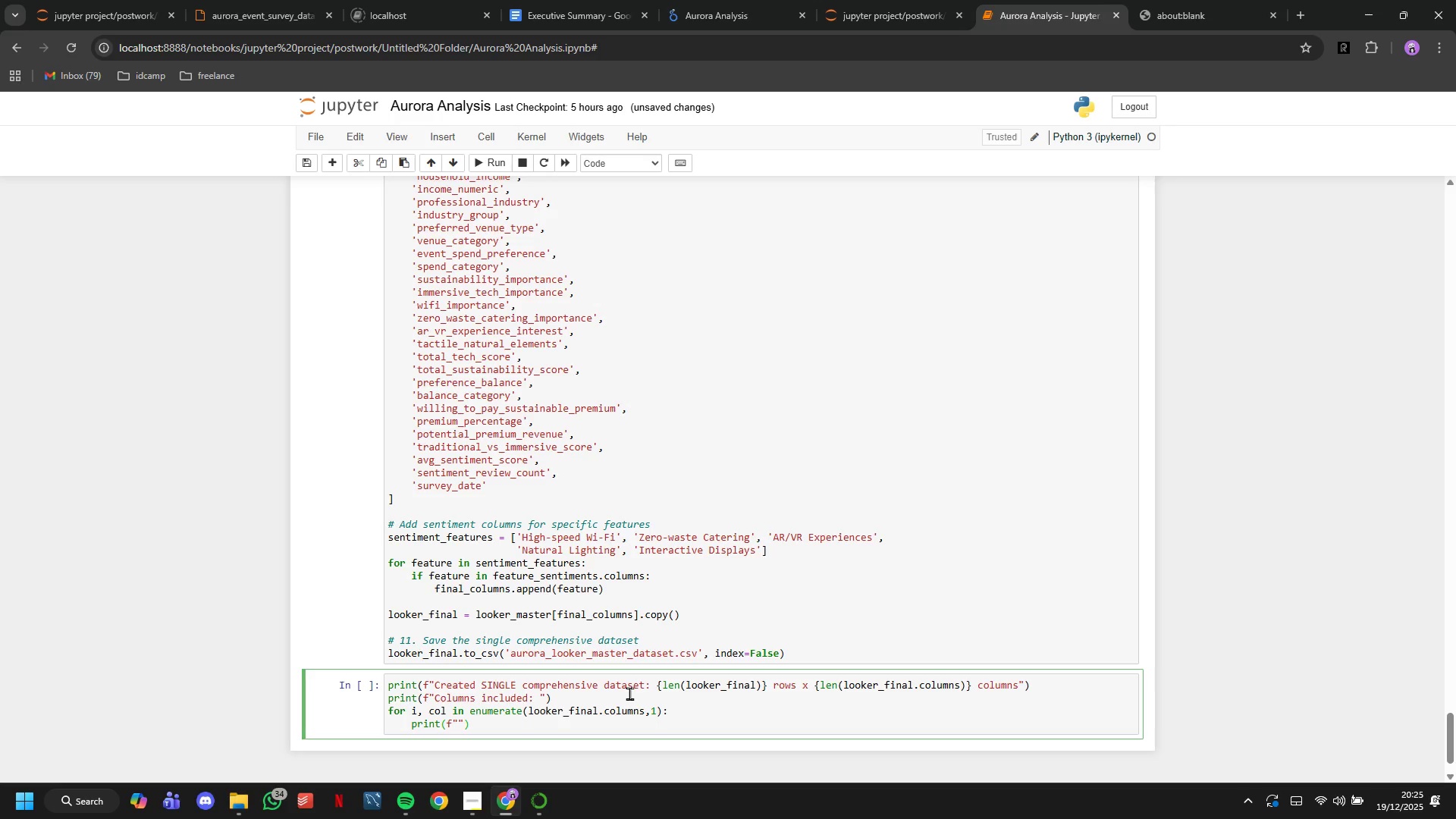 
key(ArrowLeft)
 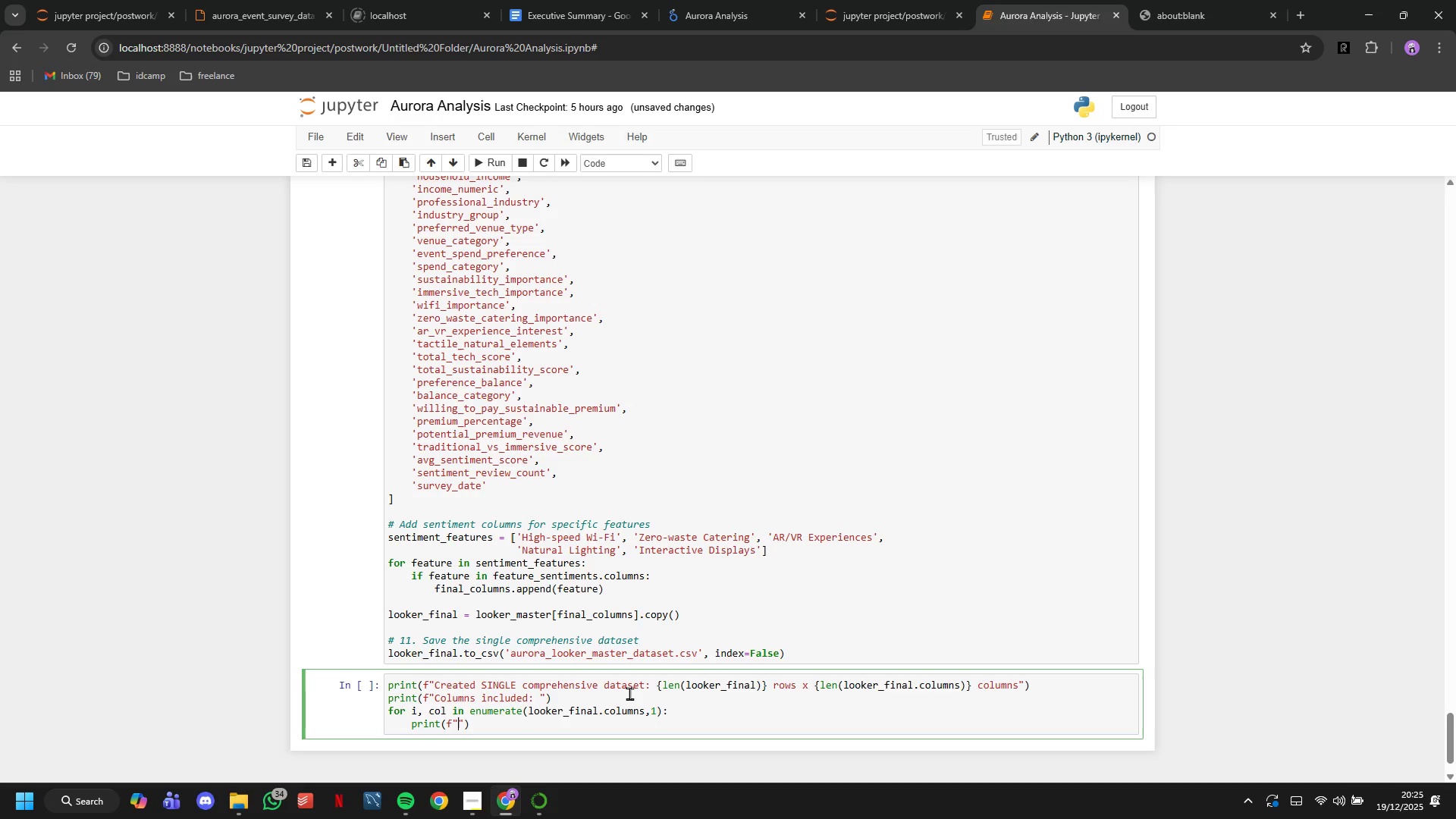 
type({i:2d)
 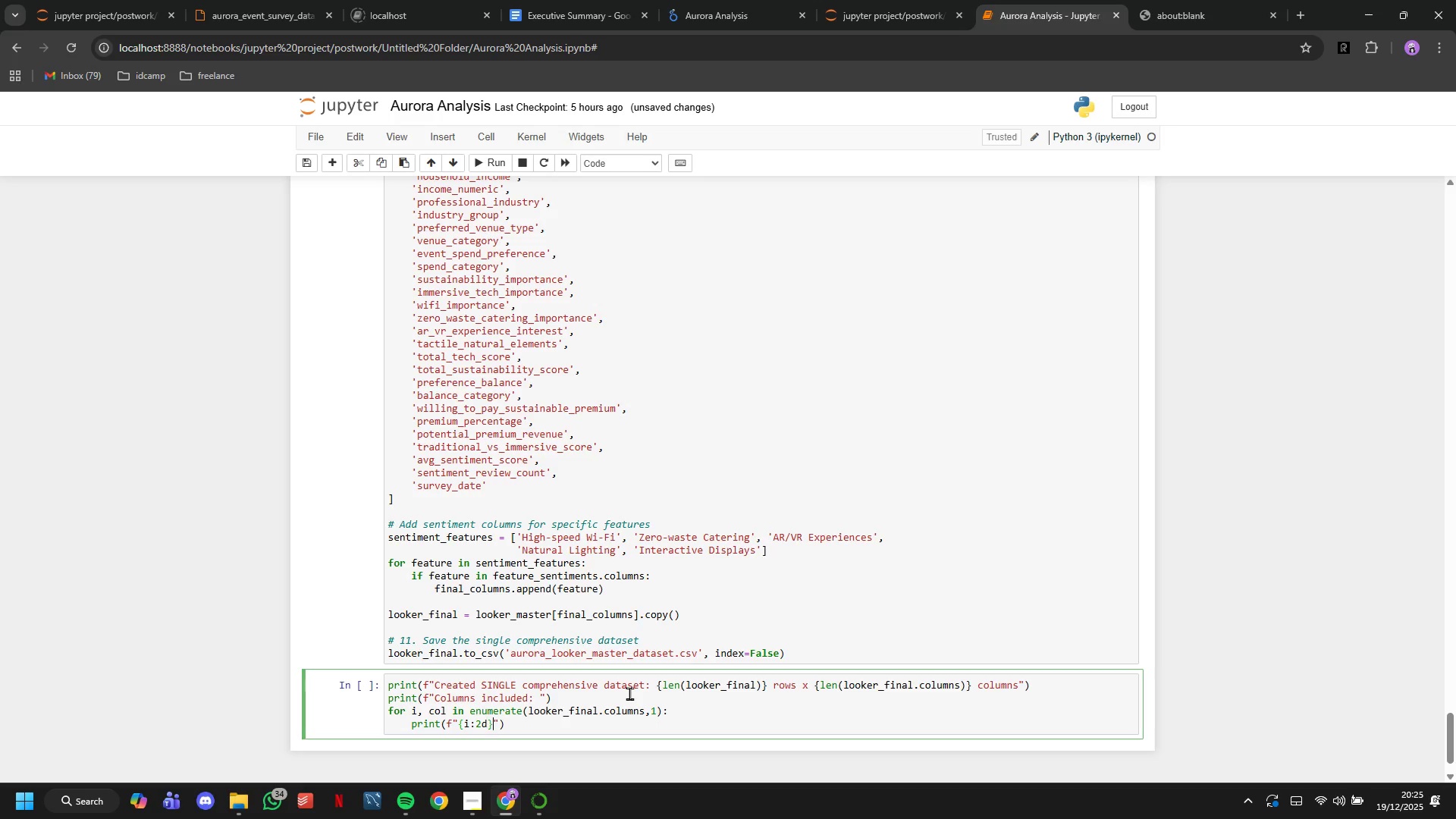 
 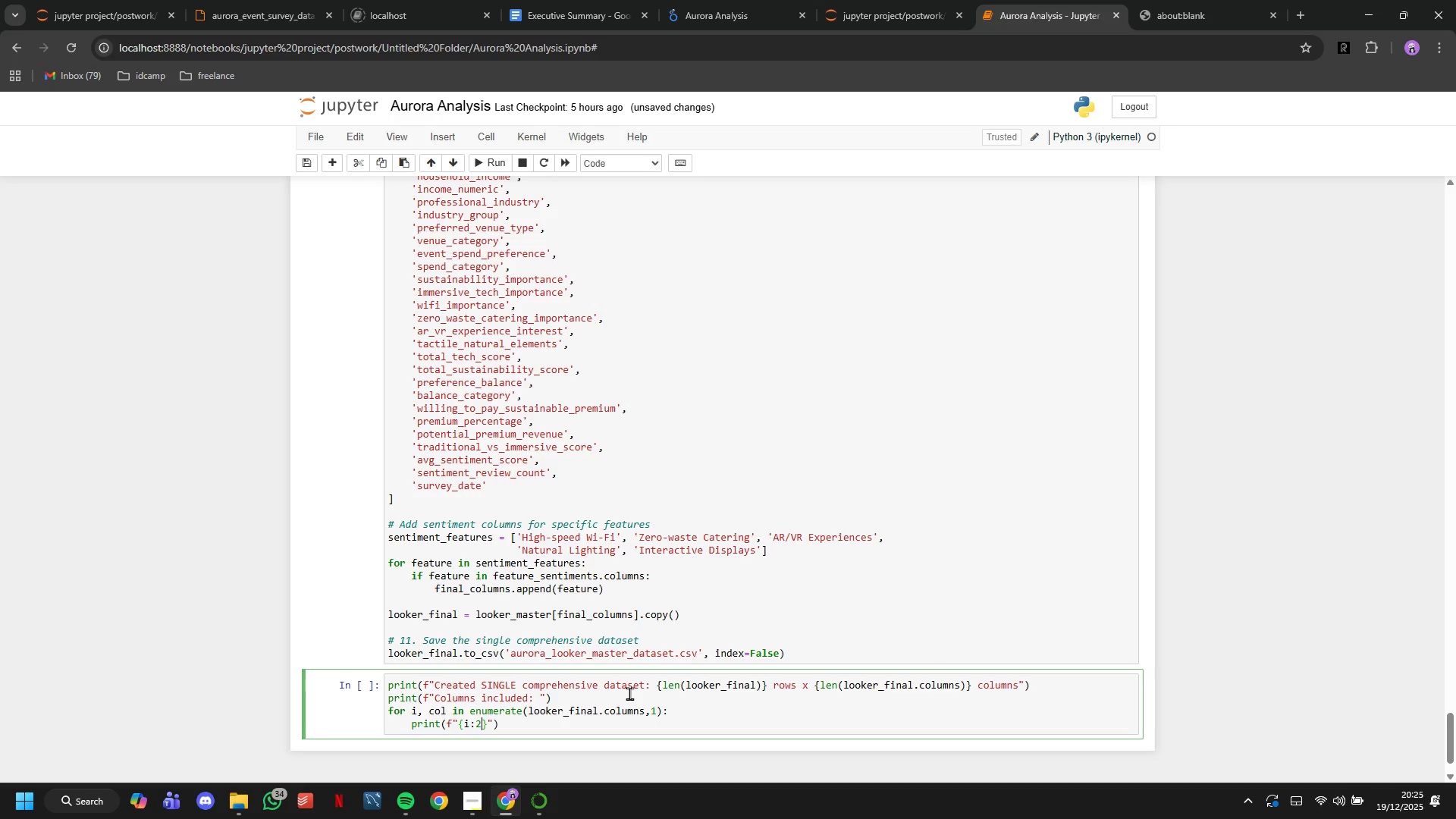 
key(ArrowRight)
 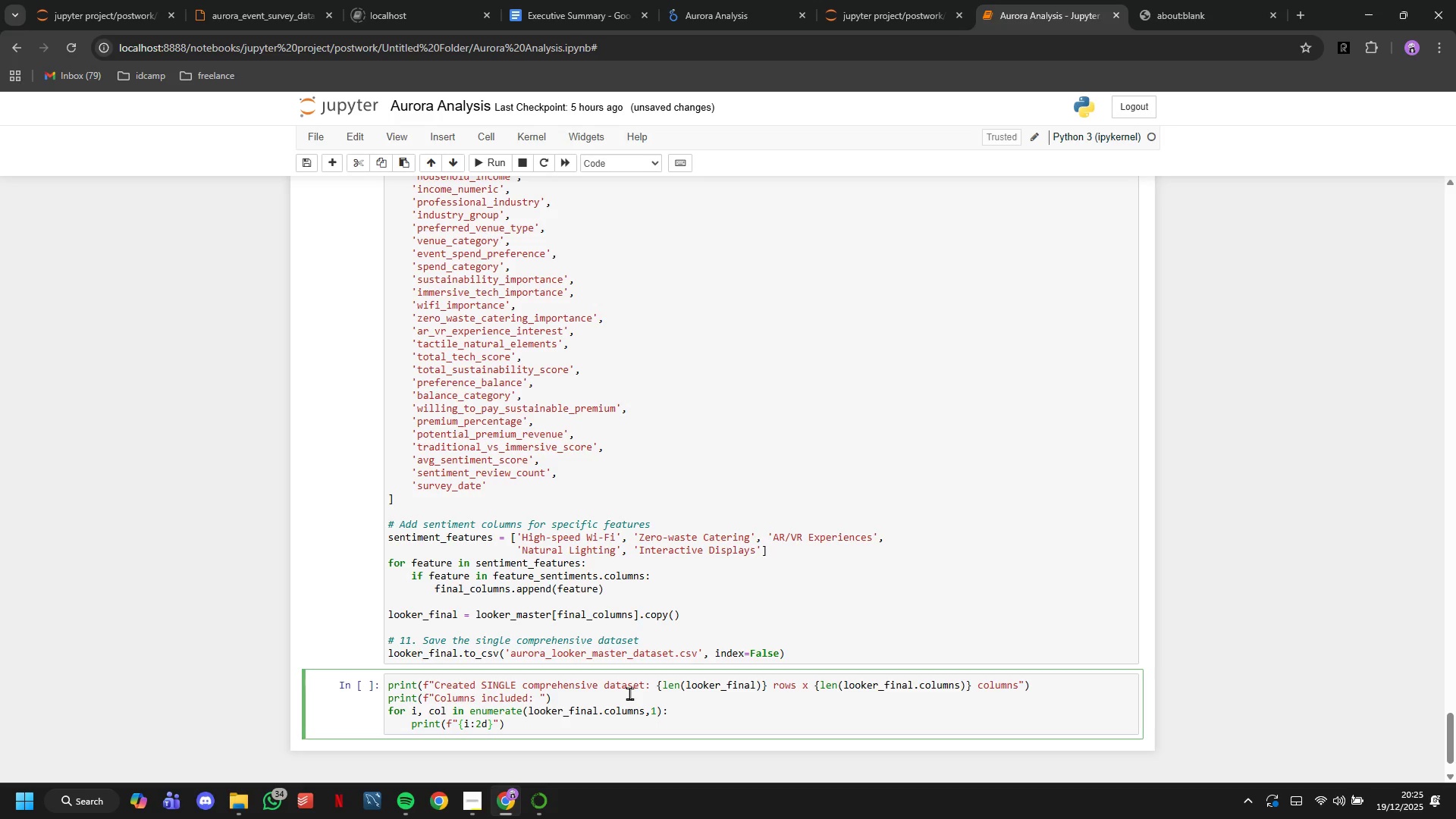 
type(. {co;)
key(Backspace)
type(l)
 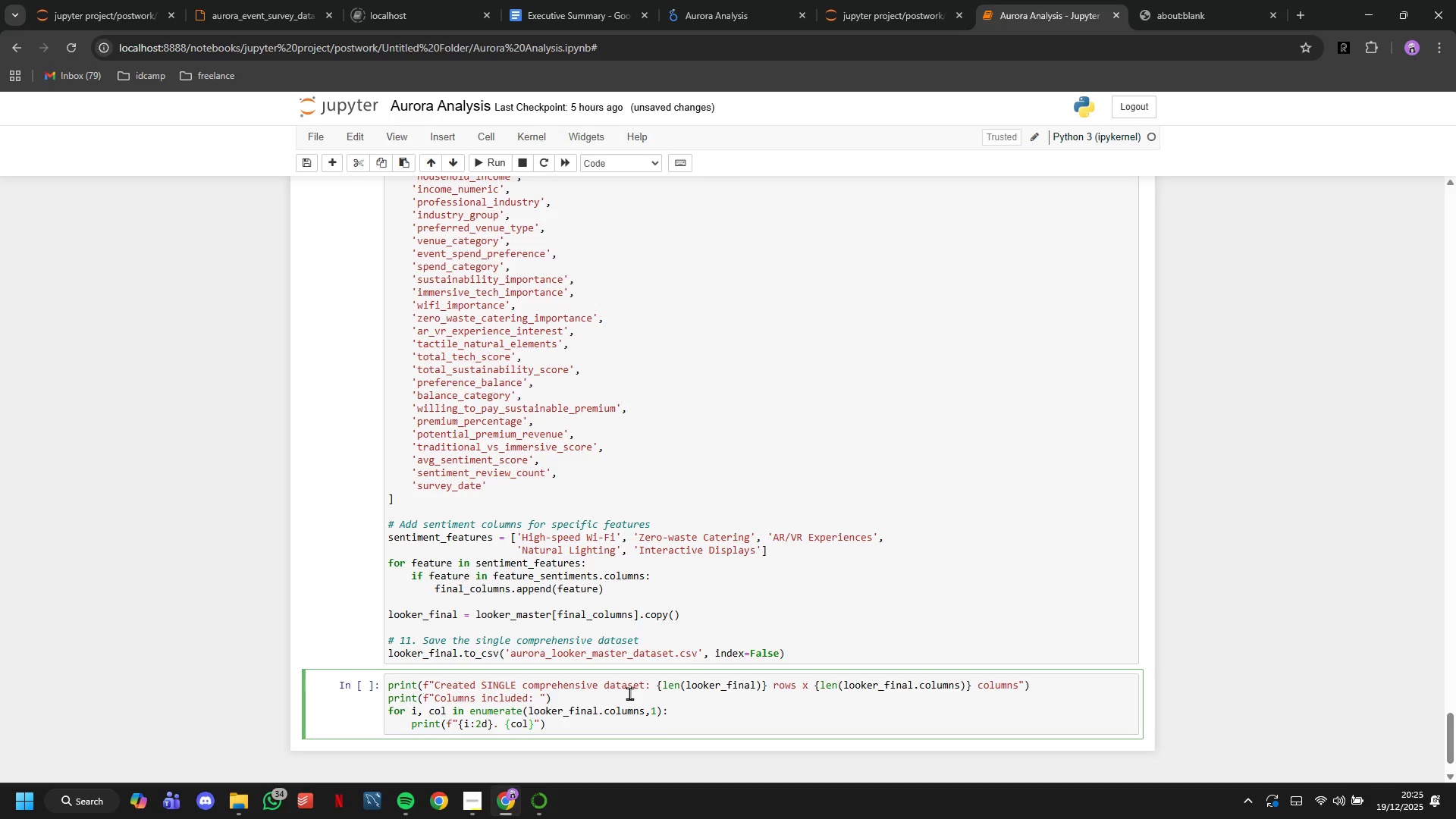 
scroll: coordinate [686, 439], scroll_direction: down, amount: 9.0
 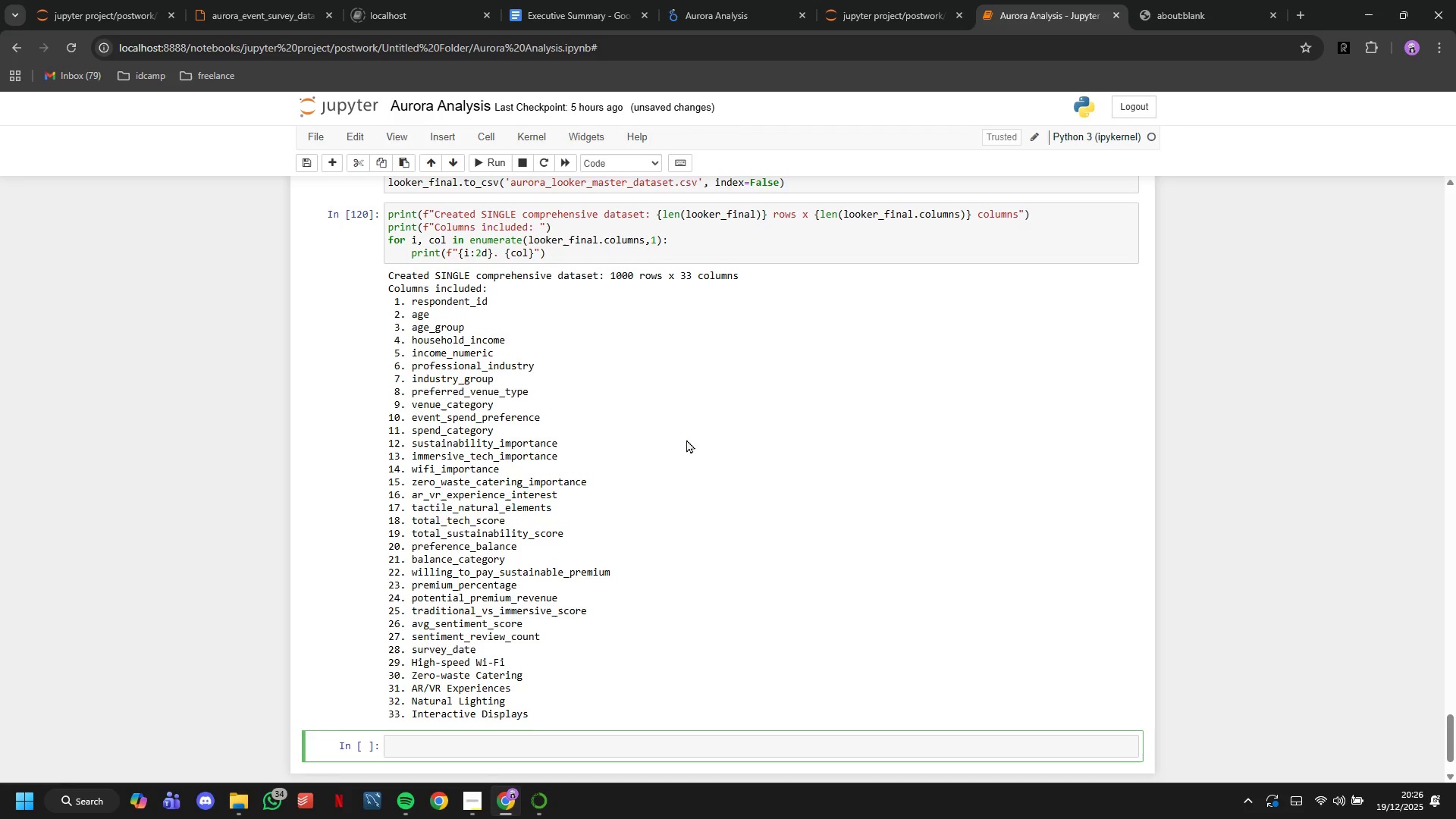 
wait(5.5)
 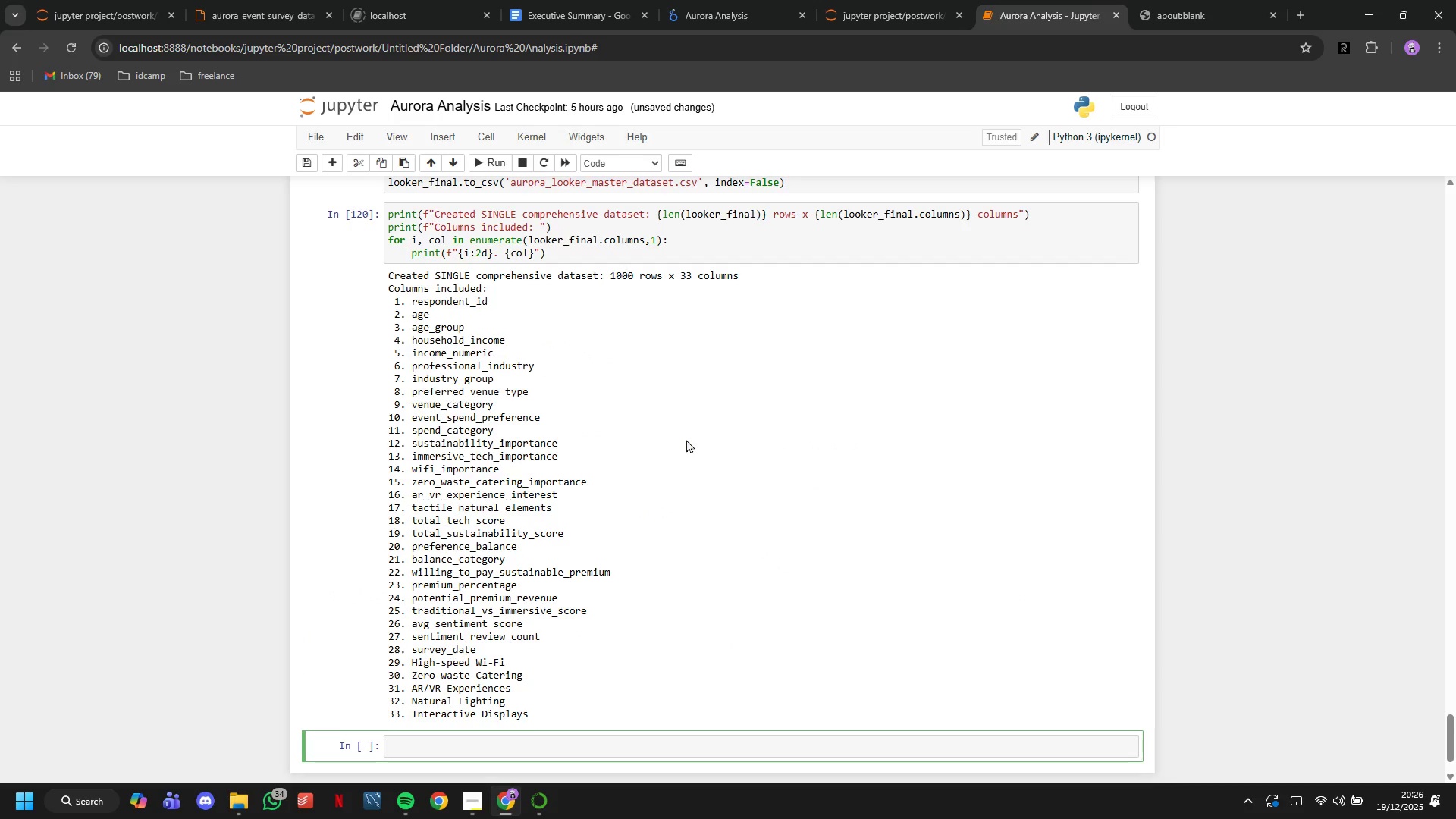 
left_click([538, 736])
 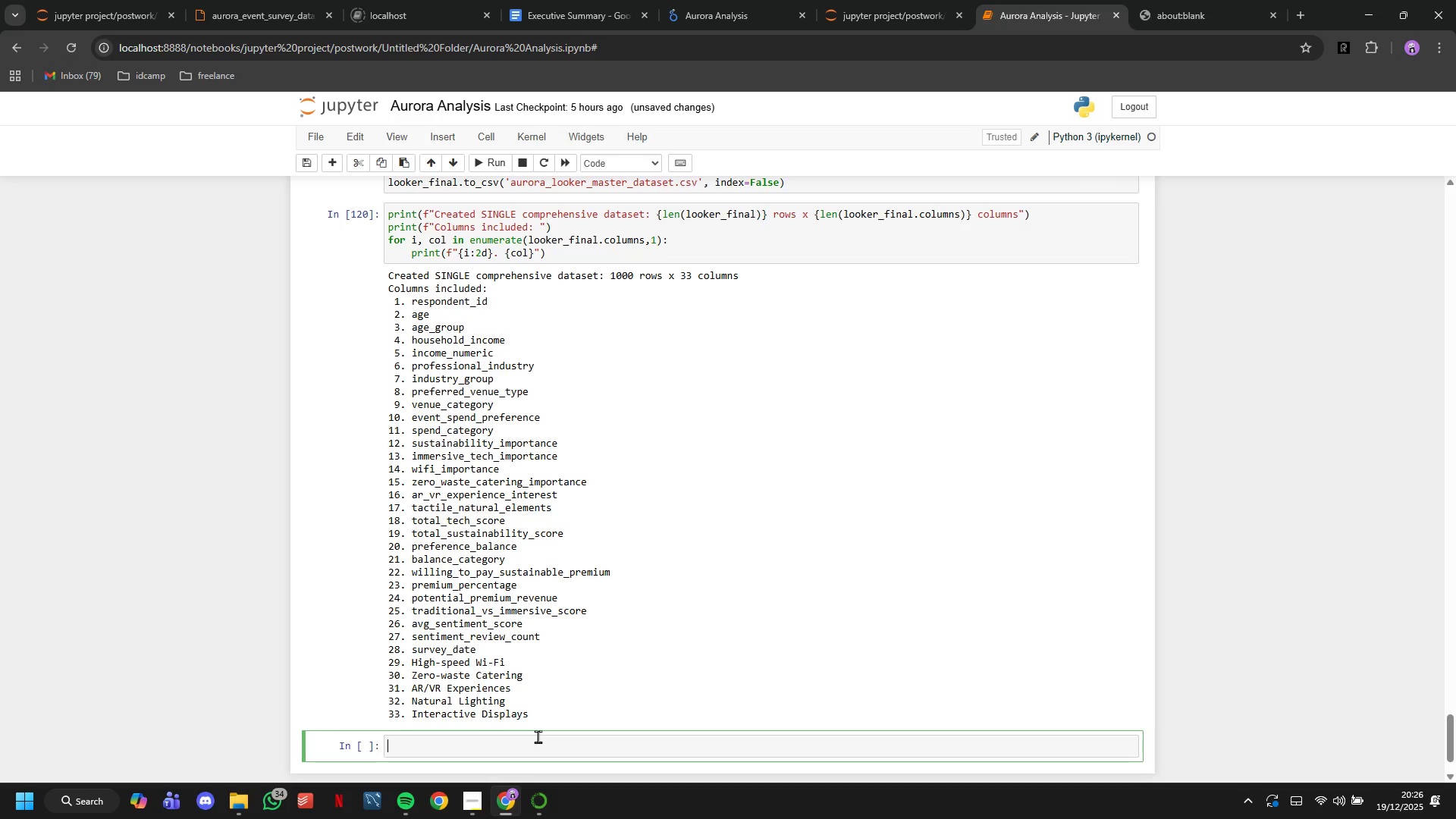 
wait(13.52)
 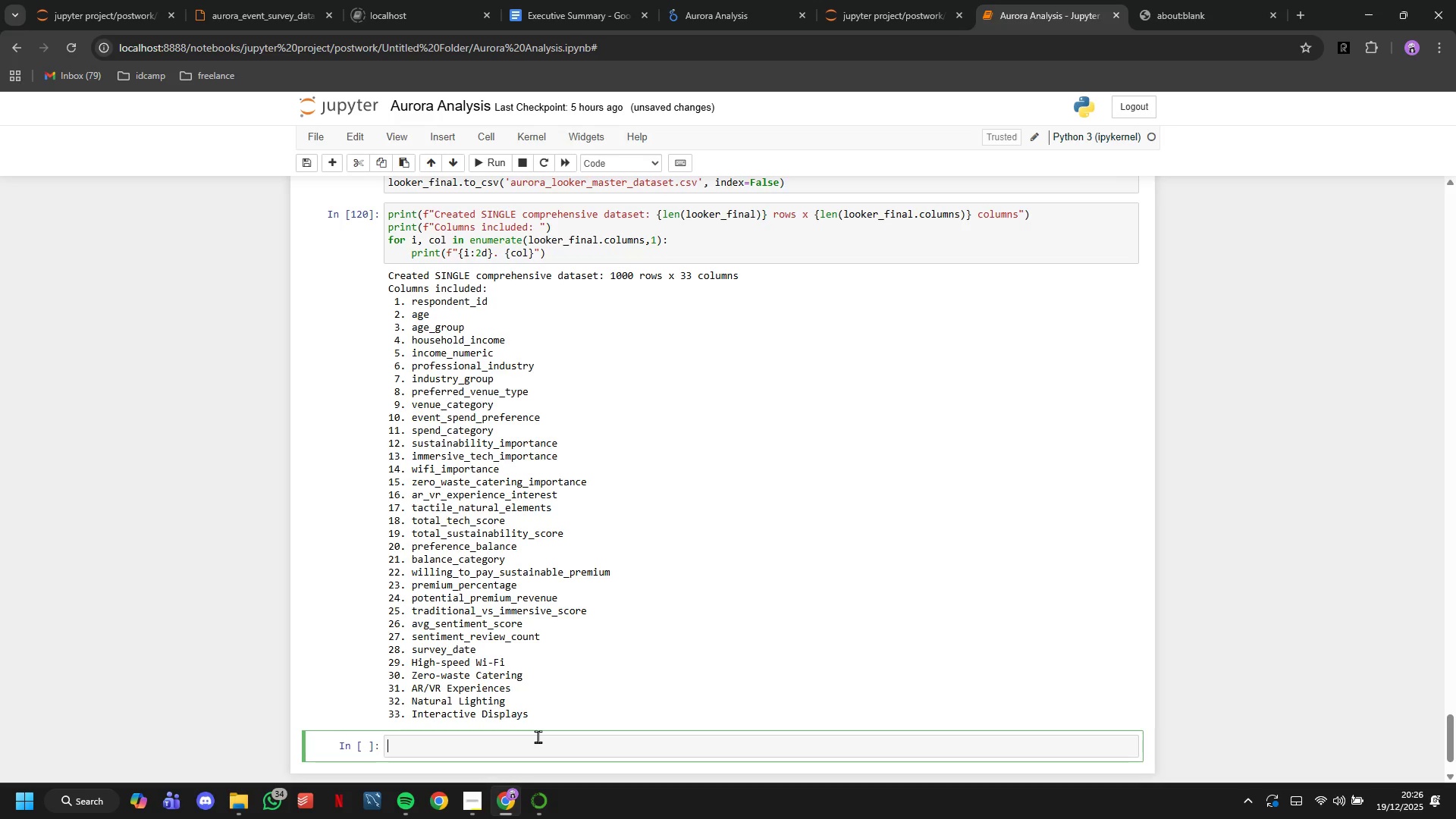 
type(looker_final)
 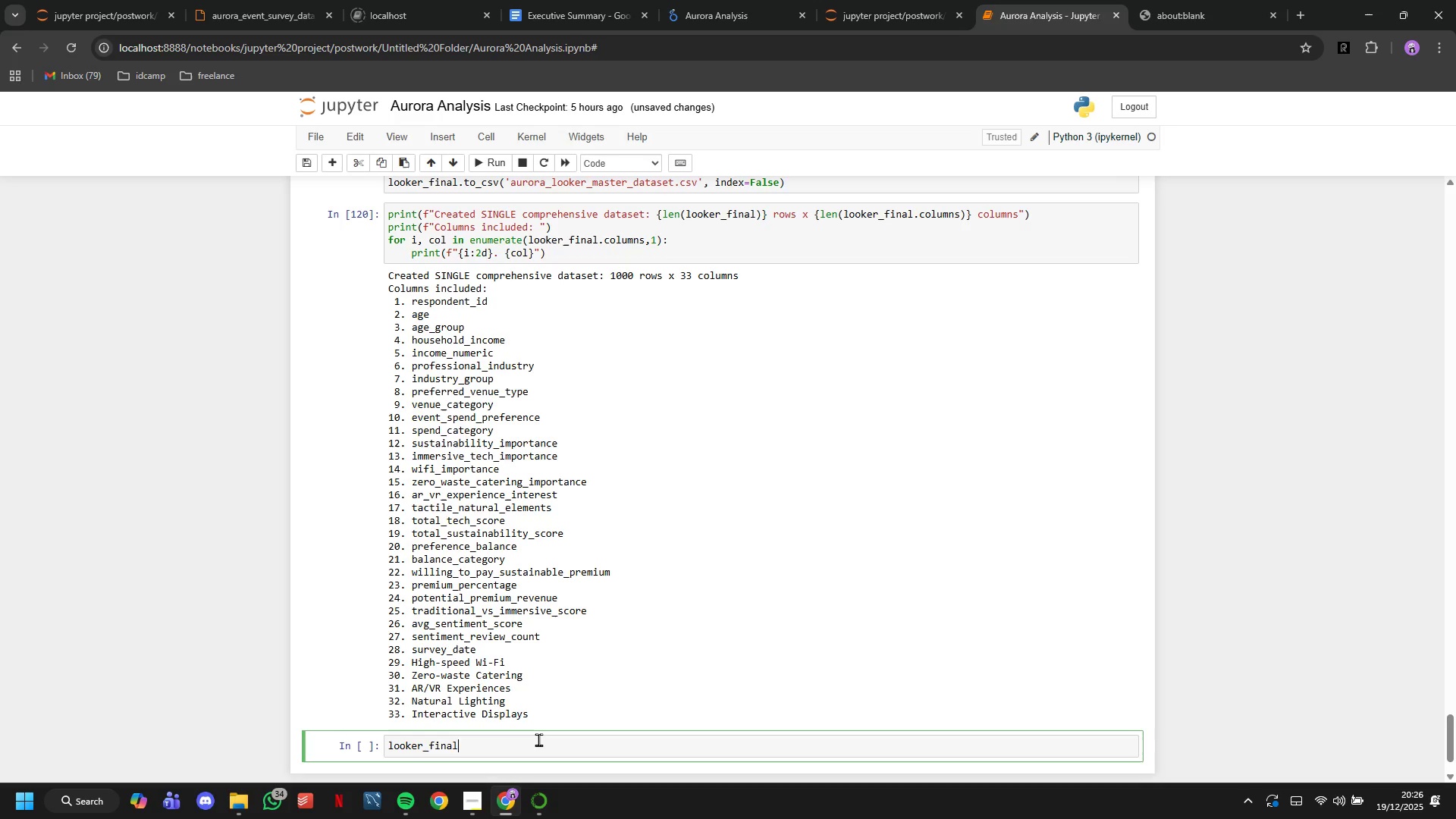 
type(.head()
 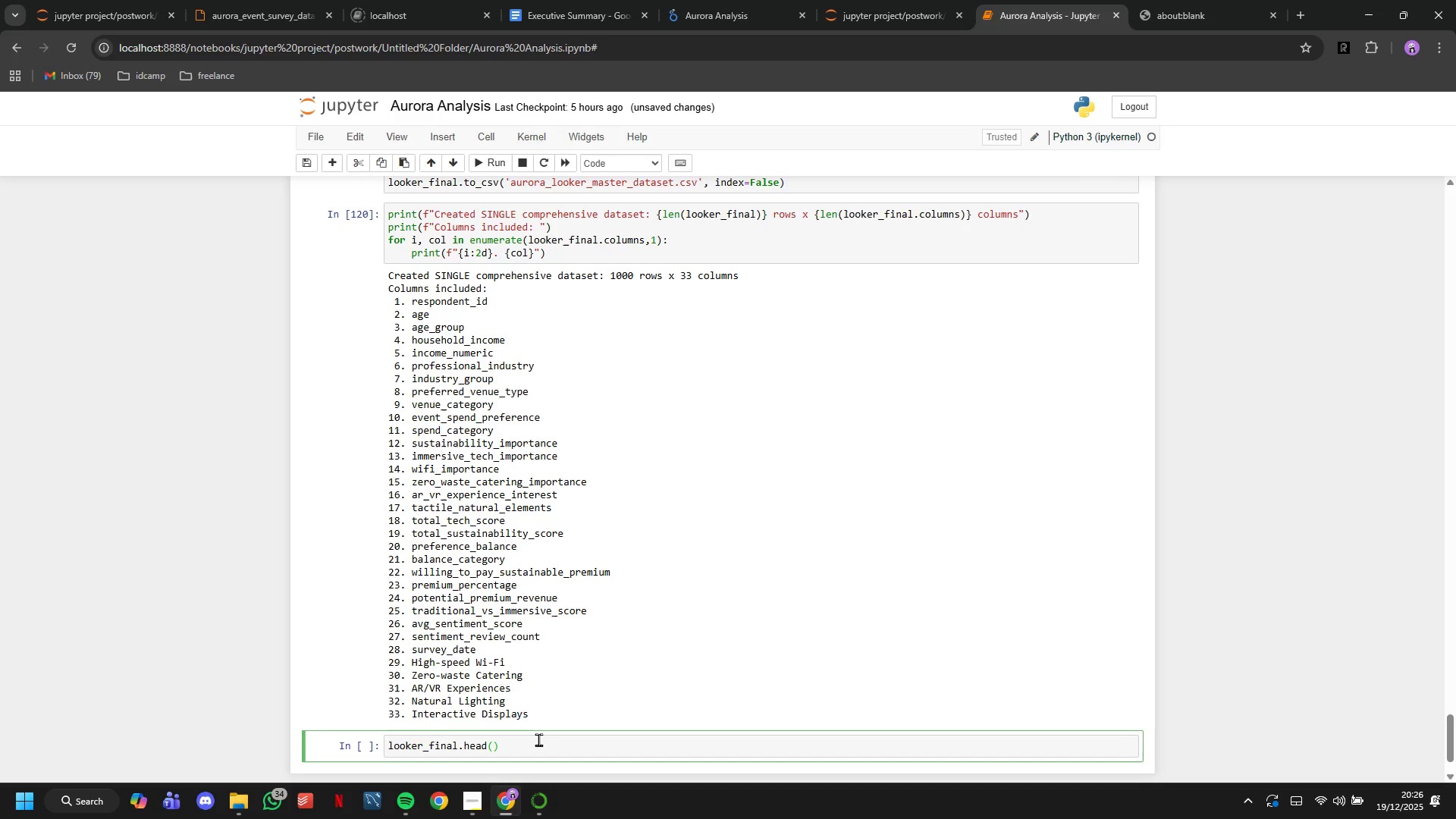 
left_click([496, 161])
 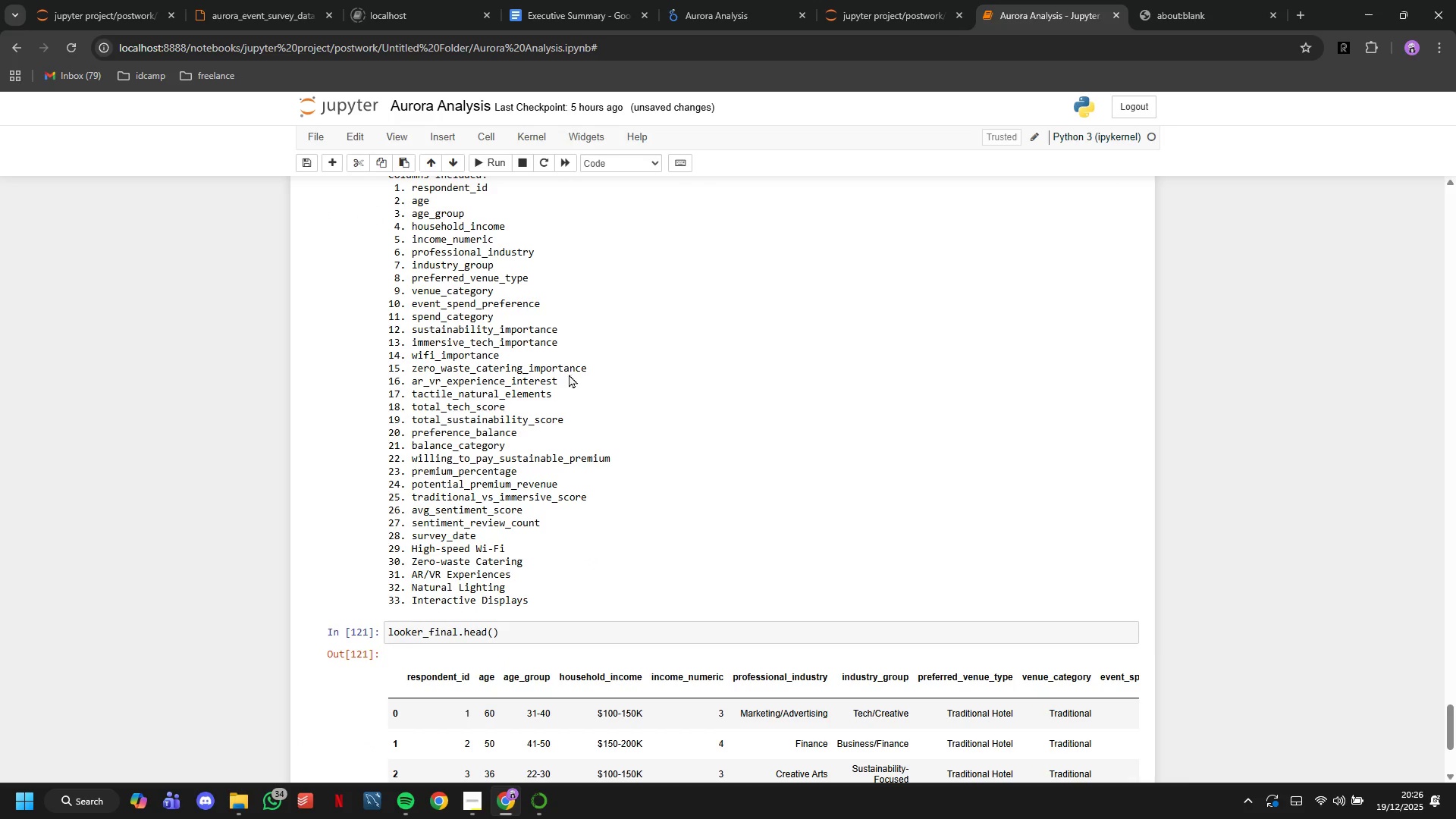 
scroll: coordinate [573, 377], scroll_direction: down, amount: 3.0
 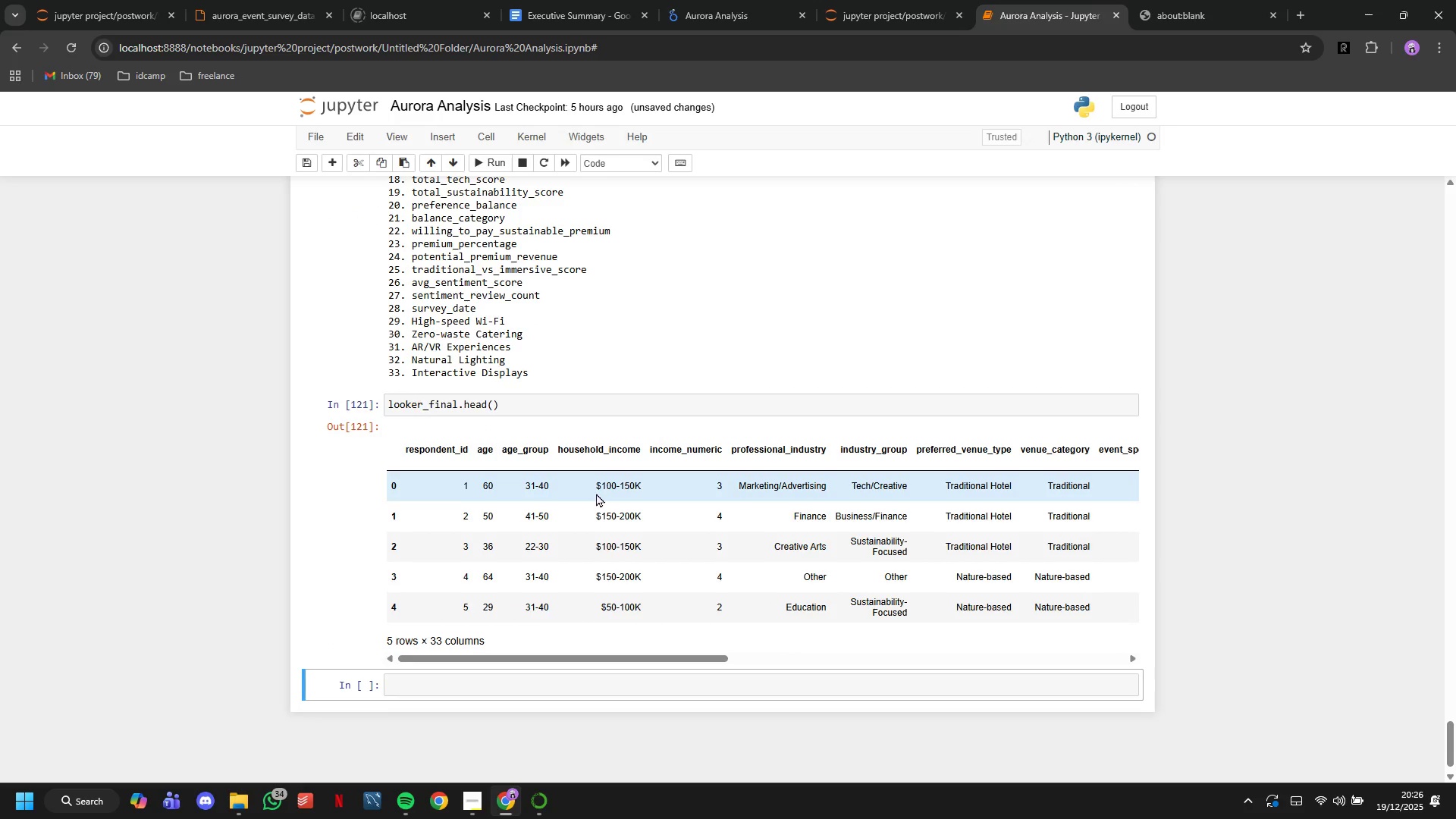 
wait(10.72)
 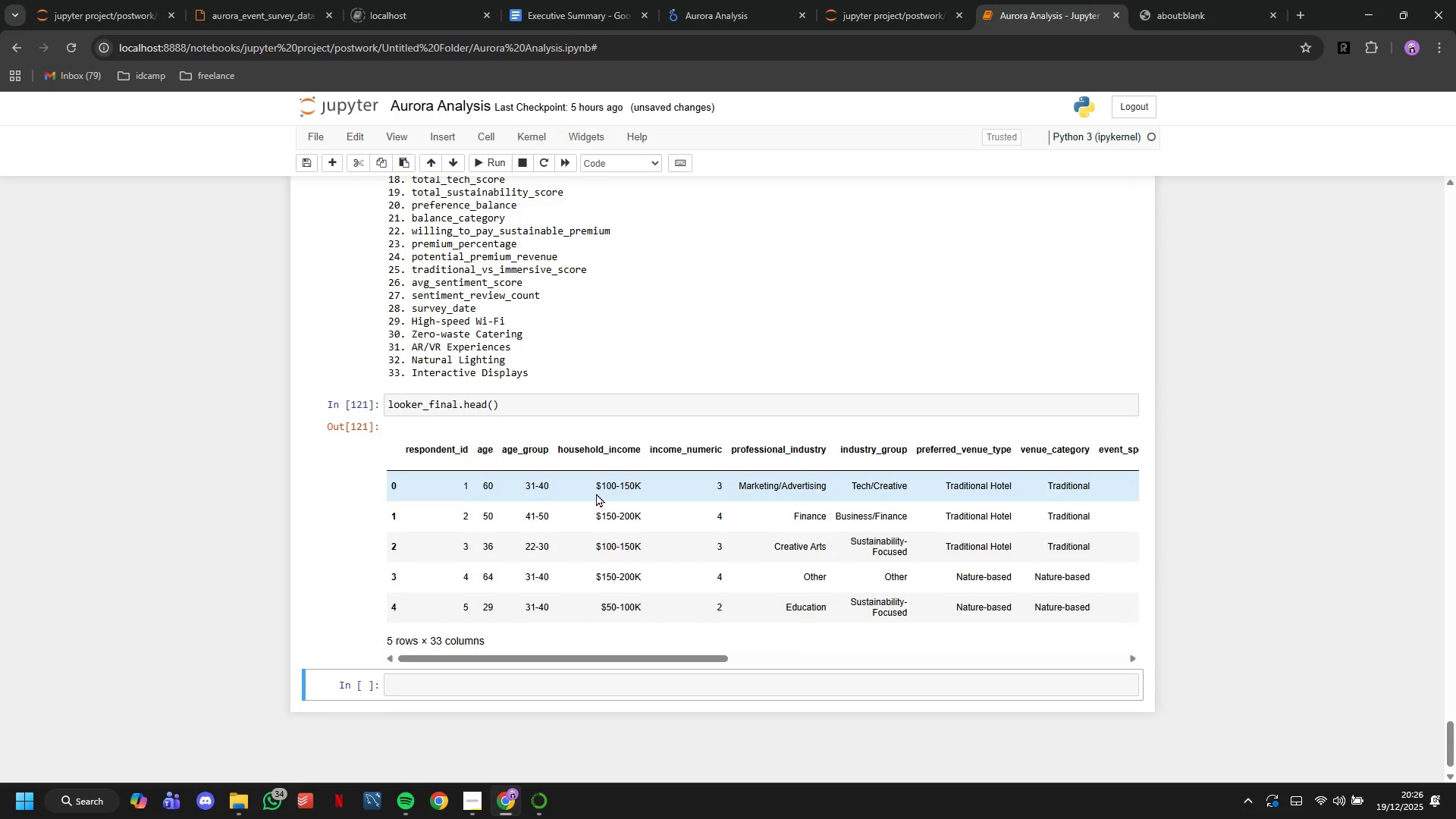 
mouse_move([805, 0])
 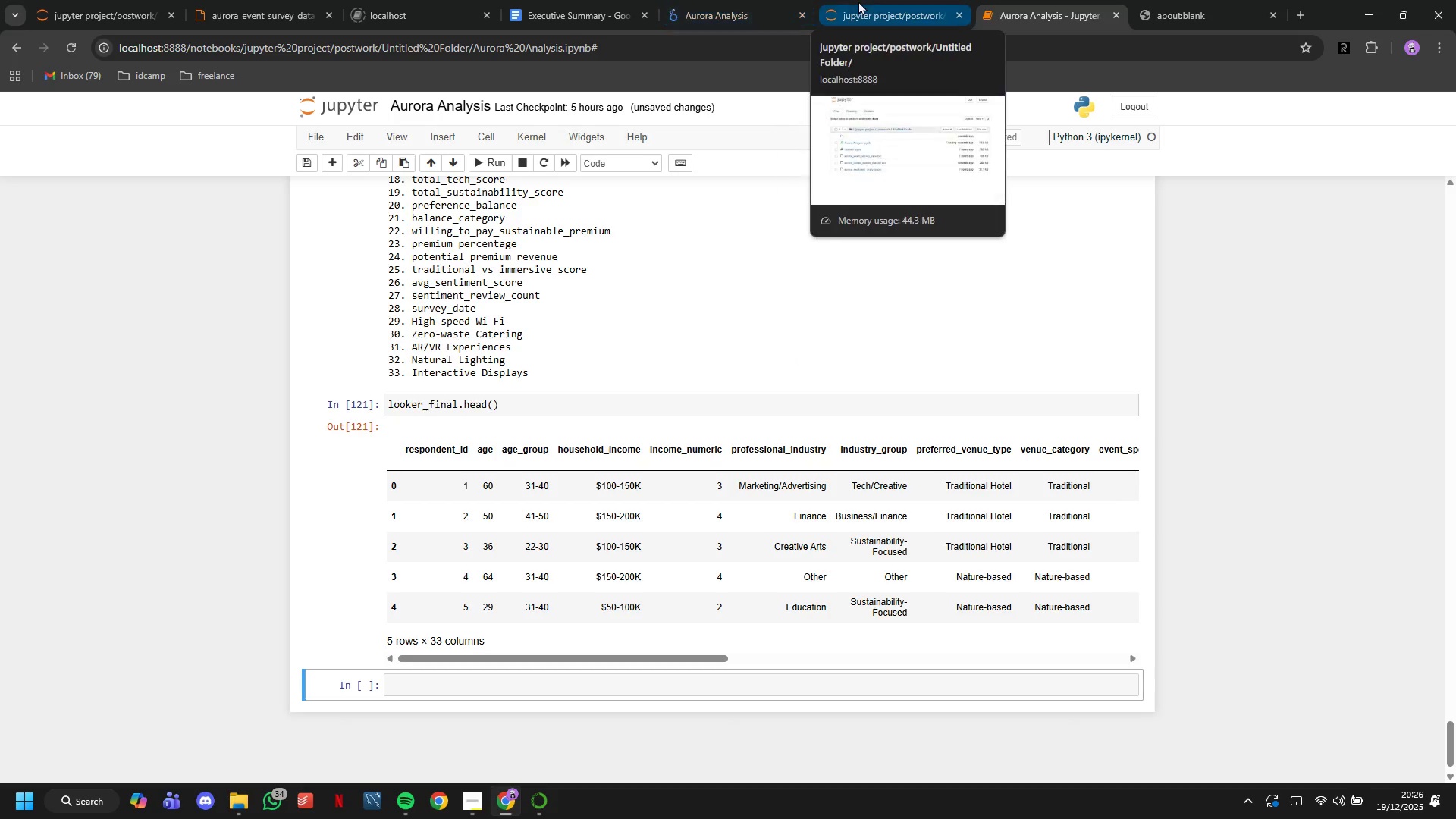 
left_click([858, 1])
 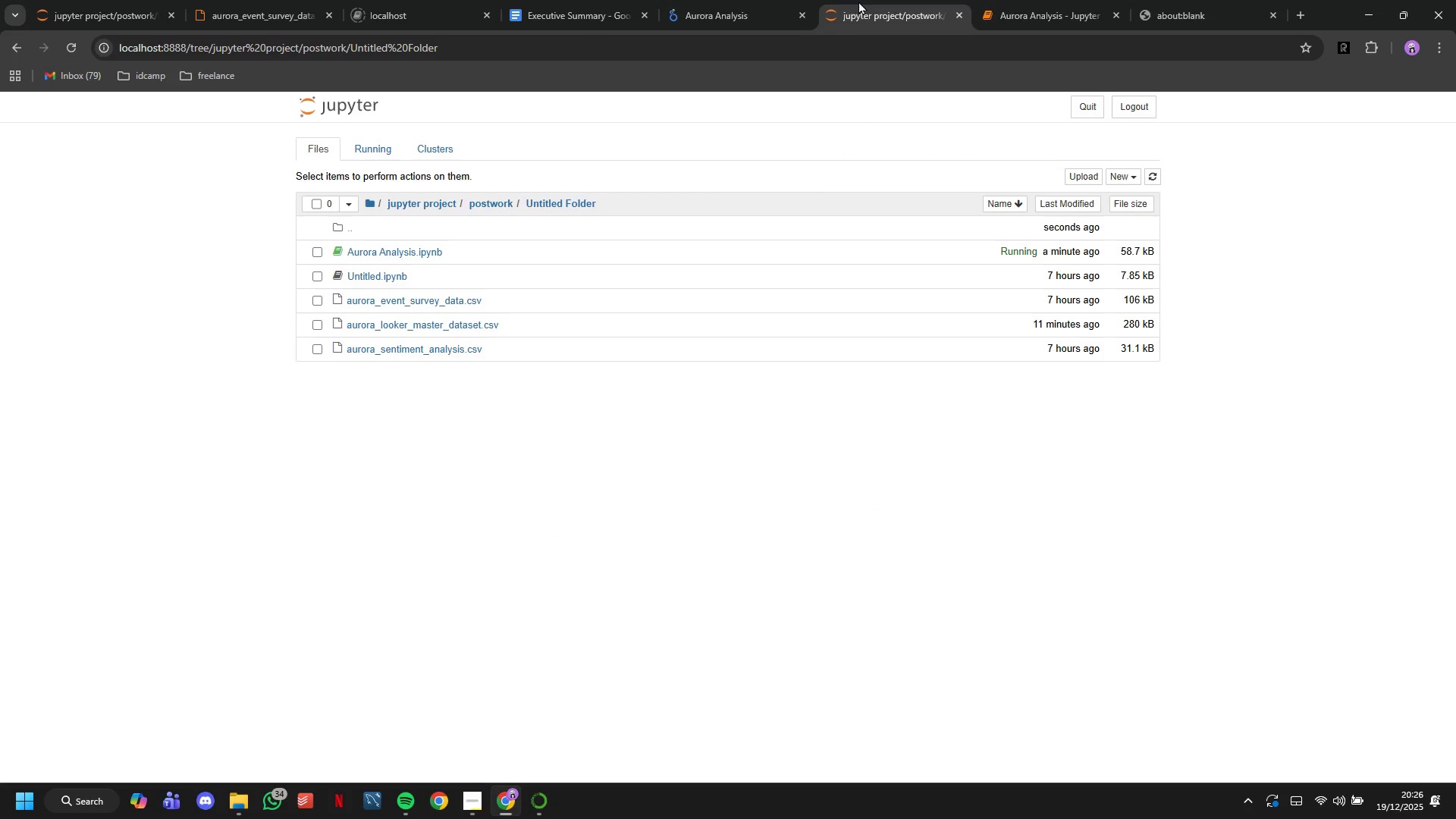 
mouse_move([497, 9])
 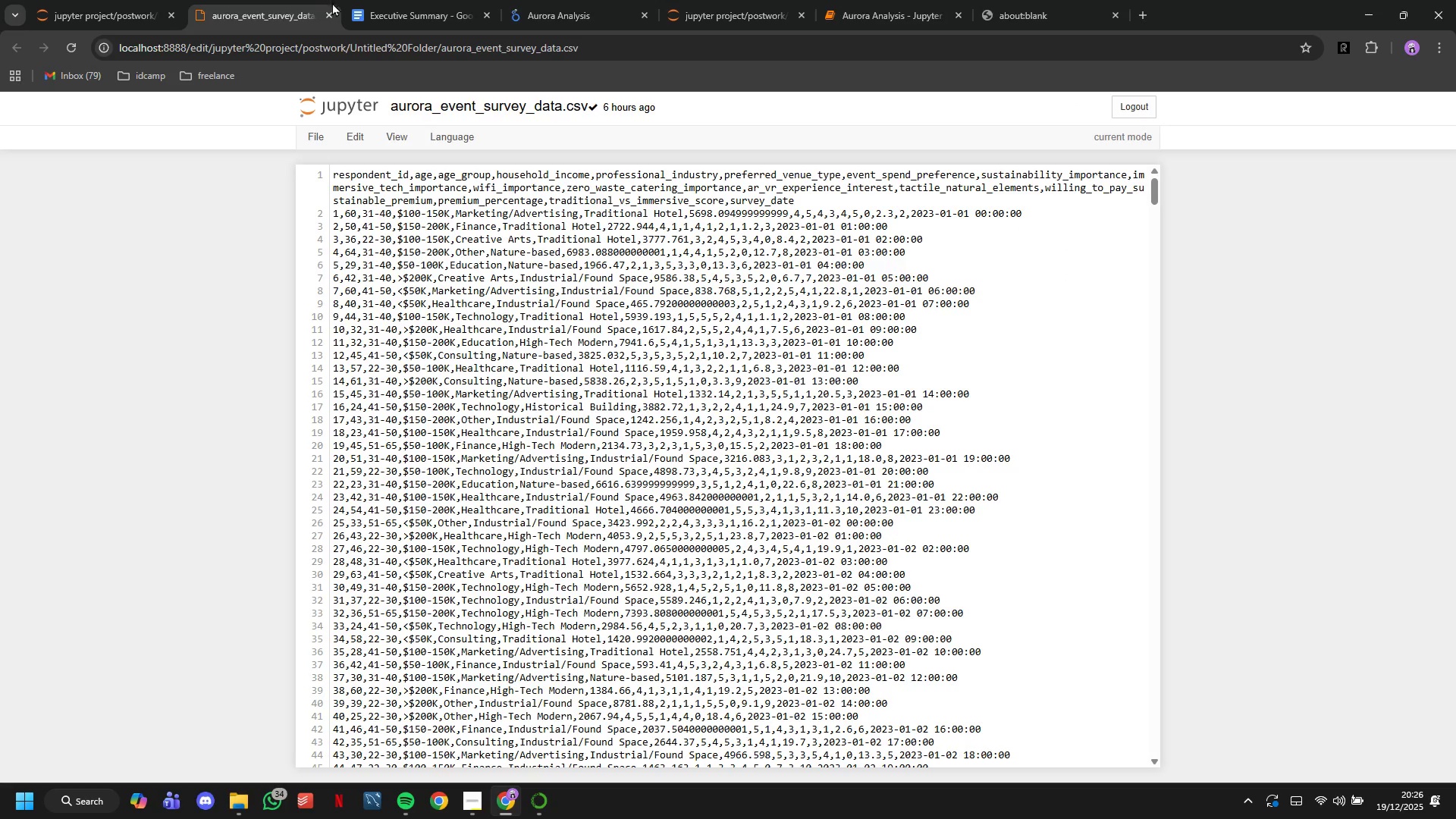 
left_click([330, 10])
 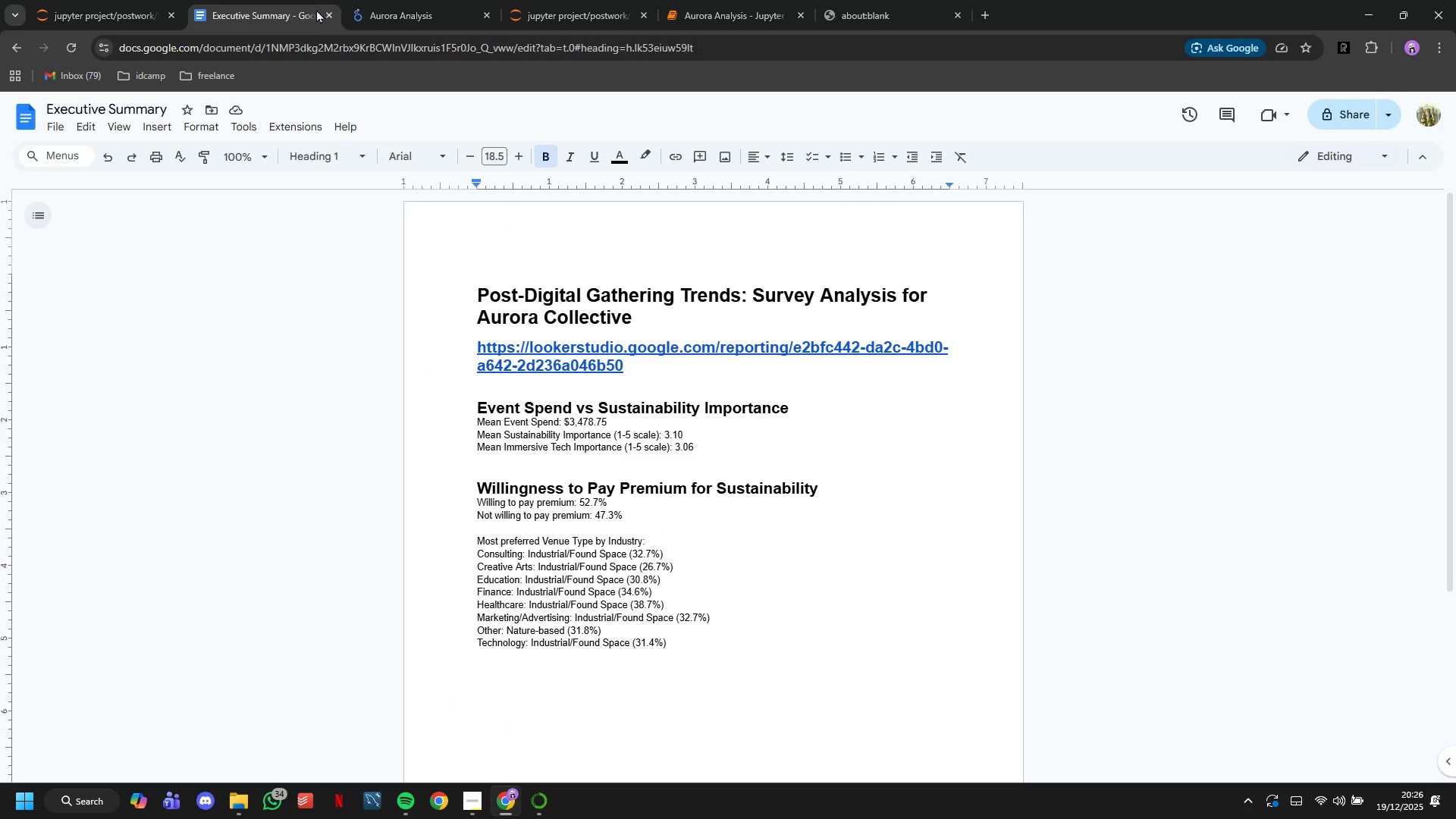 
left_click_drag(start_coordinate=[314, 8], to_coordinate=[199, 0])
 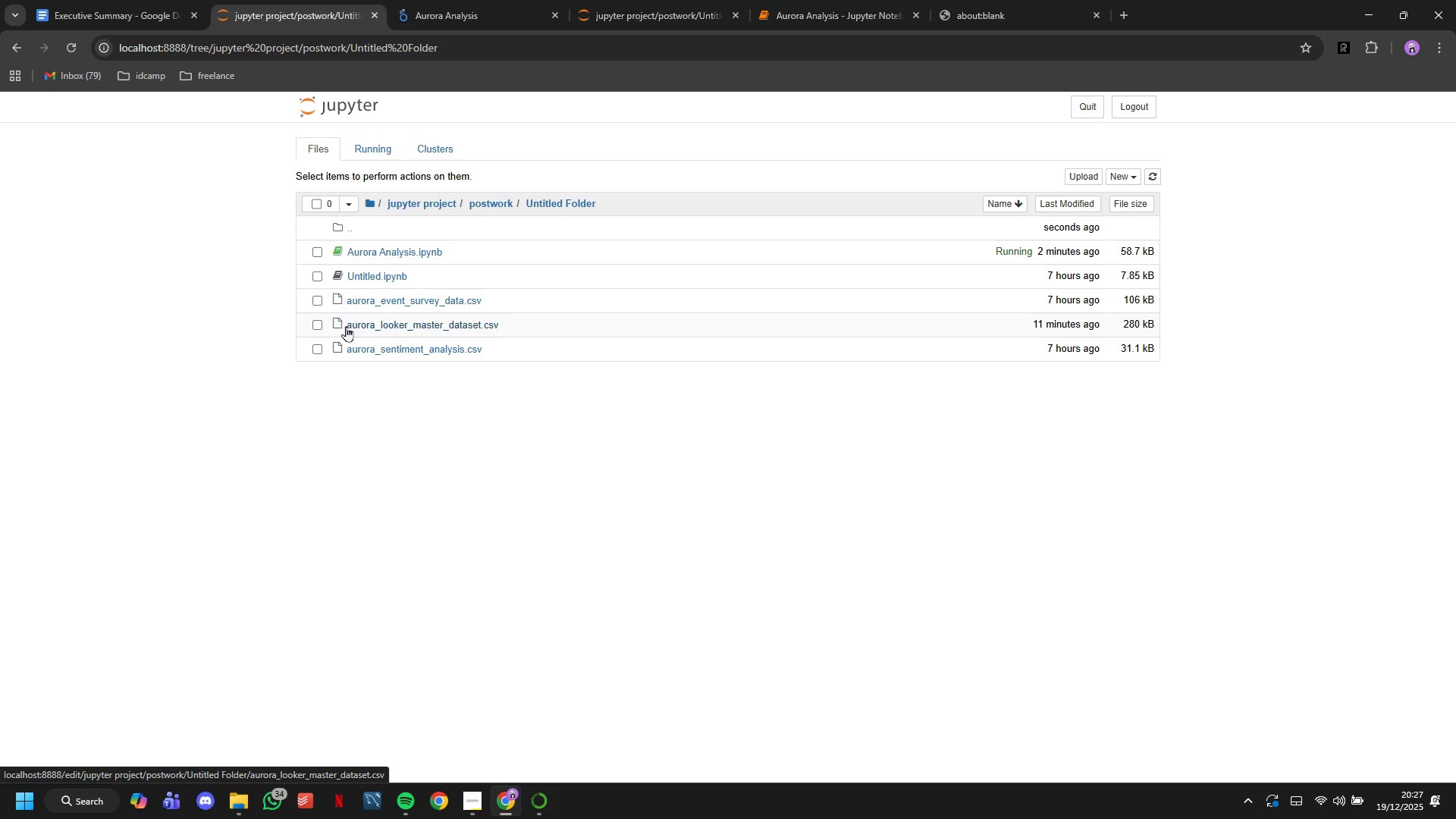 
wait(5.66)
 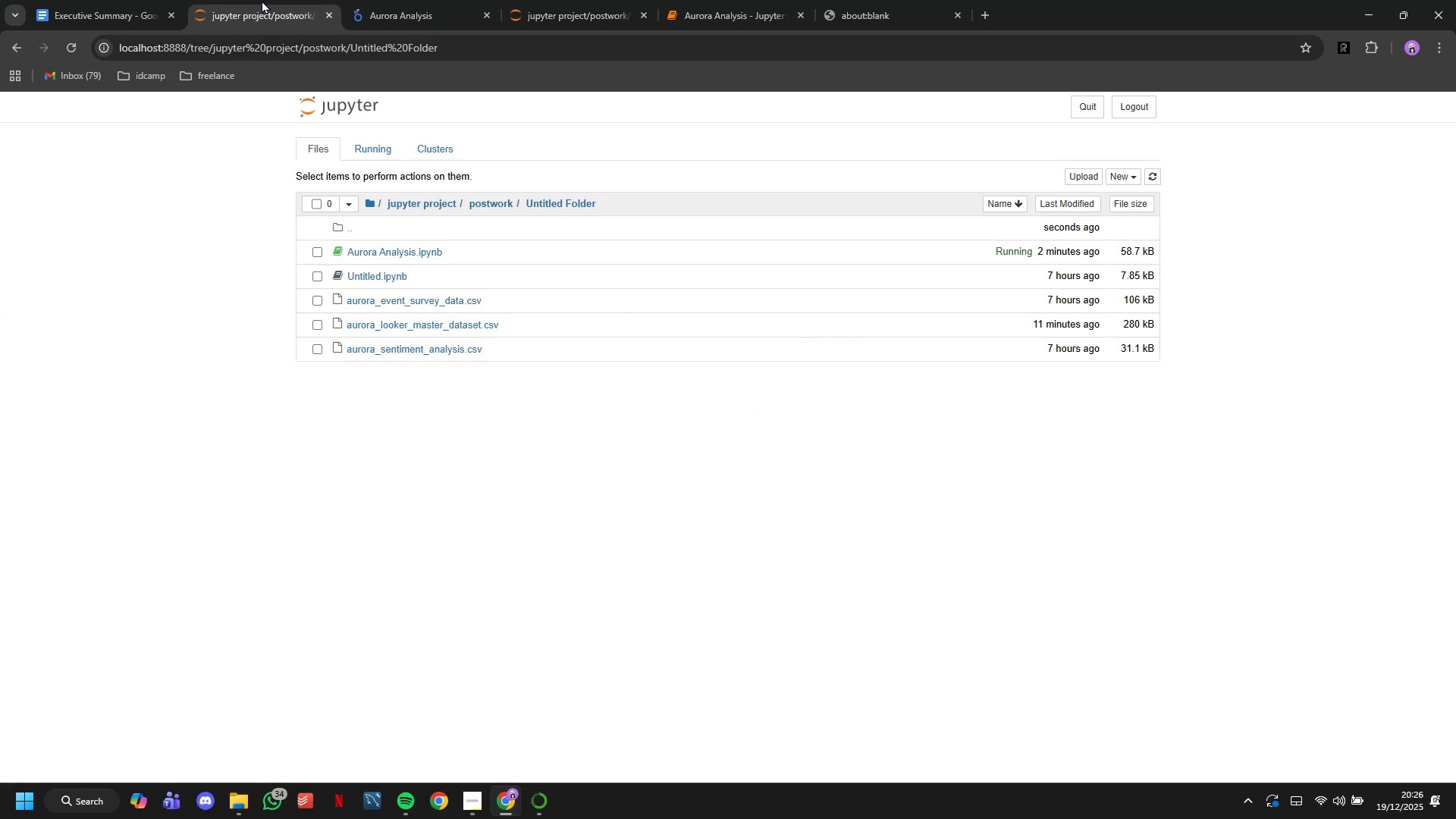 
left_click([319, 324])
 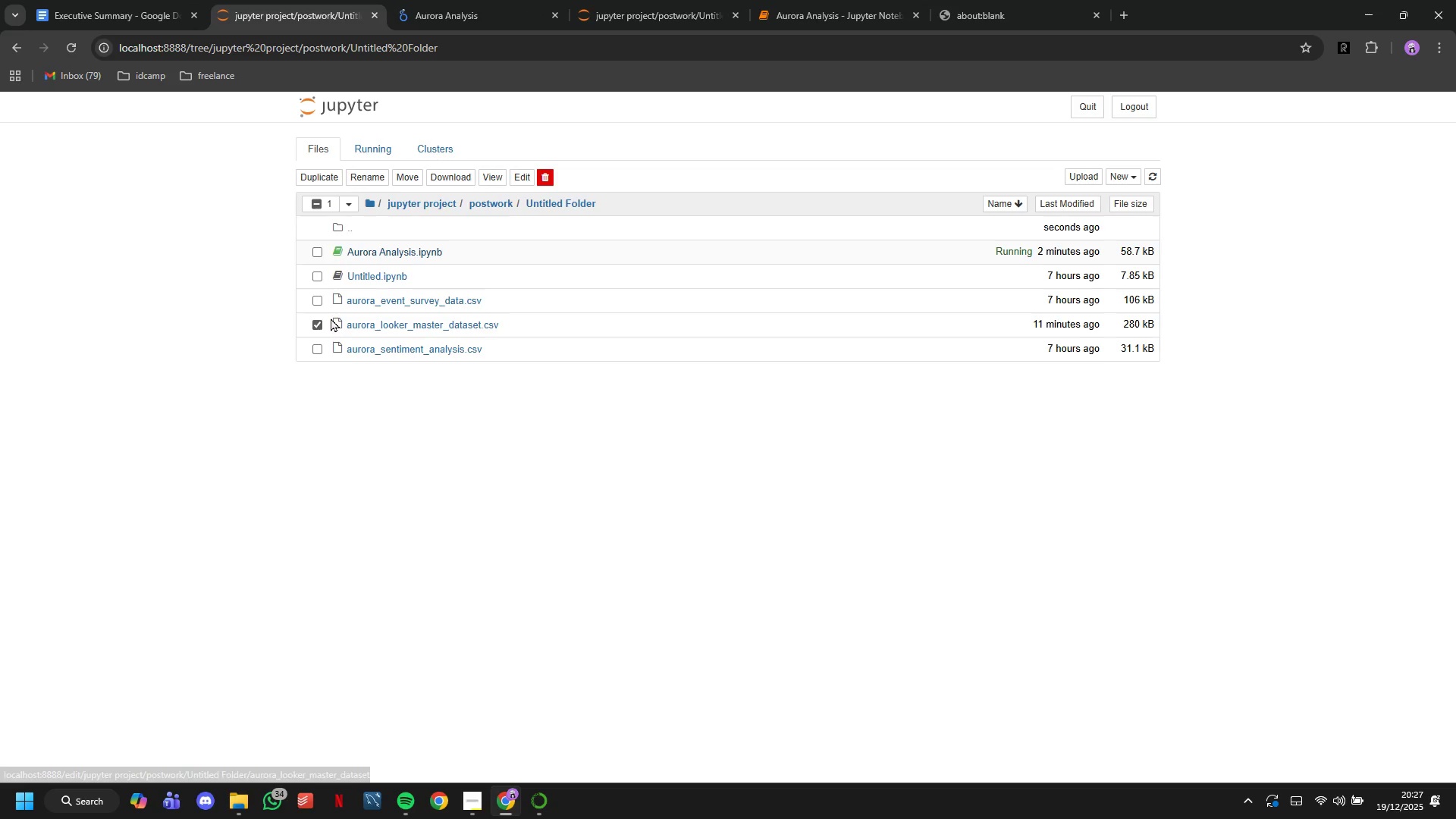 
left_click([438, 174])
 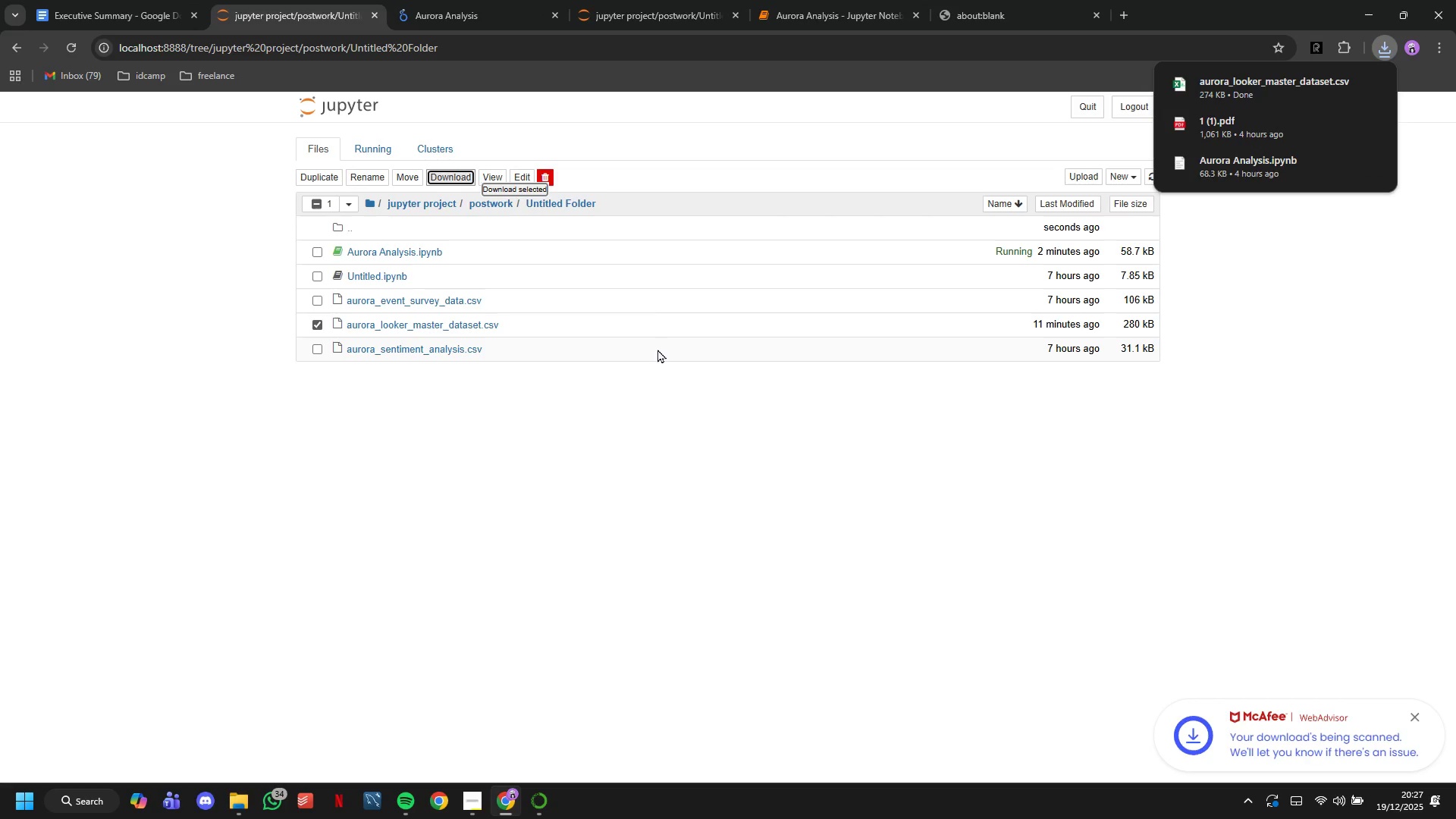 
wait(6.12)
 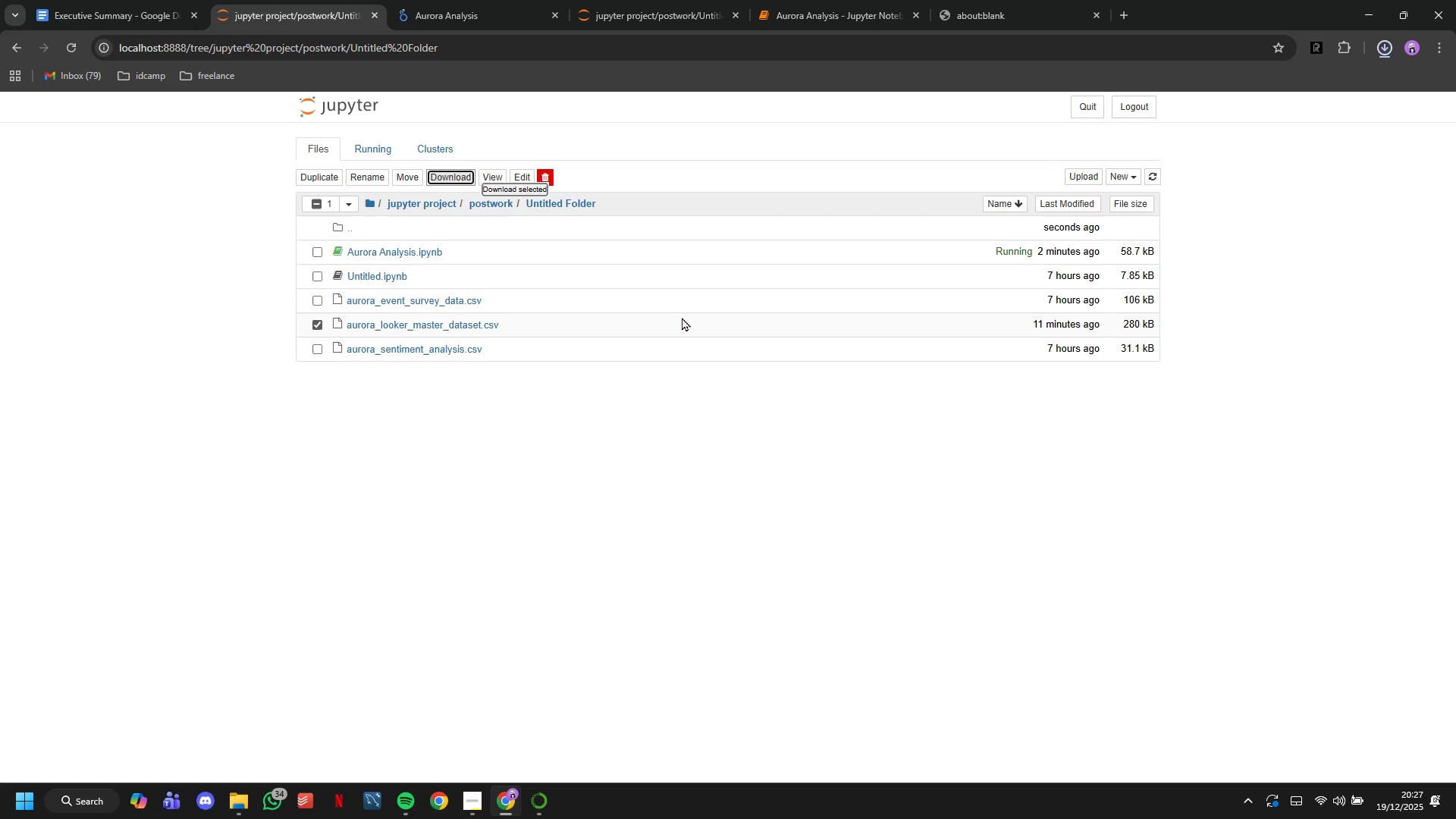 
left_click([507, 0])
 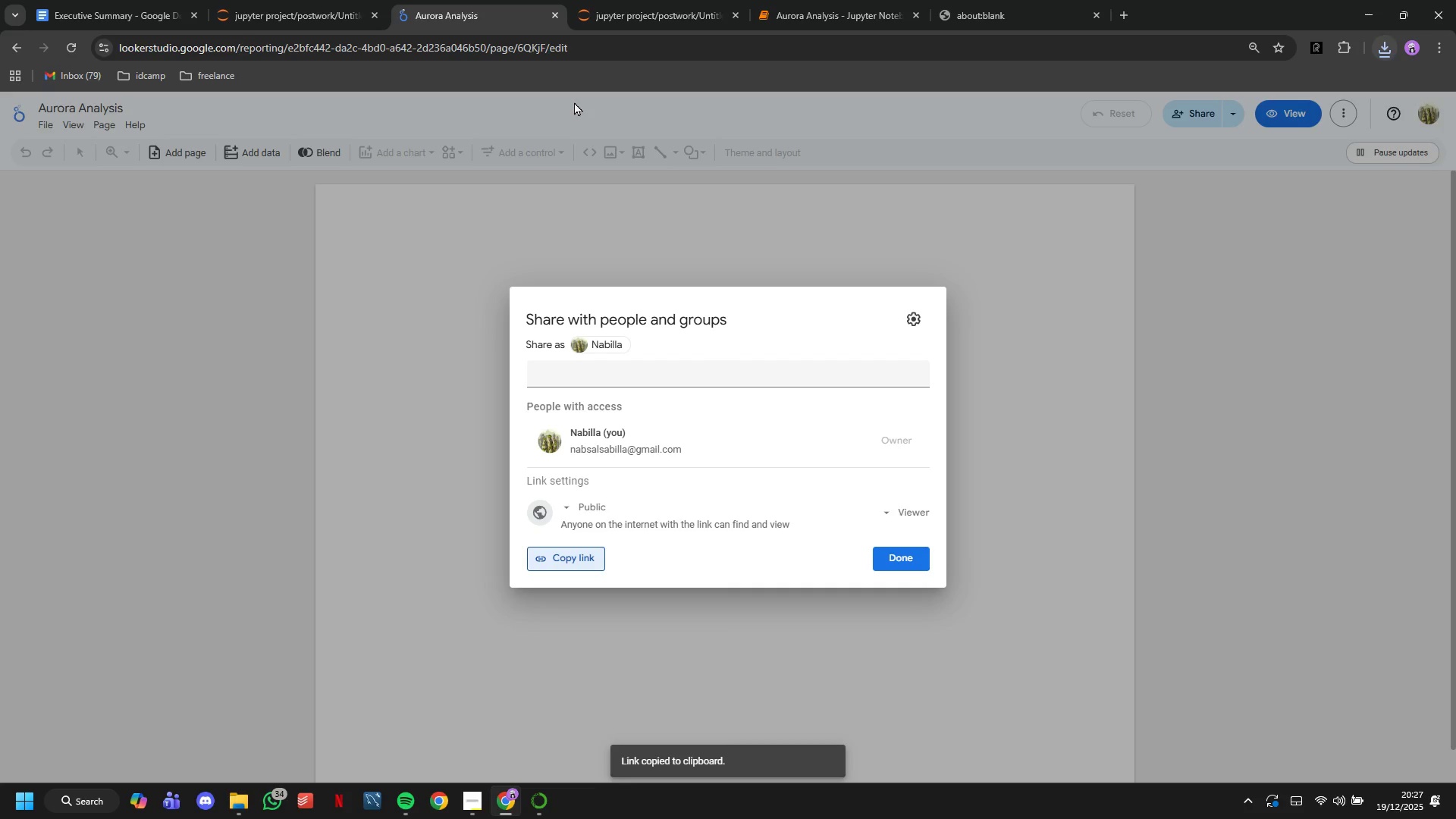 
left_click([997, 418])
 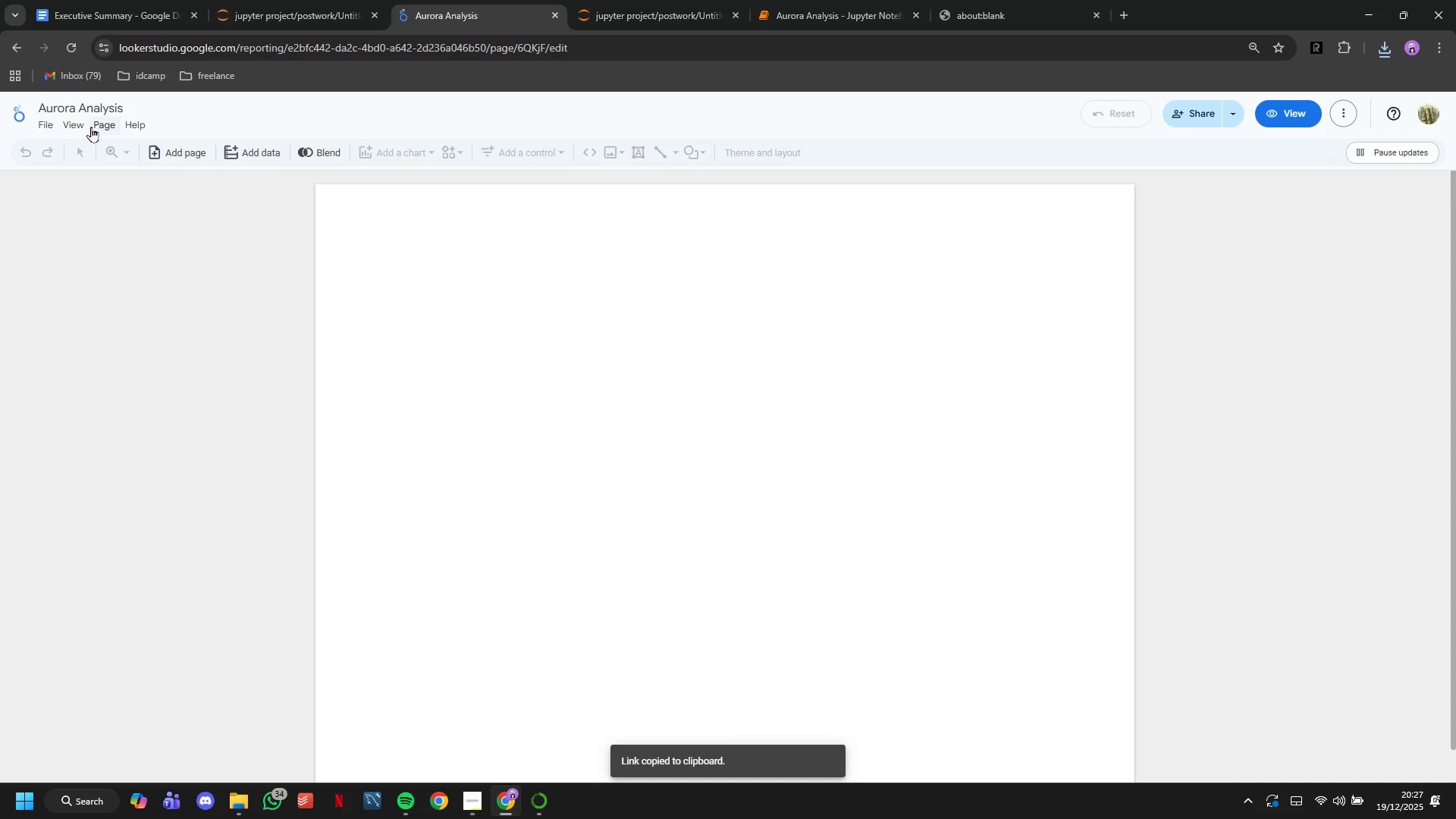 
left_click([83, 127])
 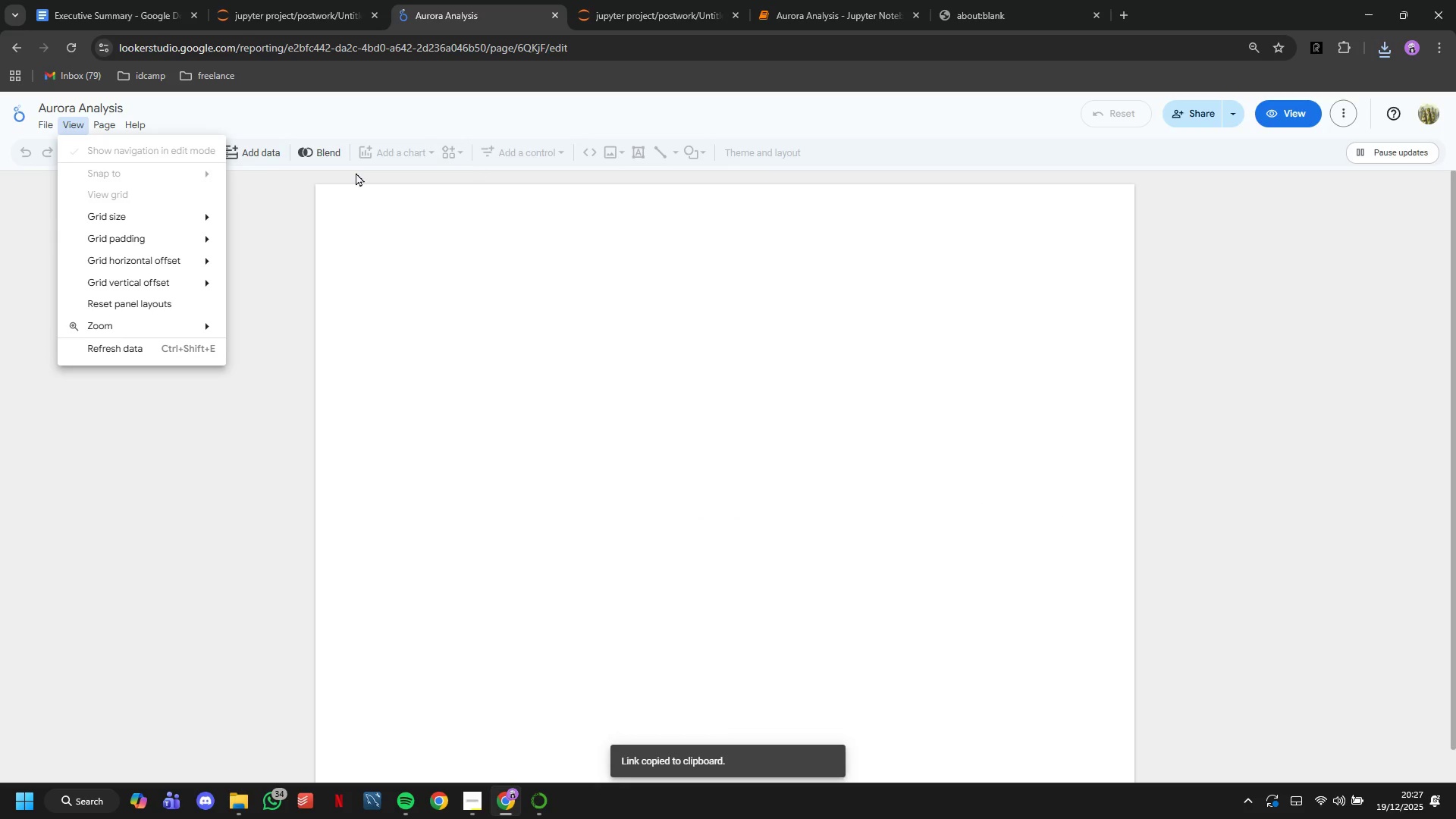 
wait(5.02)
 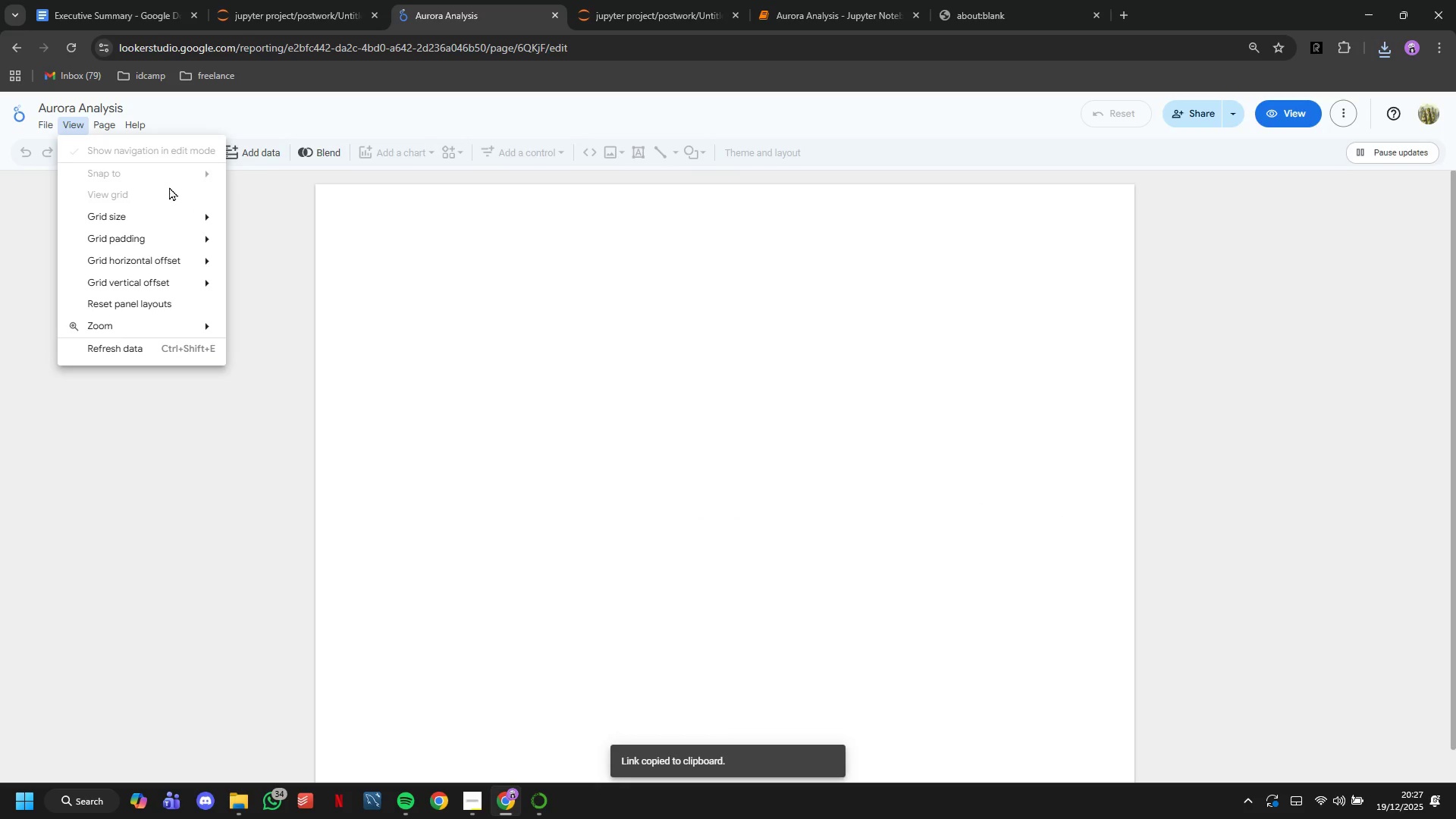 
double_click([273, 153])
 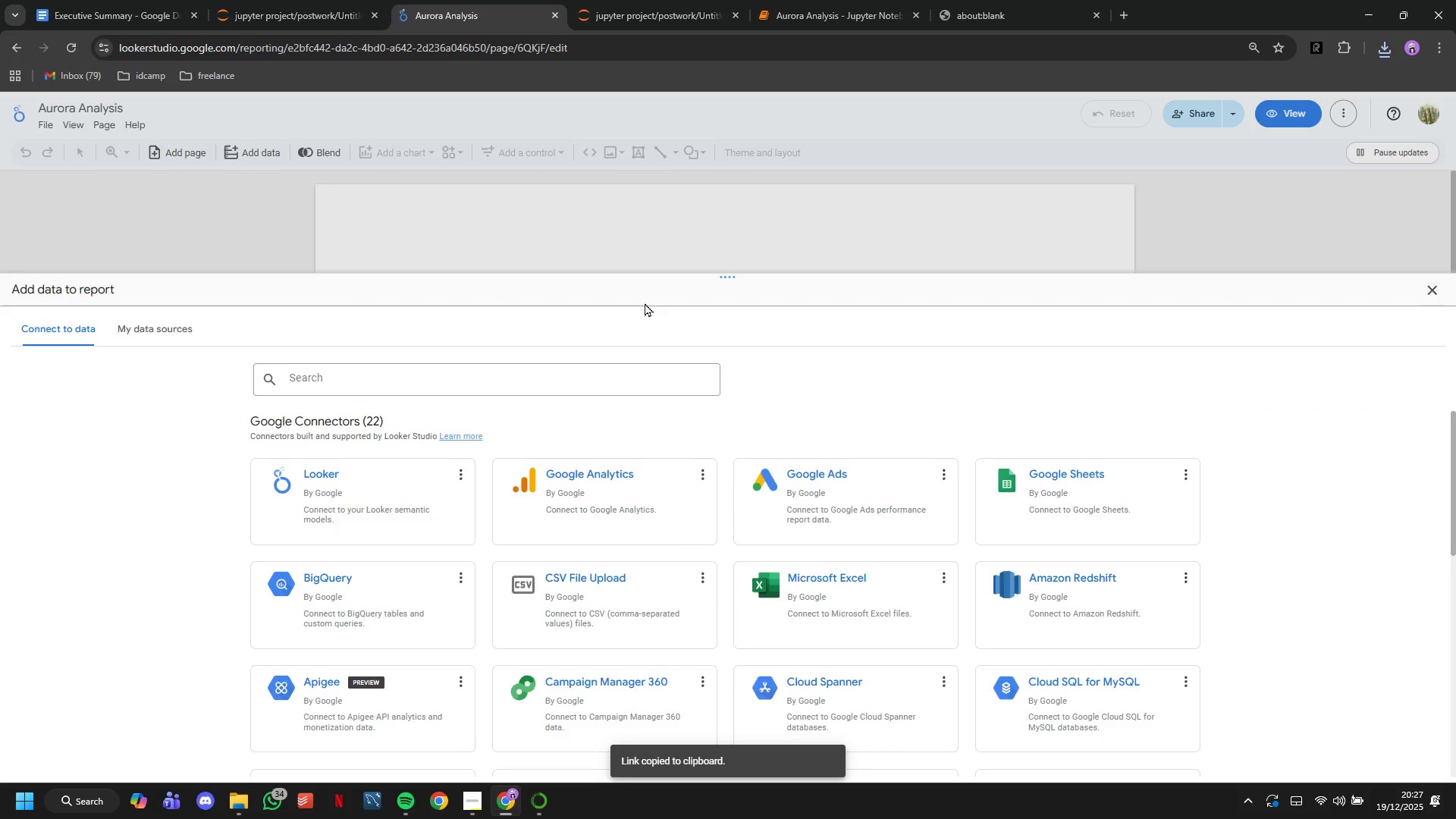 
scroll: coordinate [678, 390], scroll_direction: down, amount: 2.0
 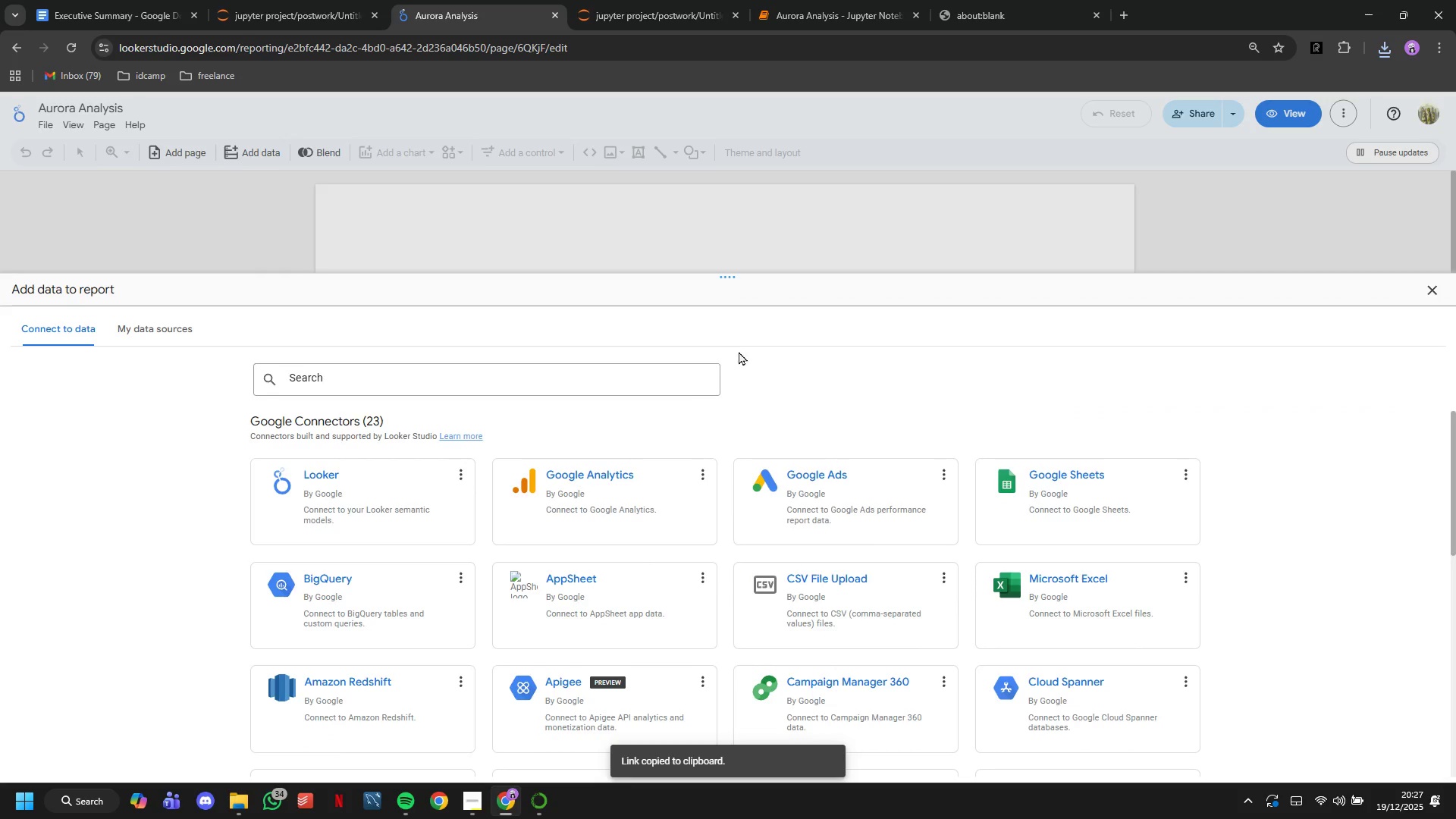 
left_click_drag(start_coordinate=[733, 275], to_coordinate=[707, 144])
 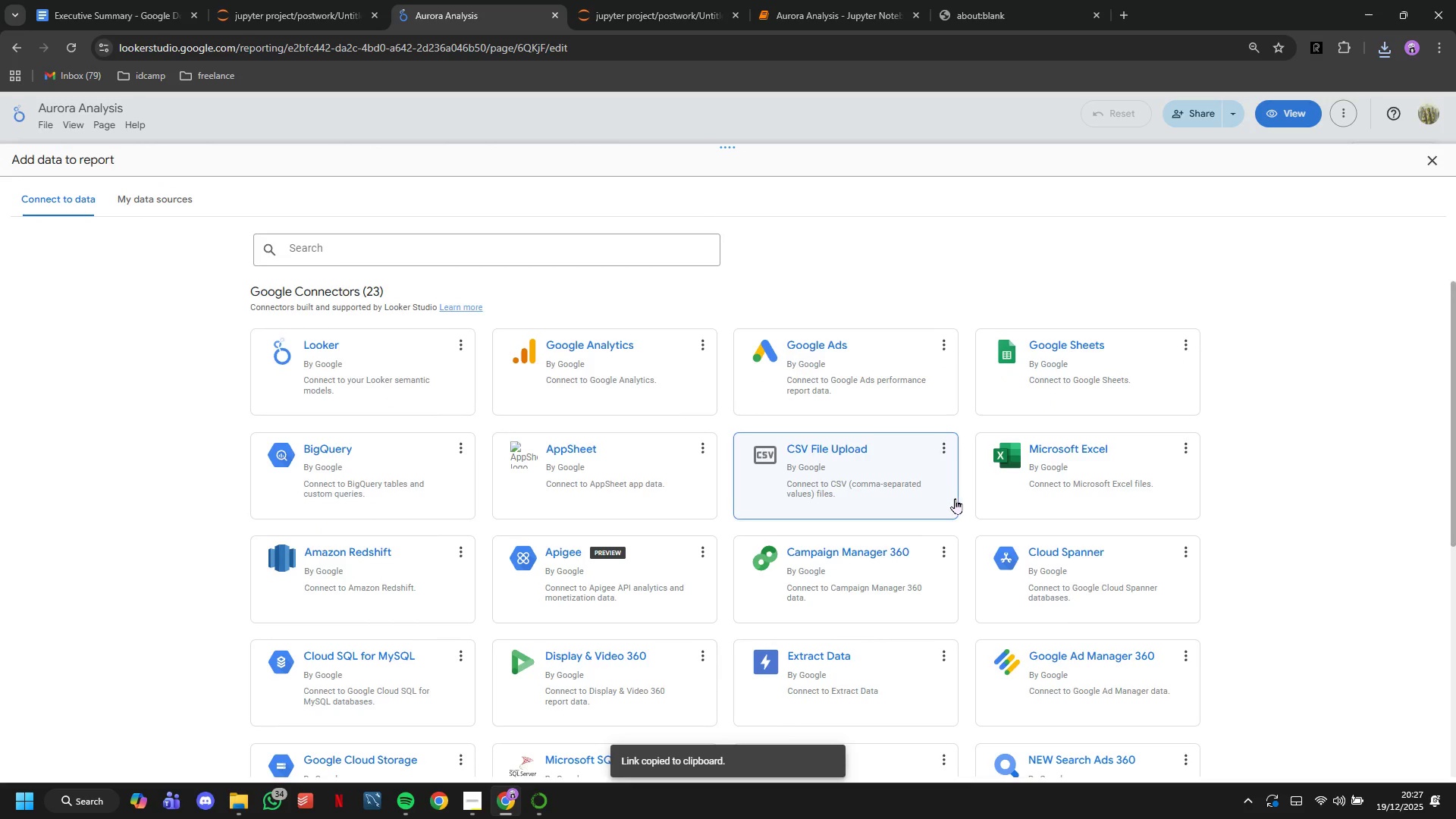 
scroll: coordinate [955, 499], scroll_direction: down, amount: 1.0
 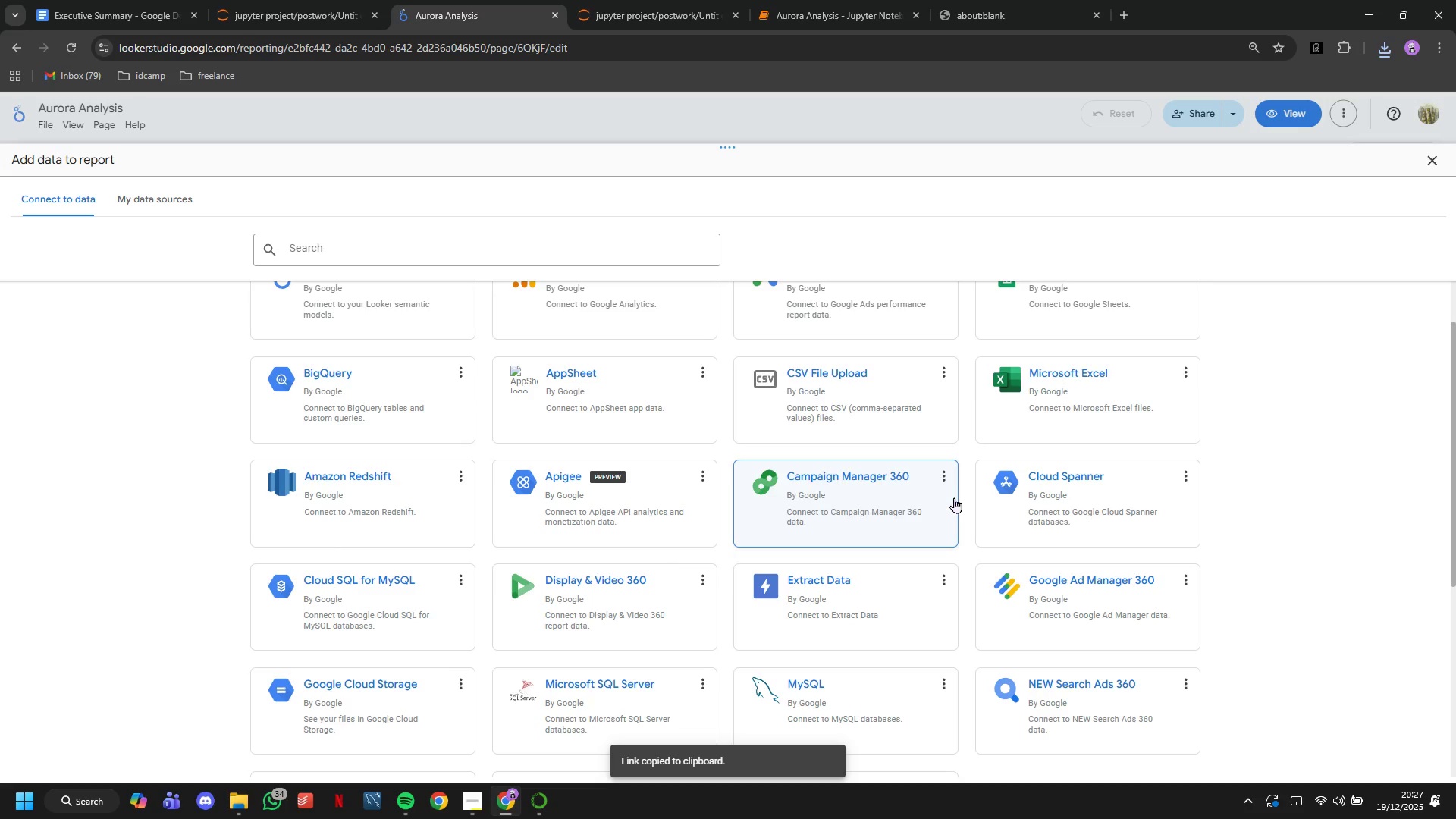 
wait(5.12)
 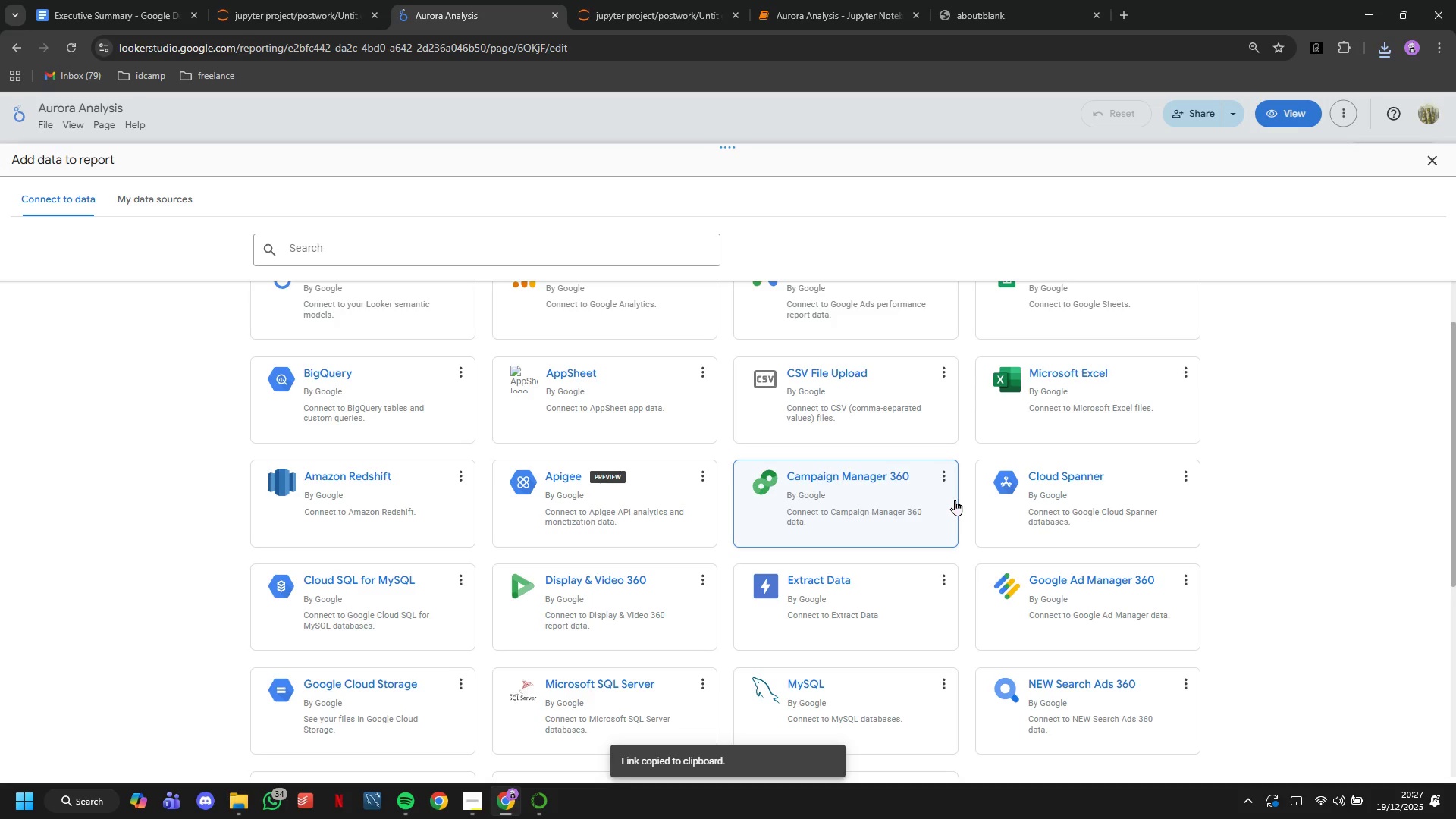 
scroll: coordinate [836, 466], scroll_direction: up, amount: 1.0
 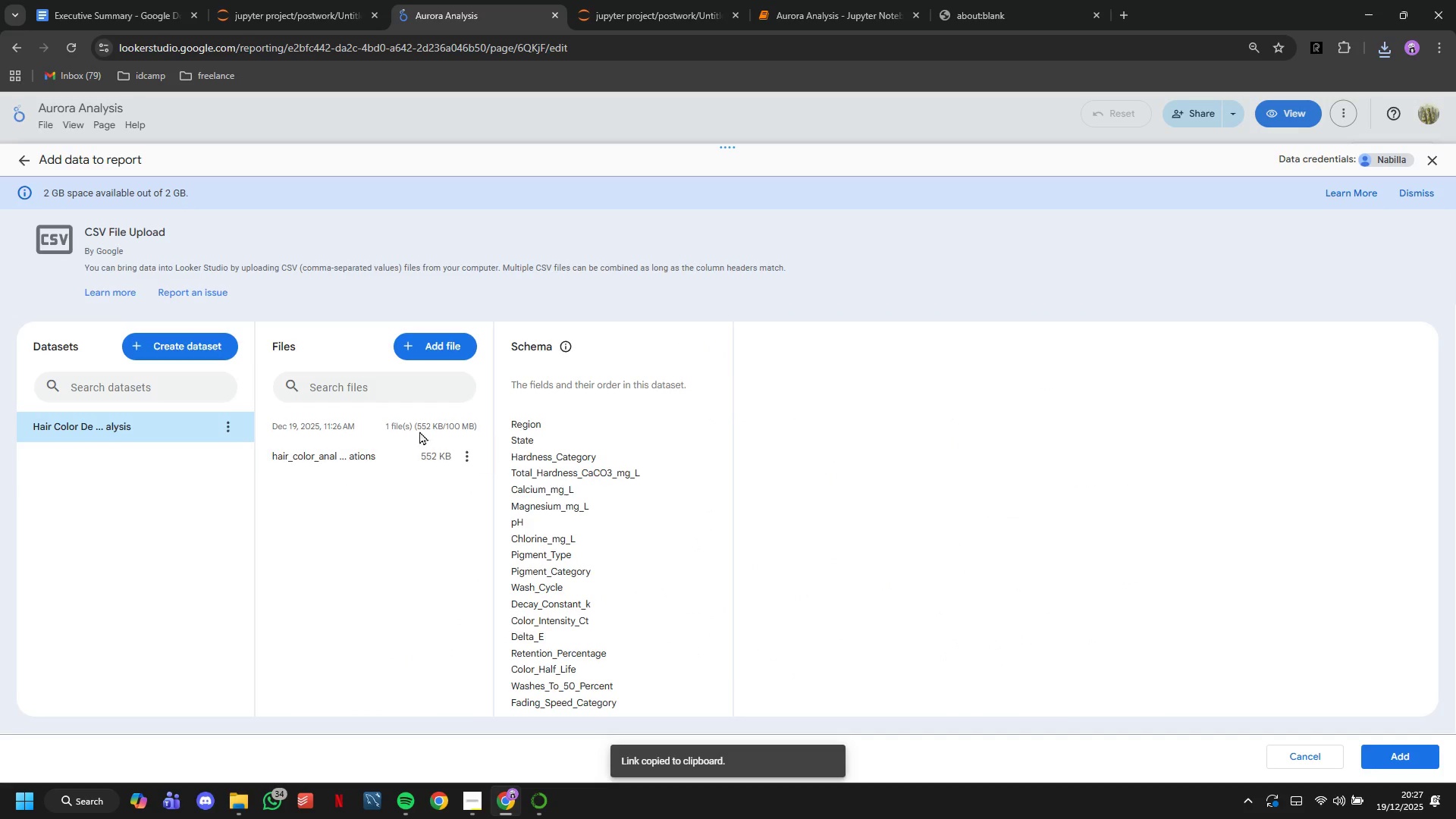 
left_click([176, 339])
 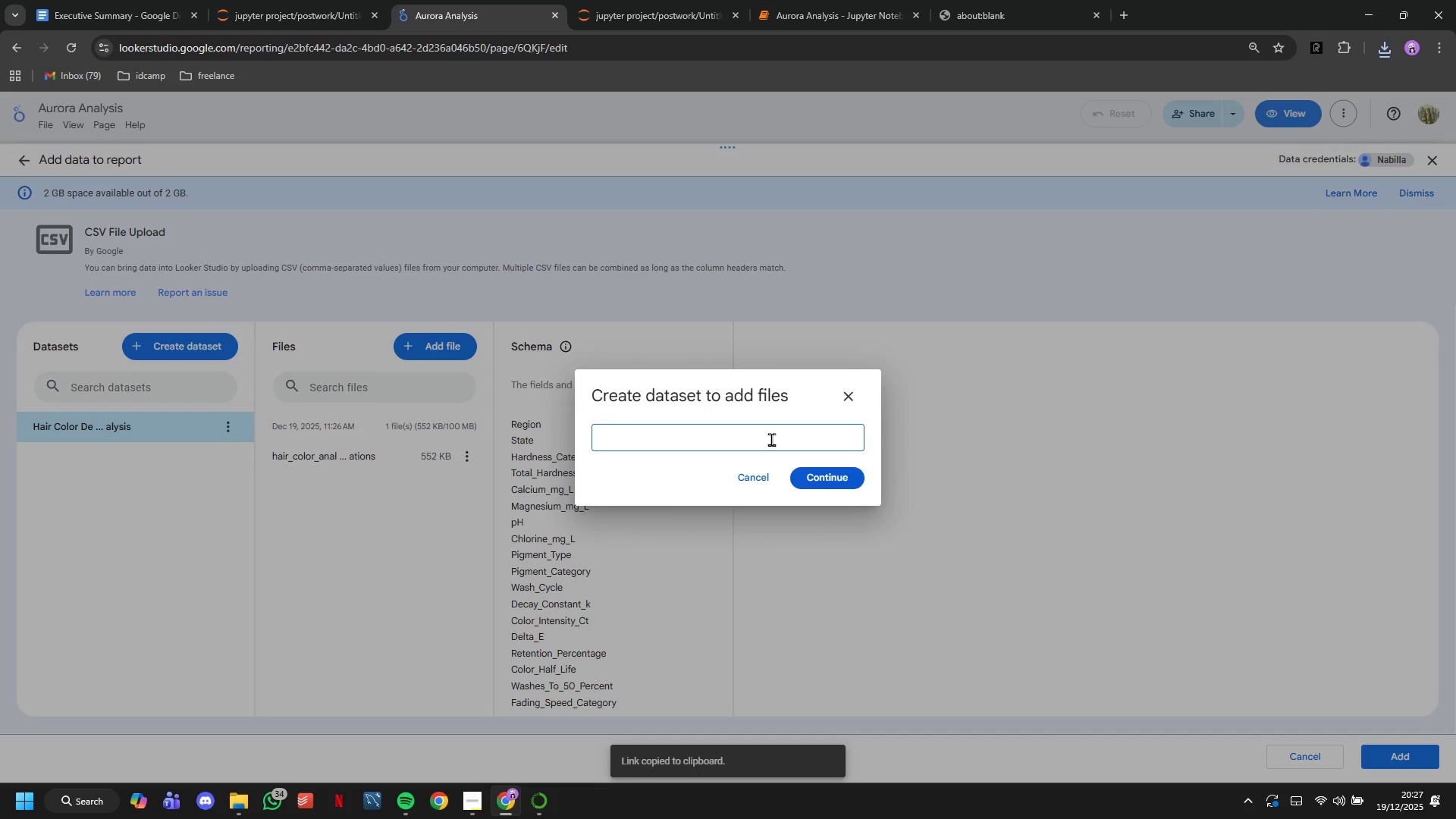 
type(Aurora Analysis)
 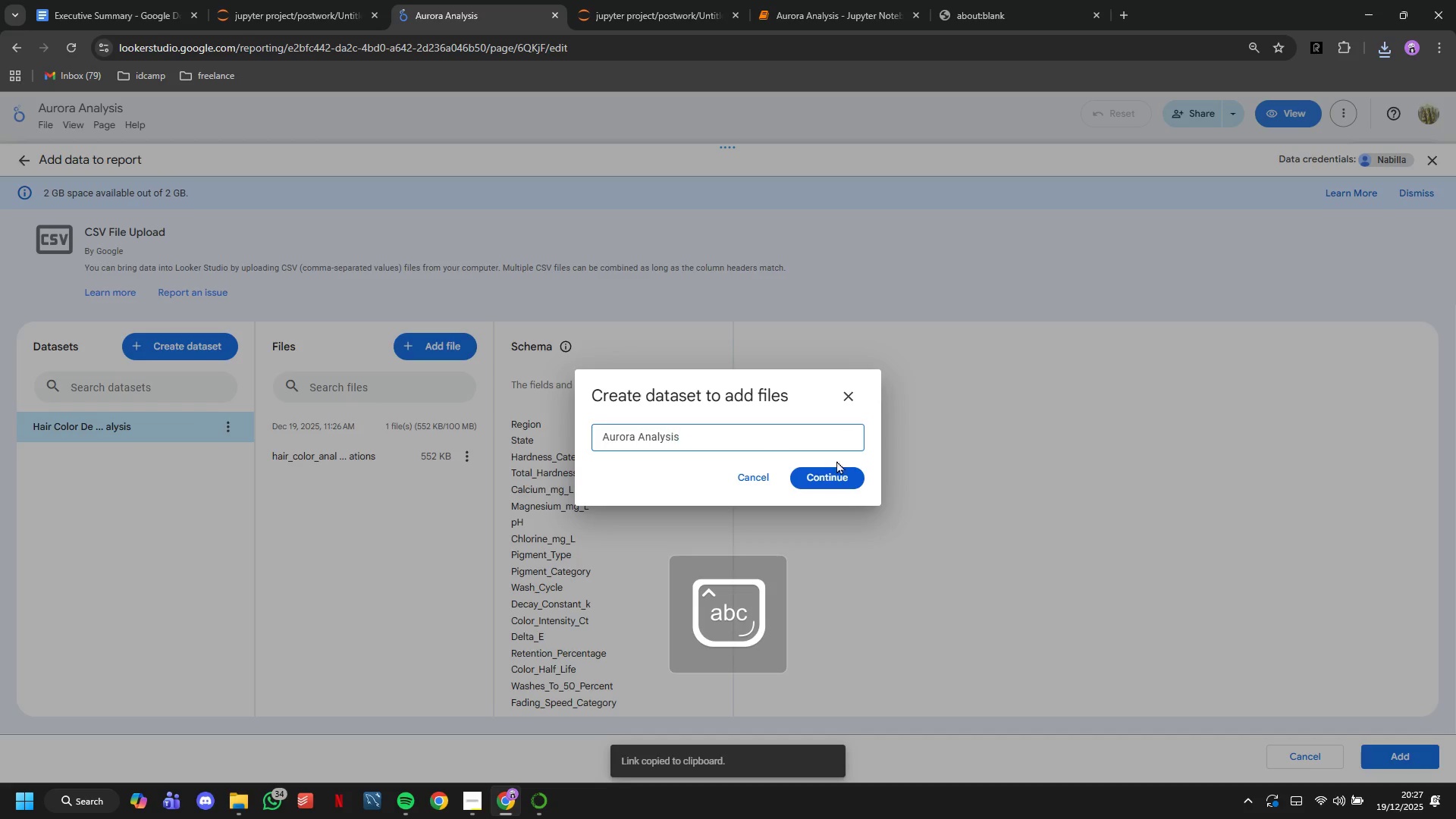 
left_click([841, 463])
 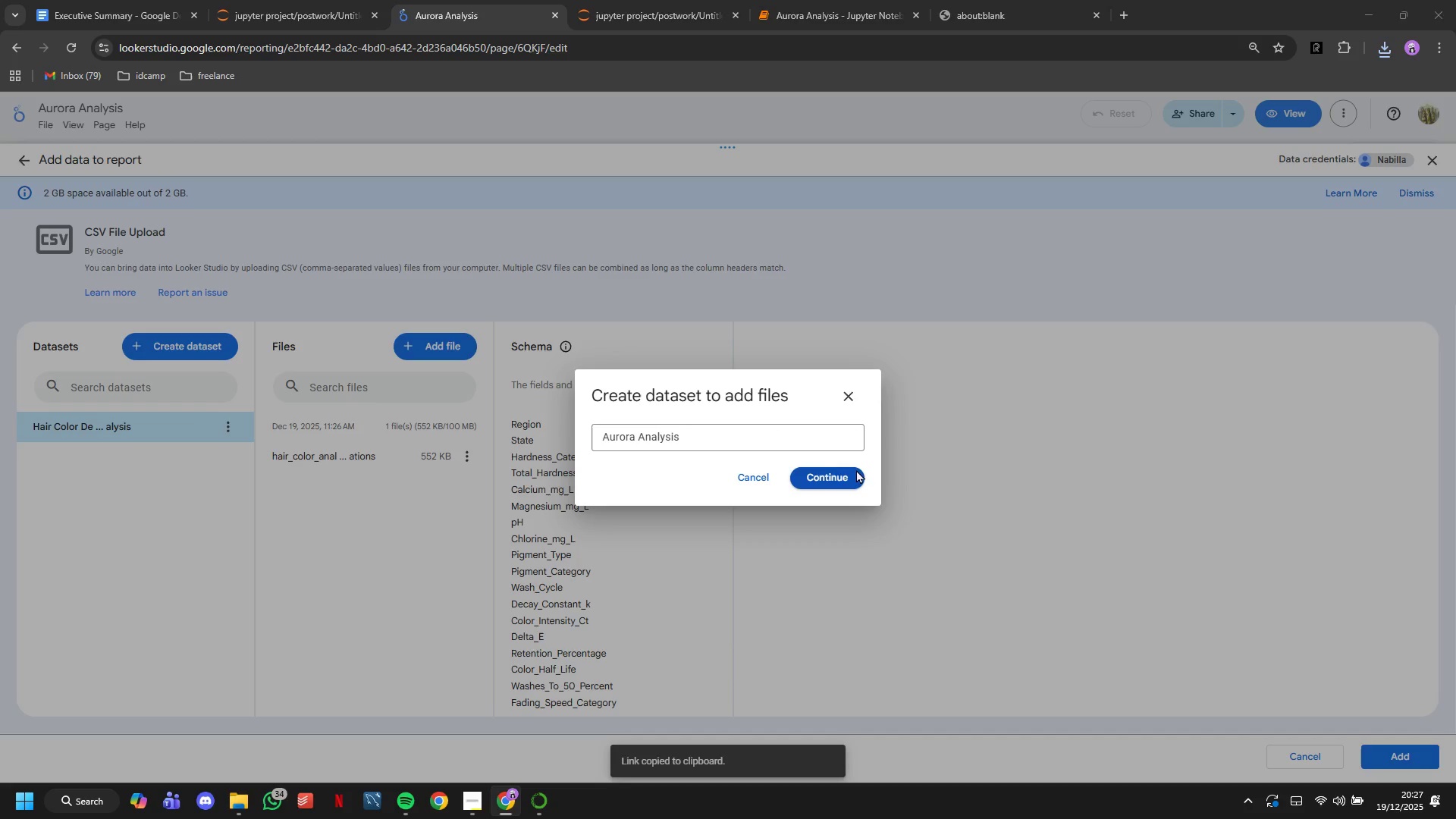 
left_click([846, 476])
 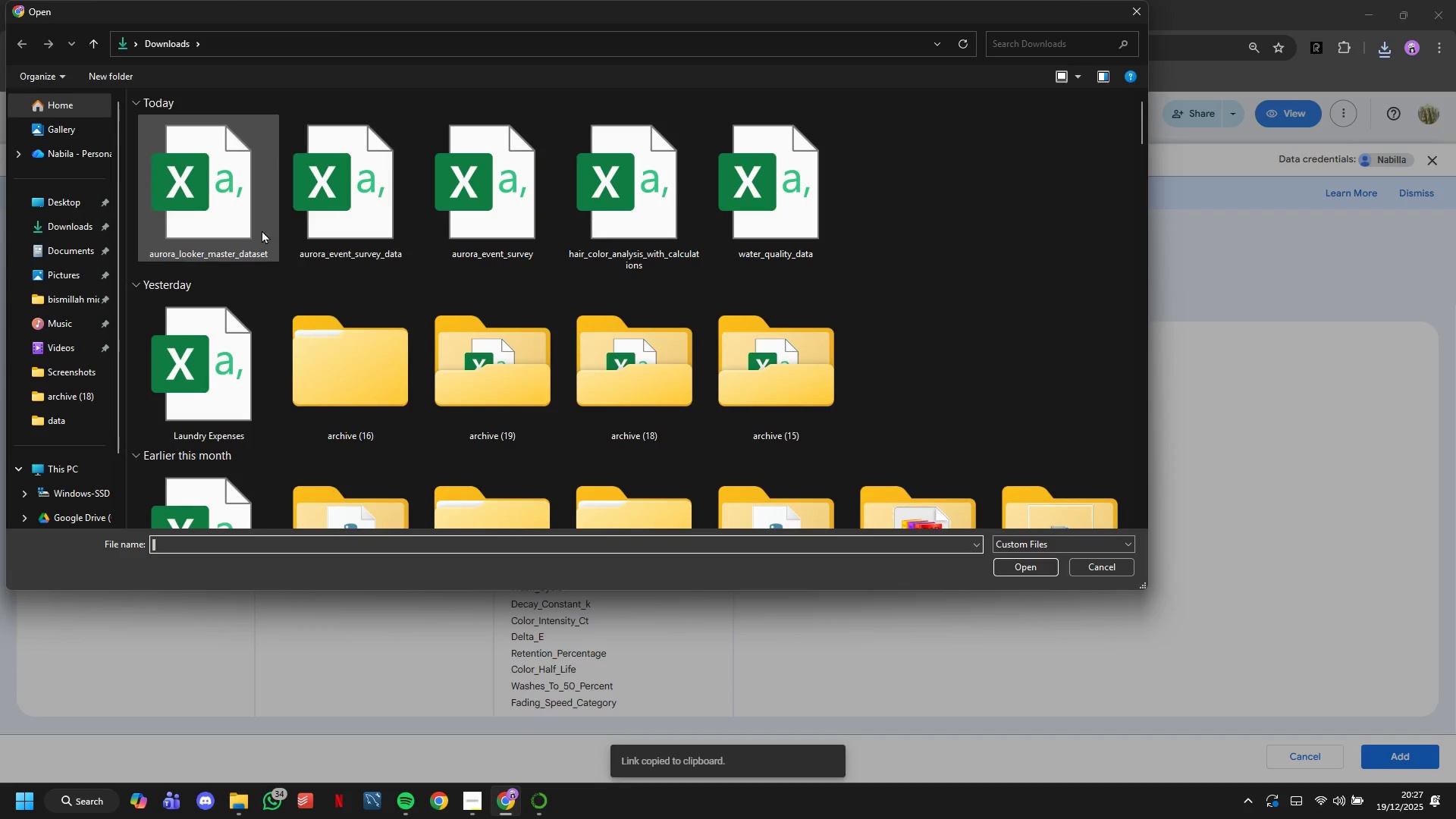 
left_click([243, 221])
 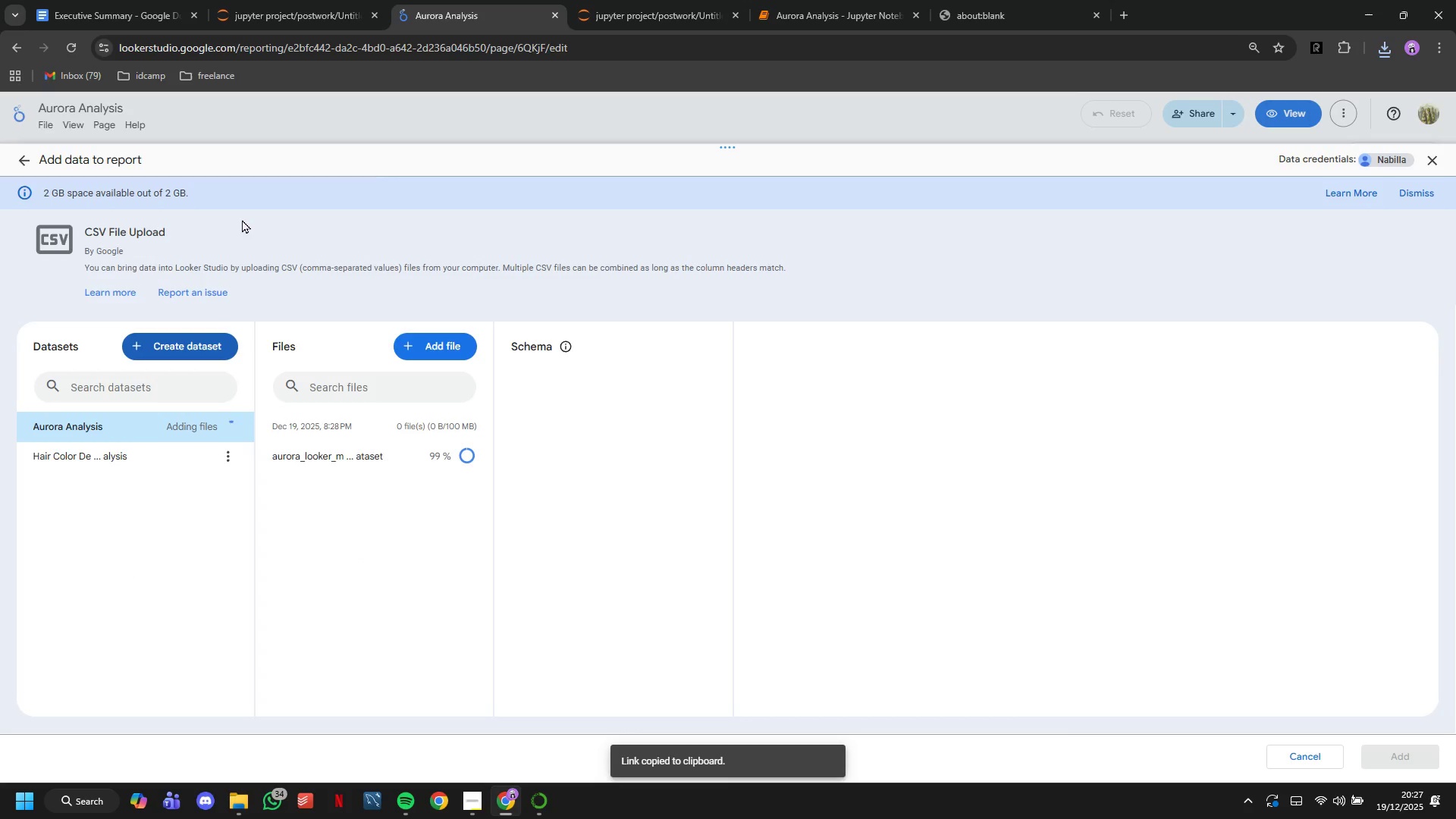 
wait(9.81)
 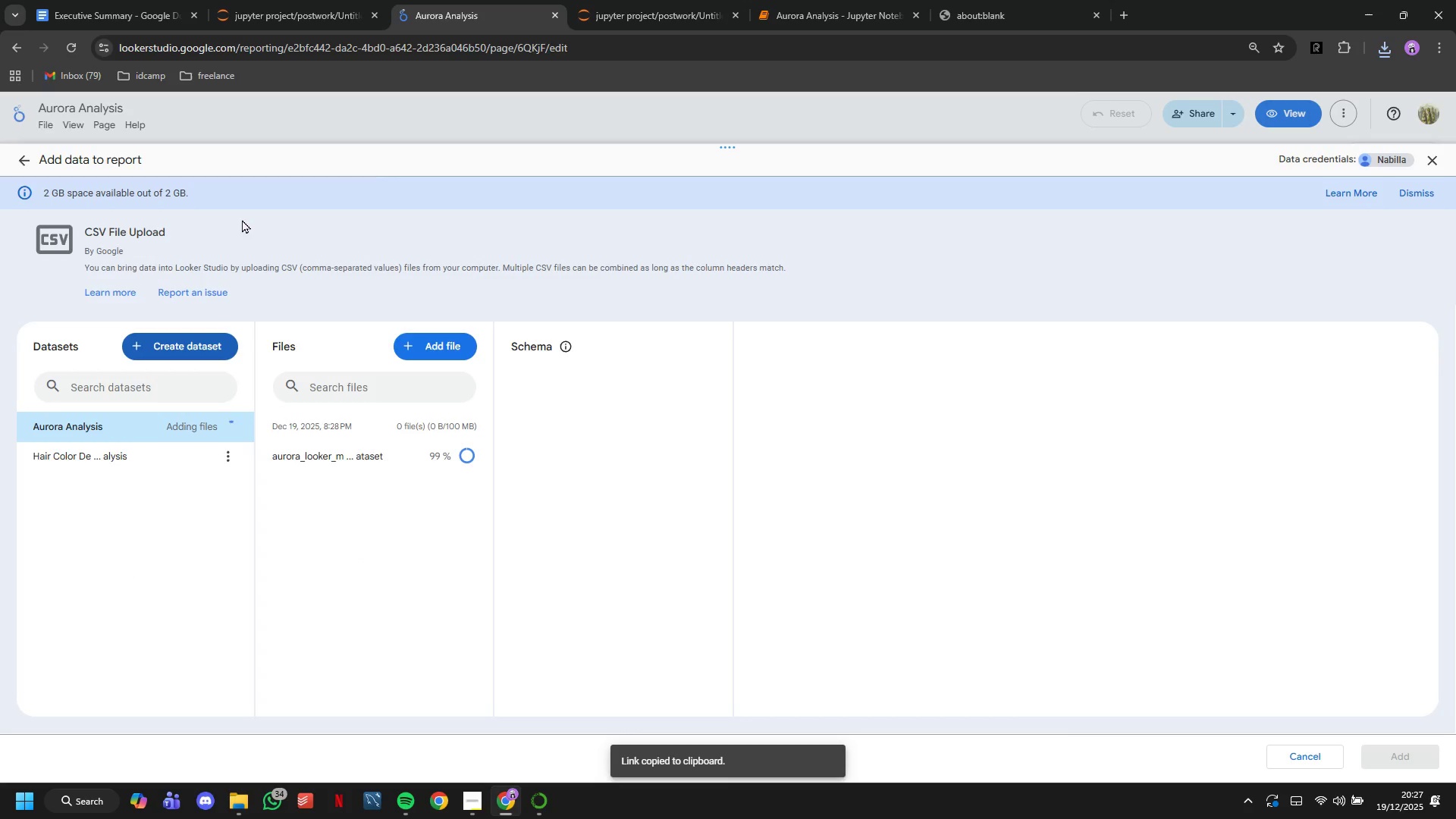 
scroll: coordinate [702, 520], scroll_direction: down, amount: 3.0
 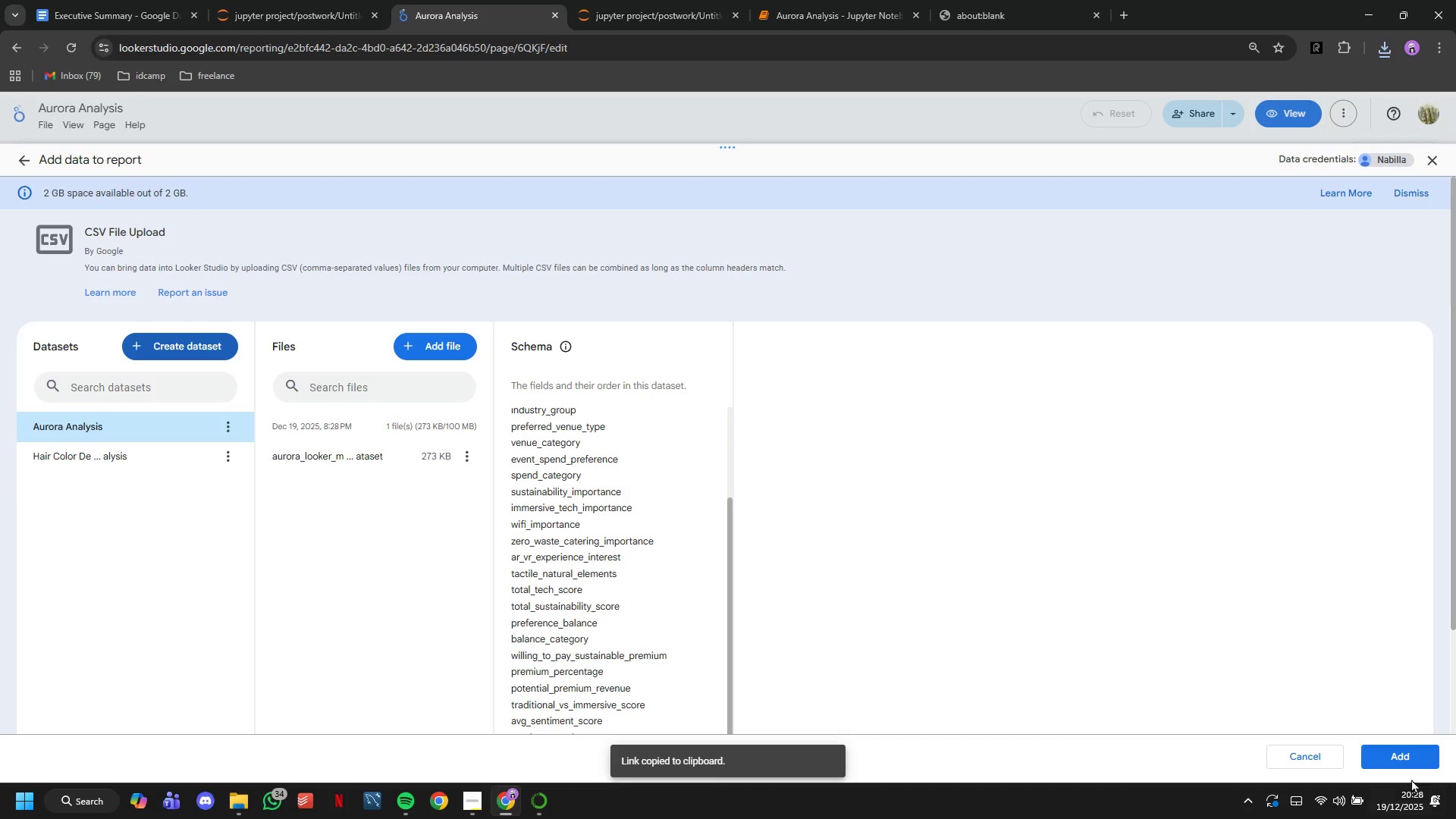 
left_click([1400, 756])
 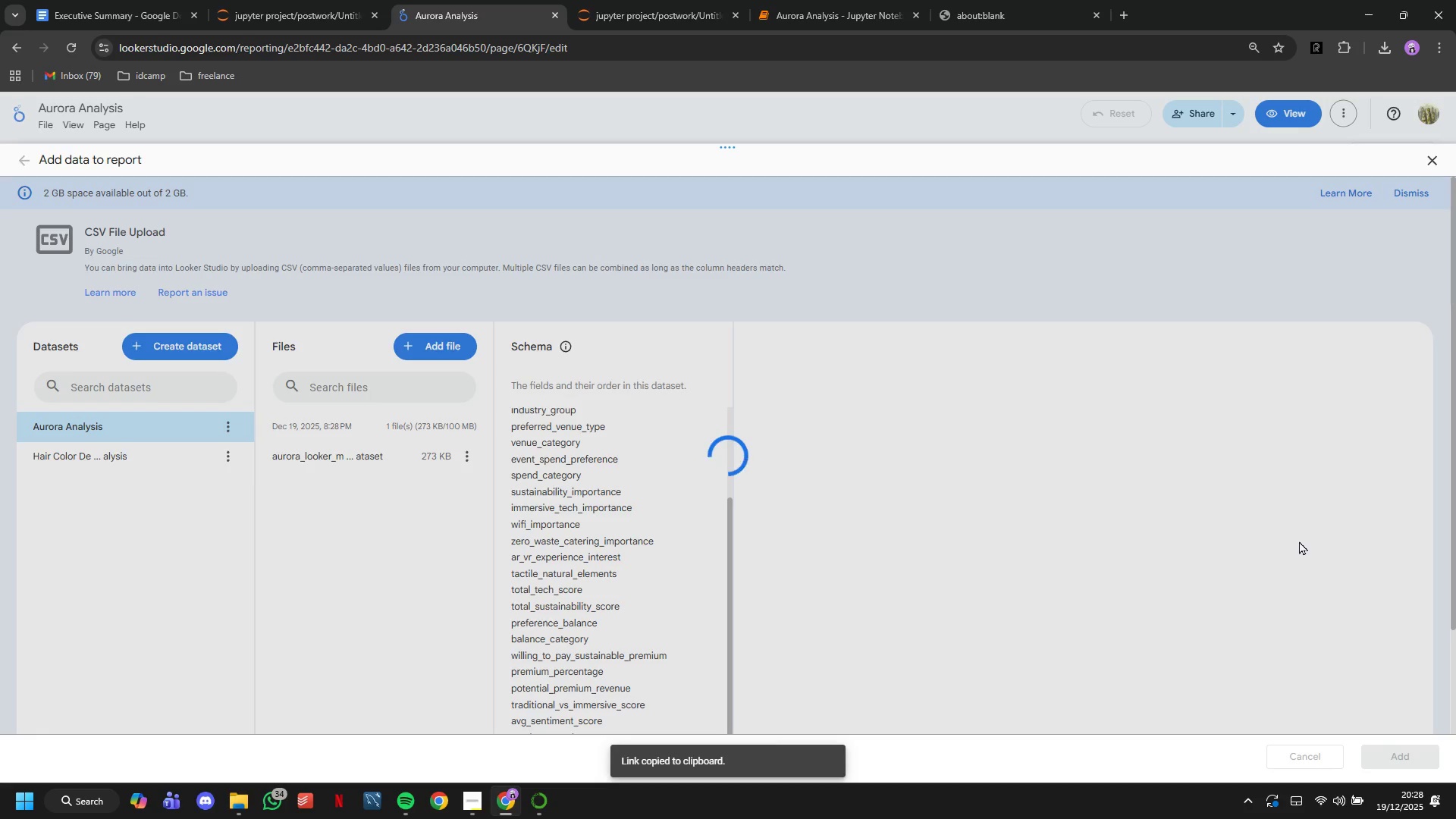 
wait(10.98)
 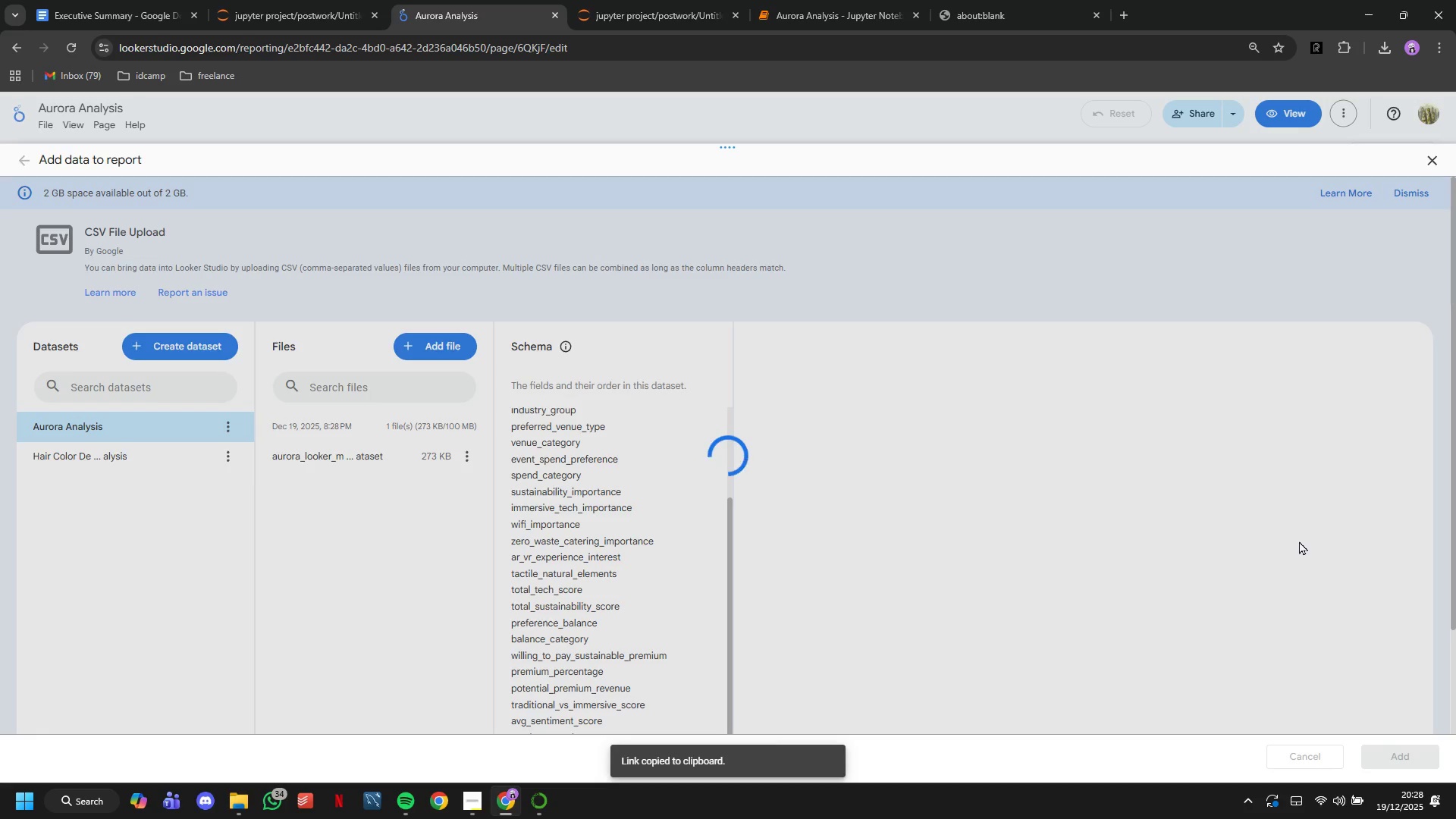 
left_click([893, 531])
 